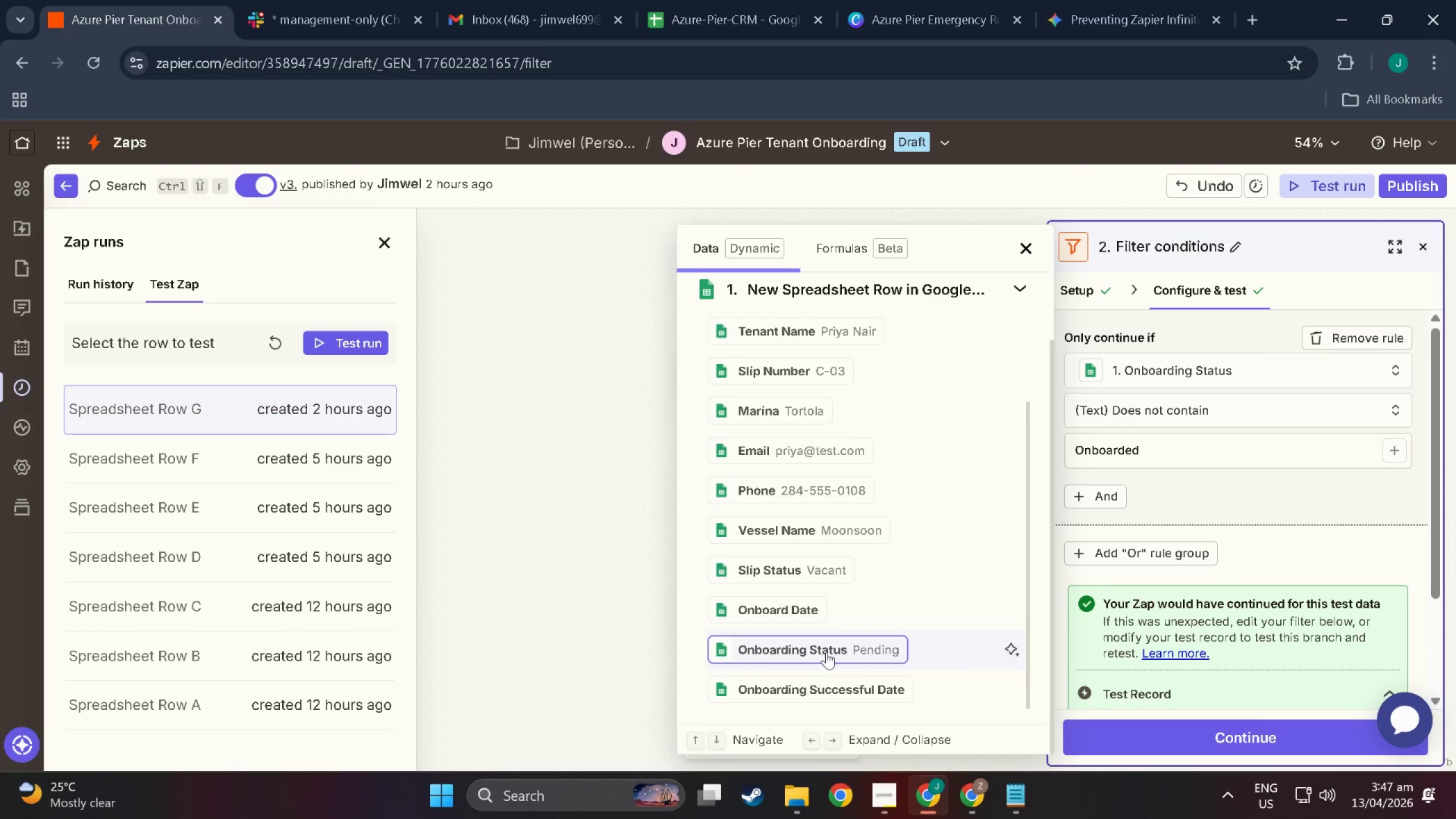 
left_click([826, 652])
 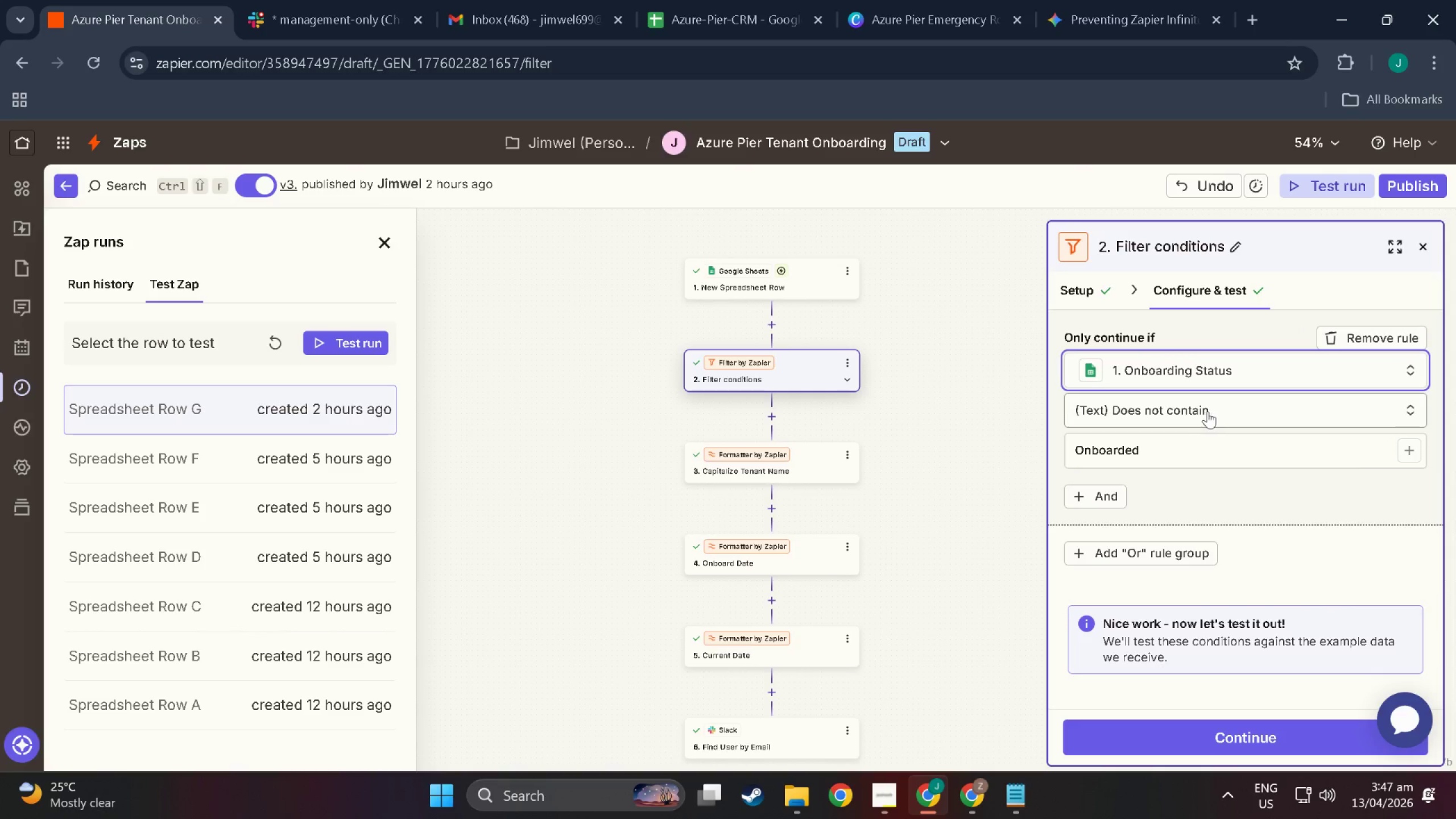 
left_click([1209, 412])
 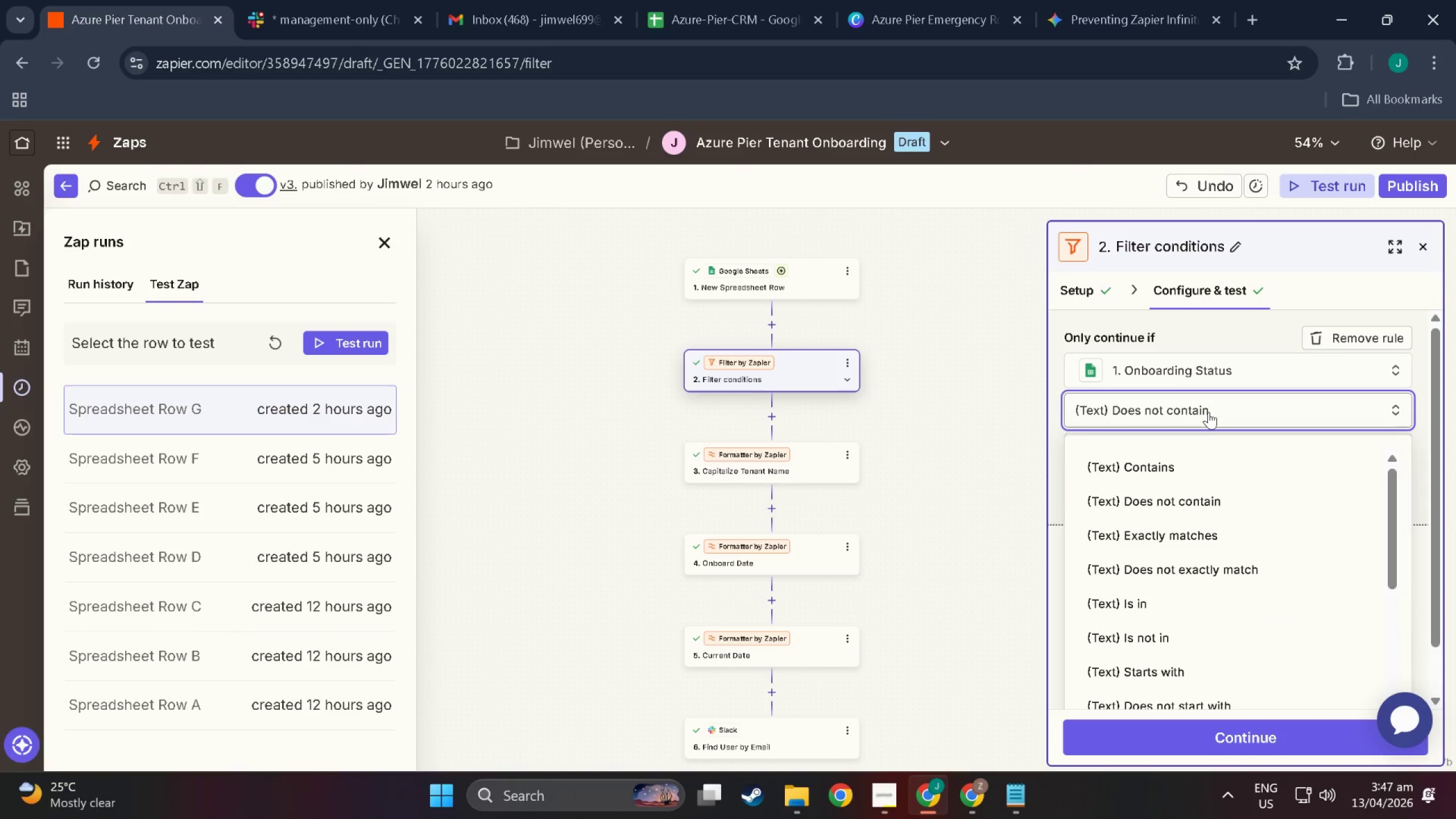 
left_click([1209, 412])
 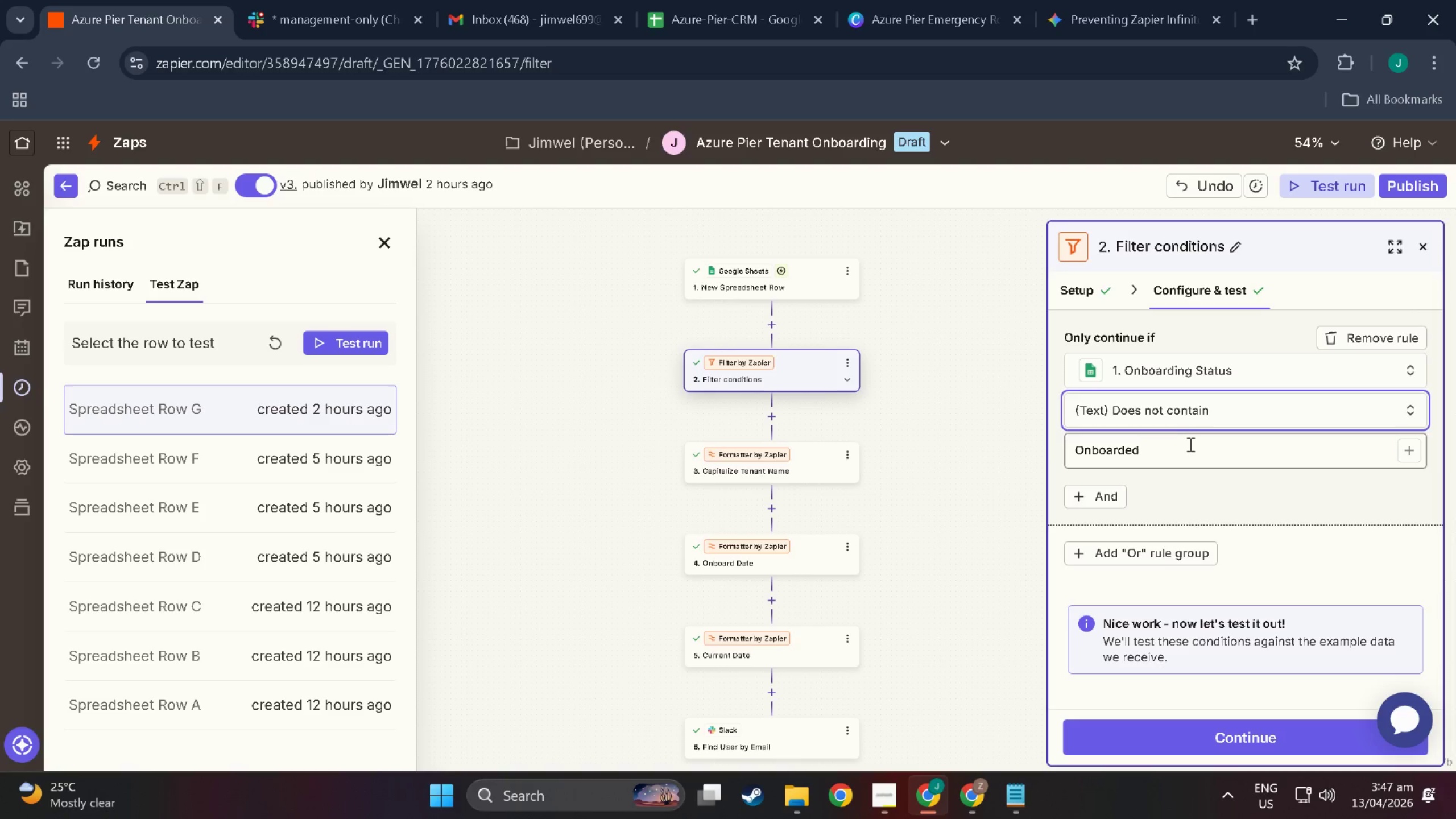 
left_click([1189, 446])
 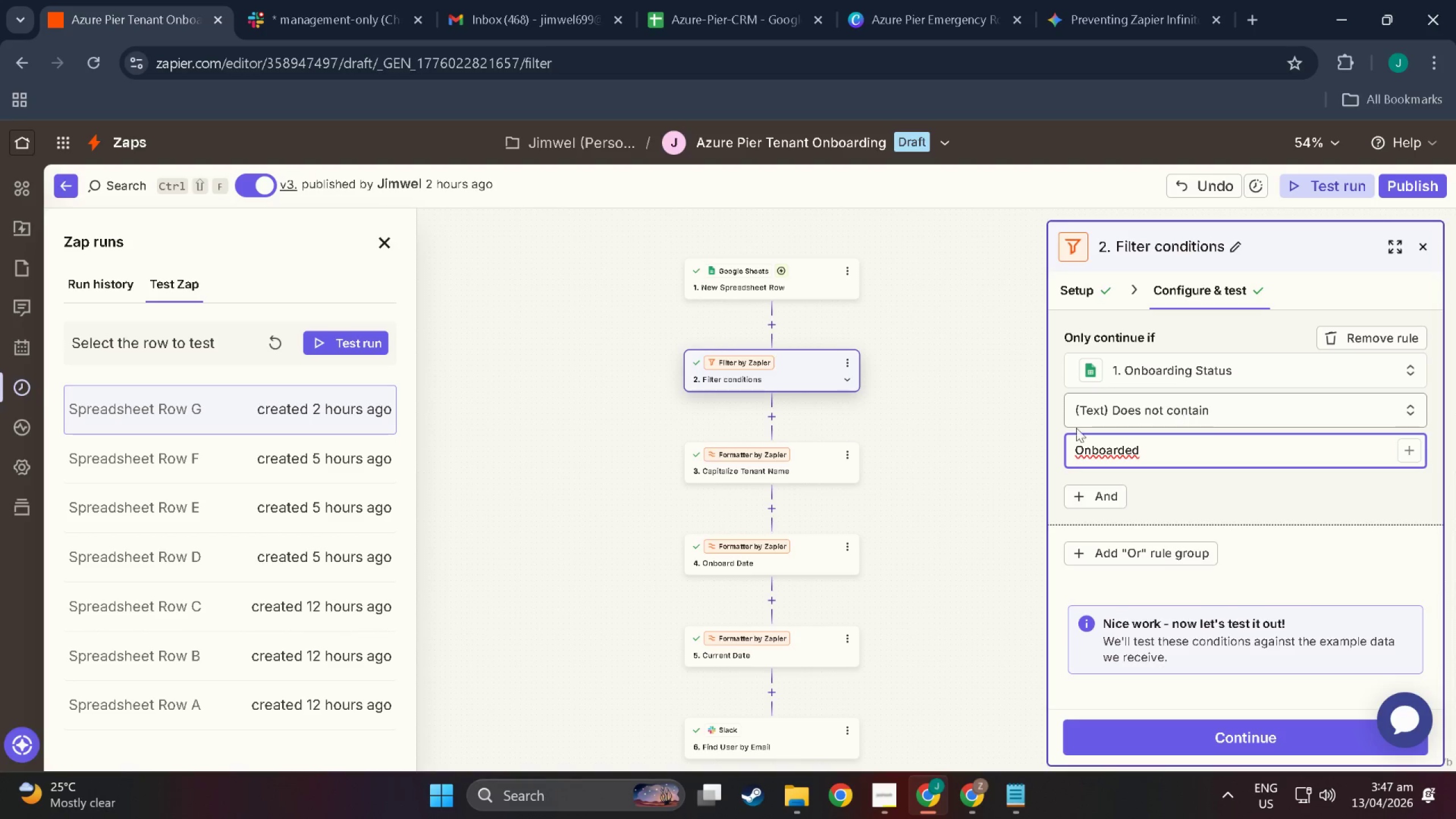 
wait(5.34)
 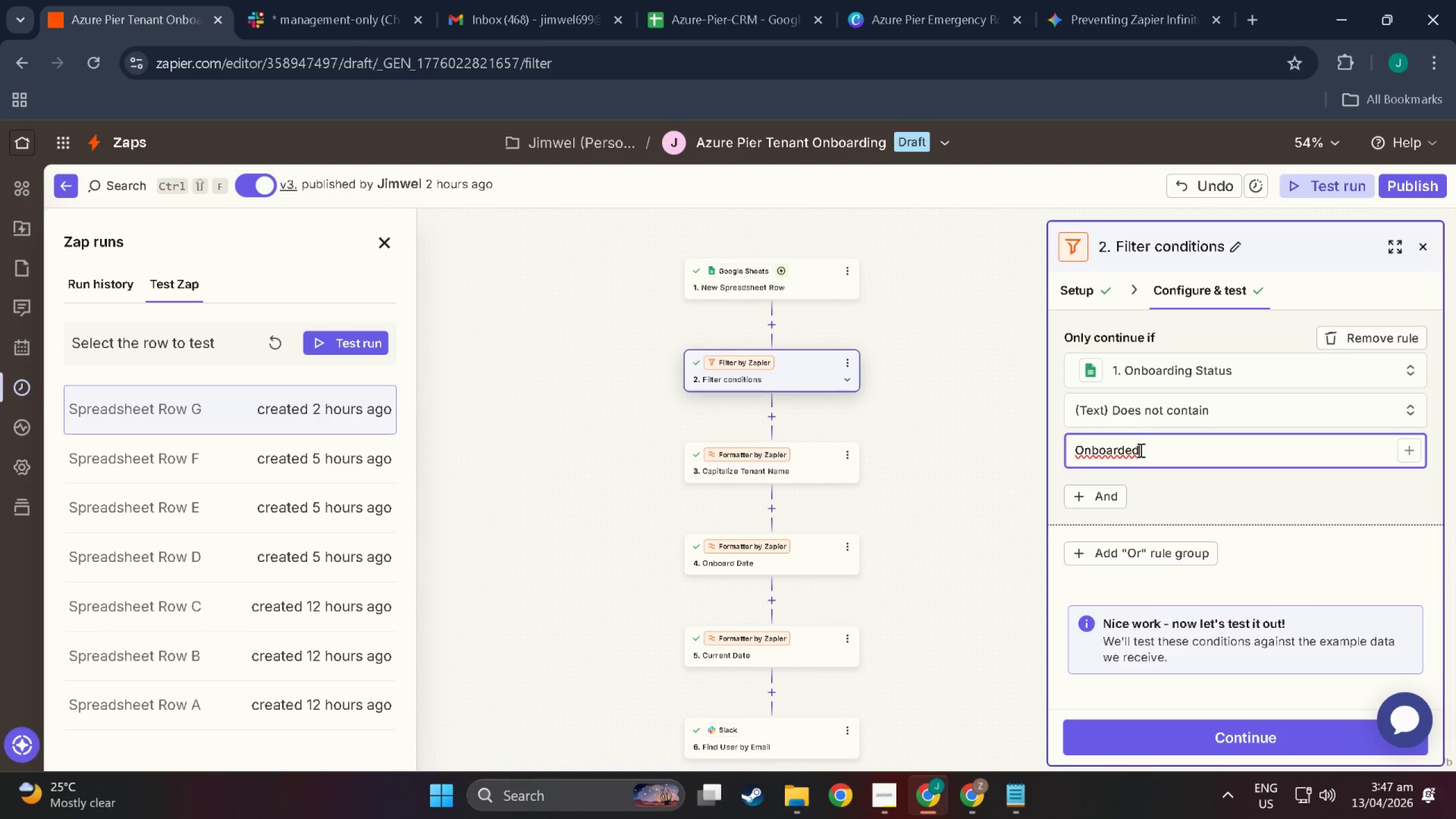 
left_click([953, 457])
 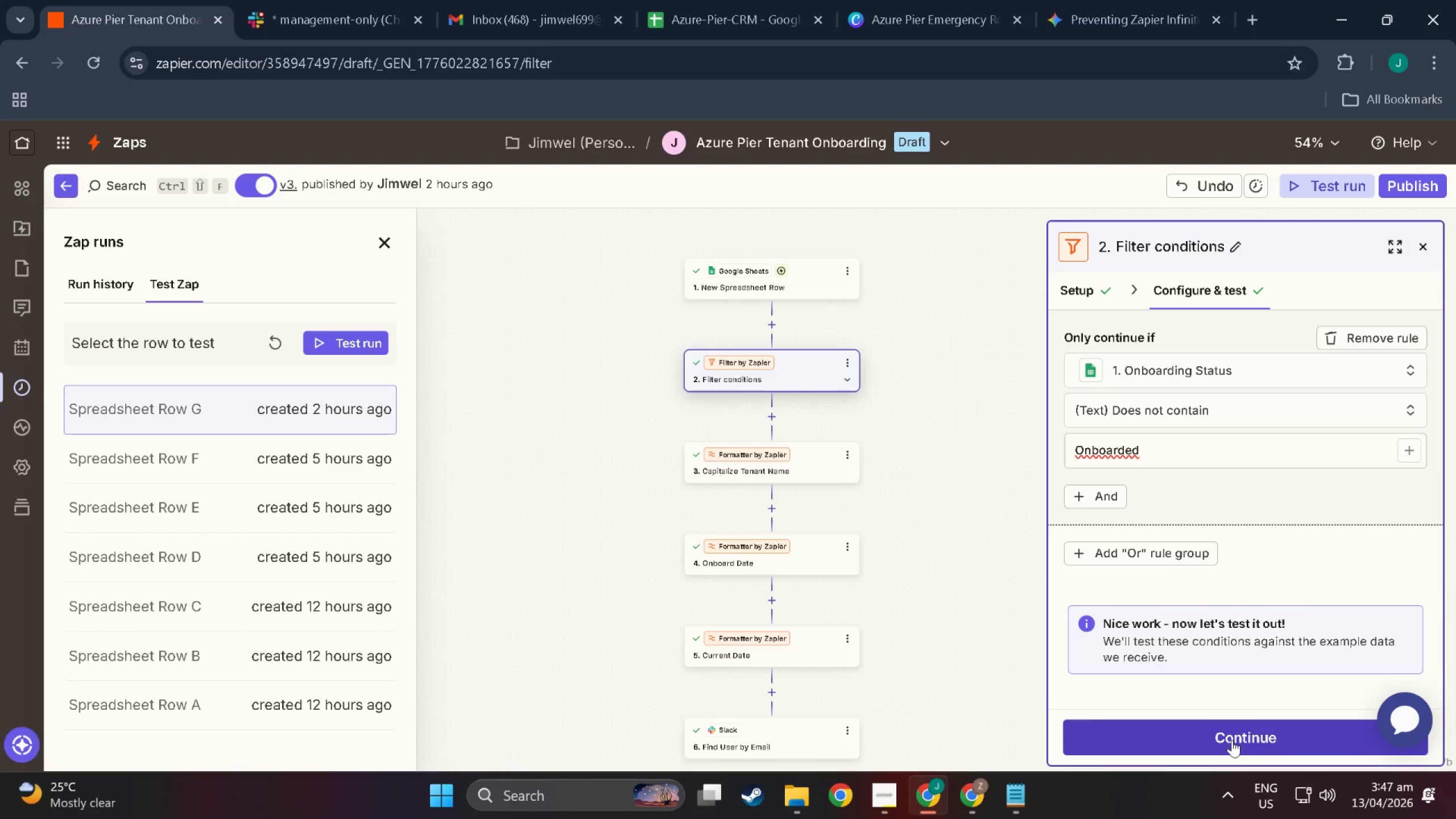 
left_click([1230, 736])
 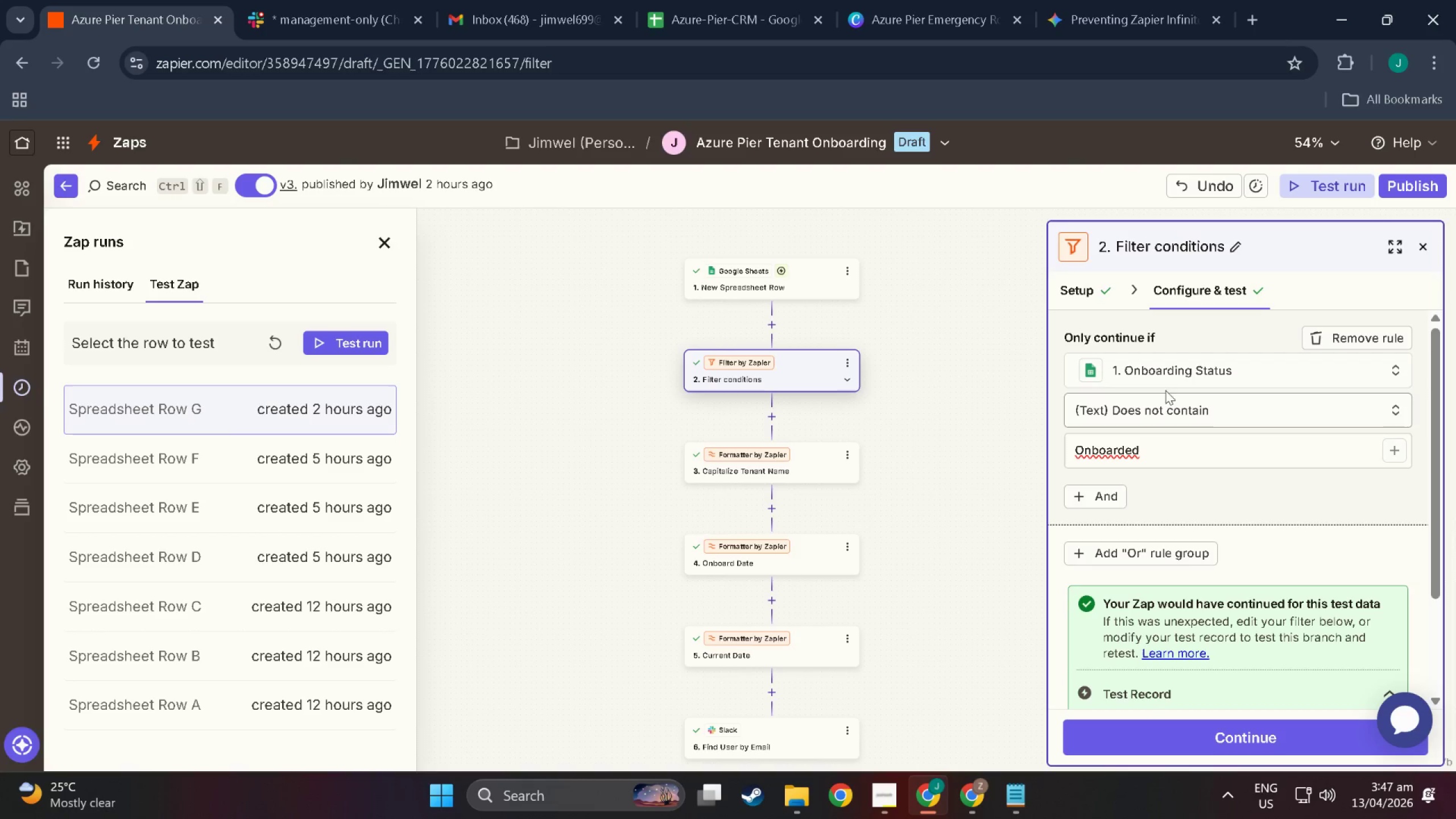 
scroll: coordinate [1206, 648], scroll_direction: down, amount: 8.0
 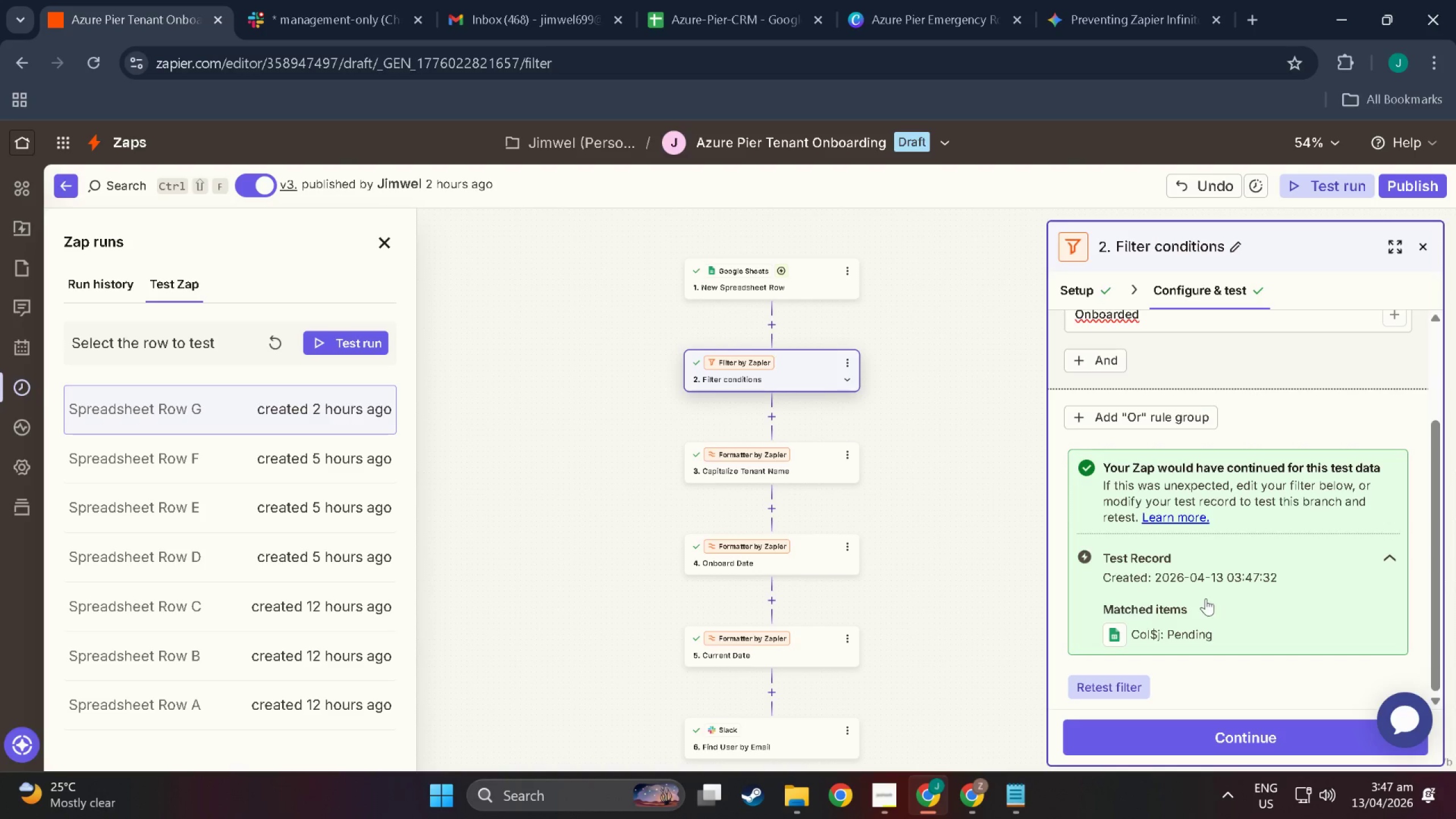 
scroll: coordinate [1149, 585], scroll_direction: up, amount: 6.0
 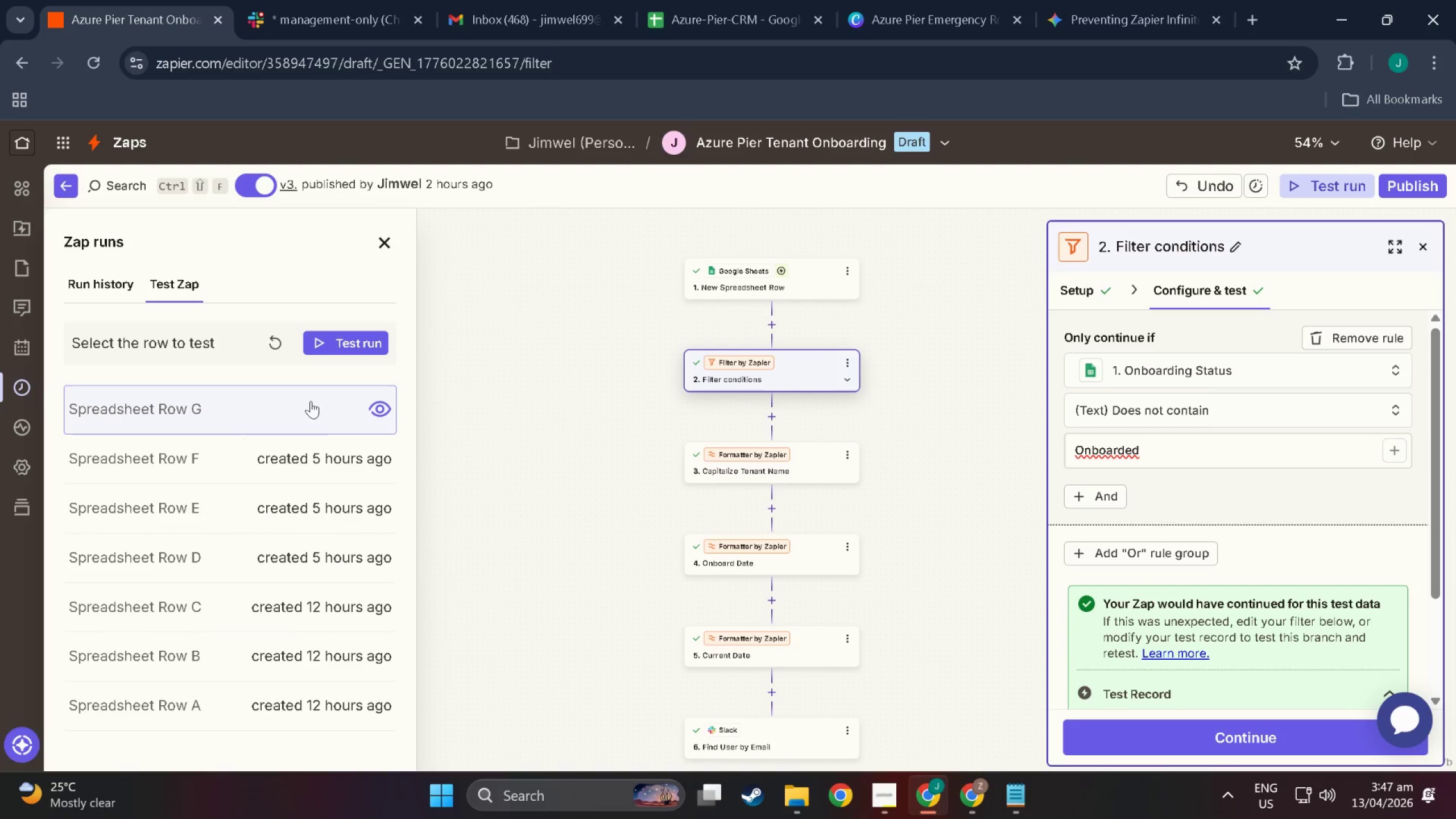 
left_click([384, 404])
 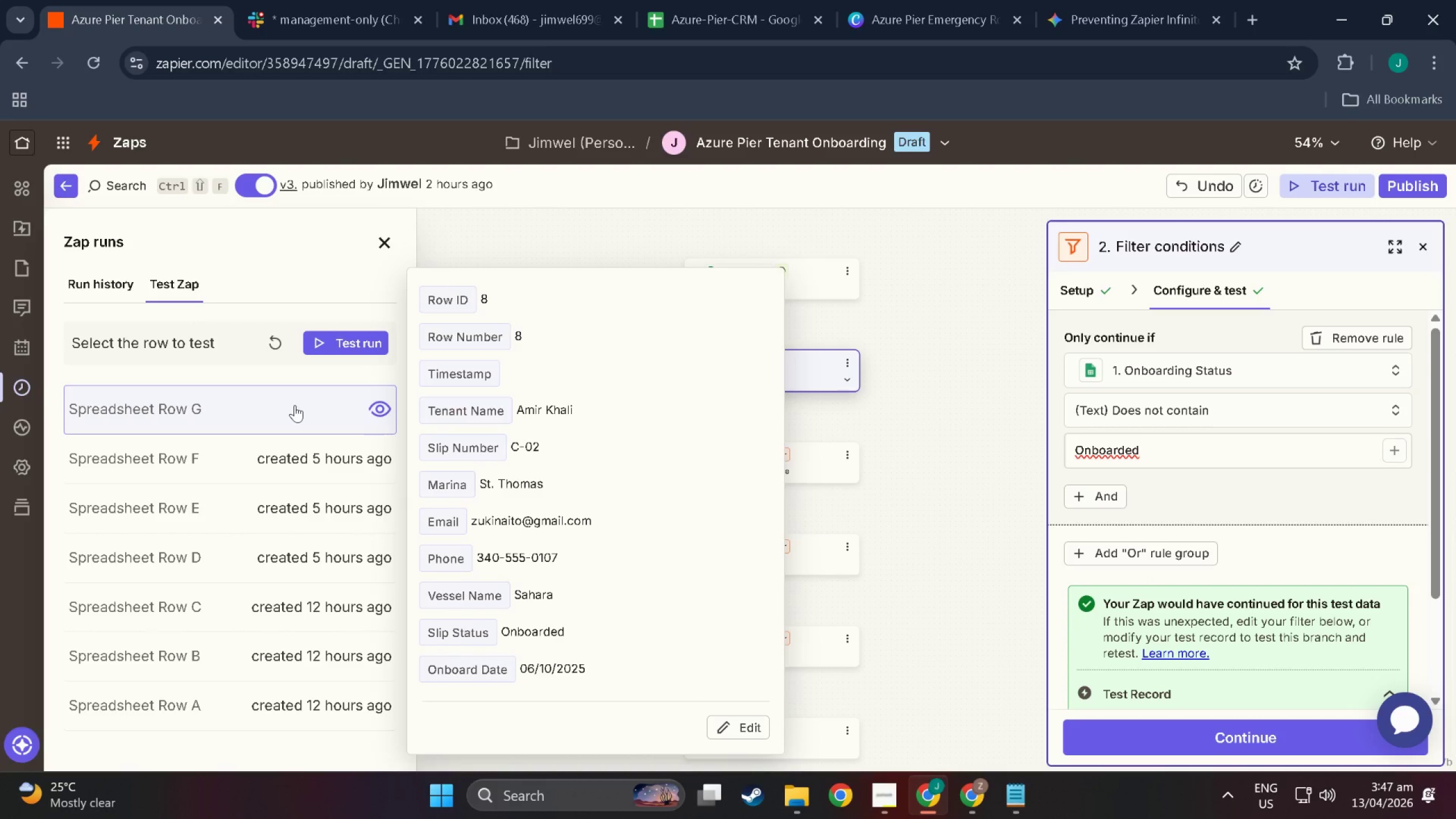 
left_click([295, 405])
 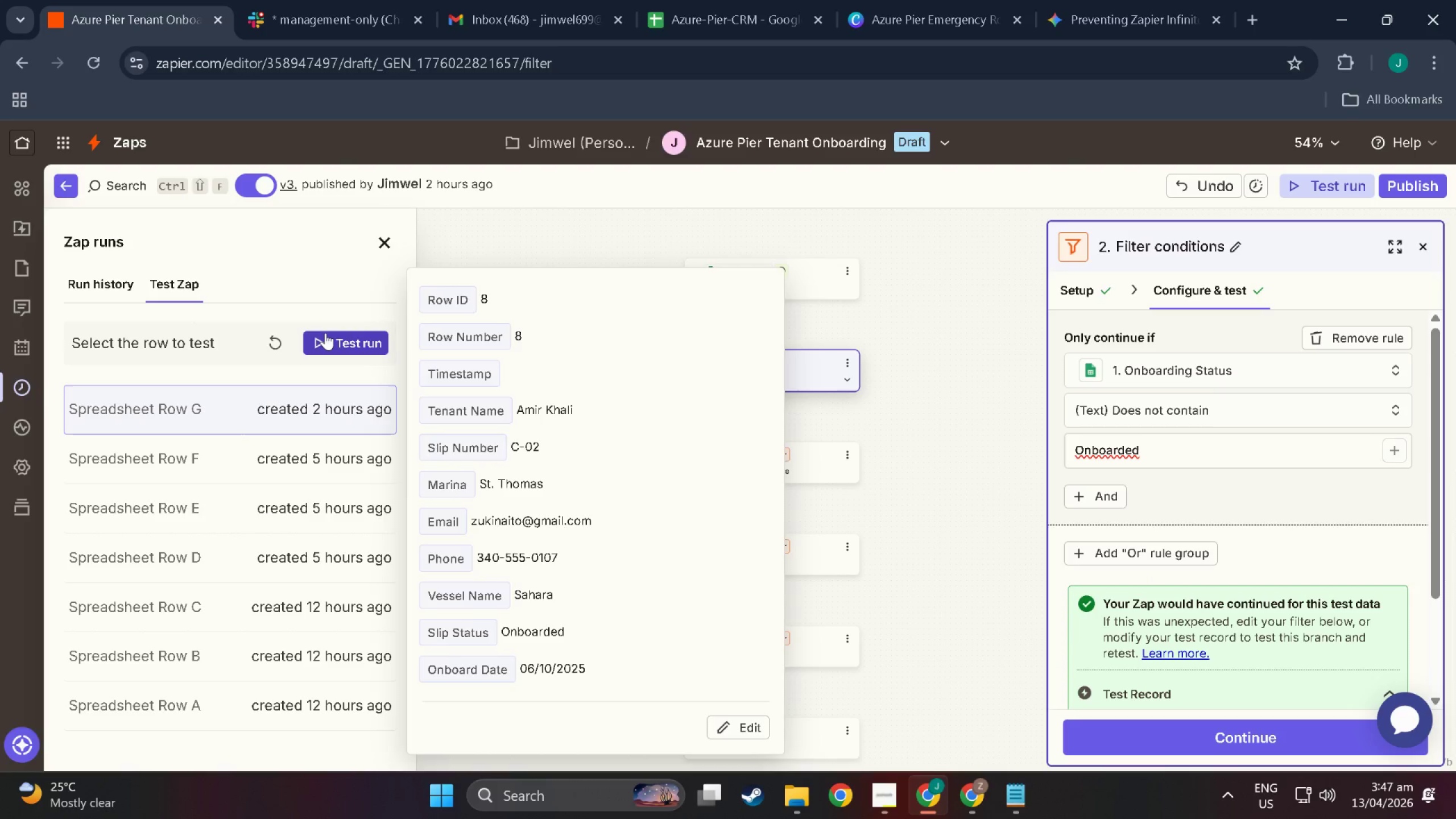 
left_click([325, 333])
 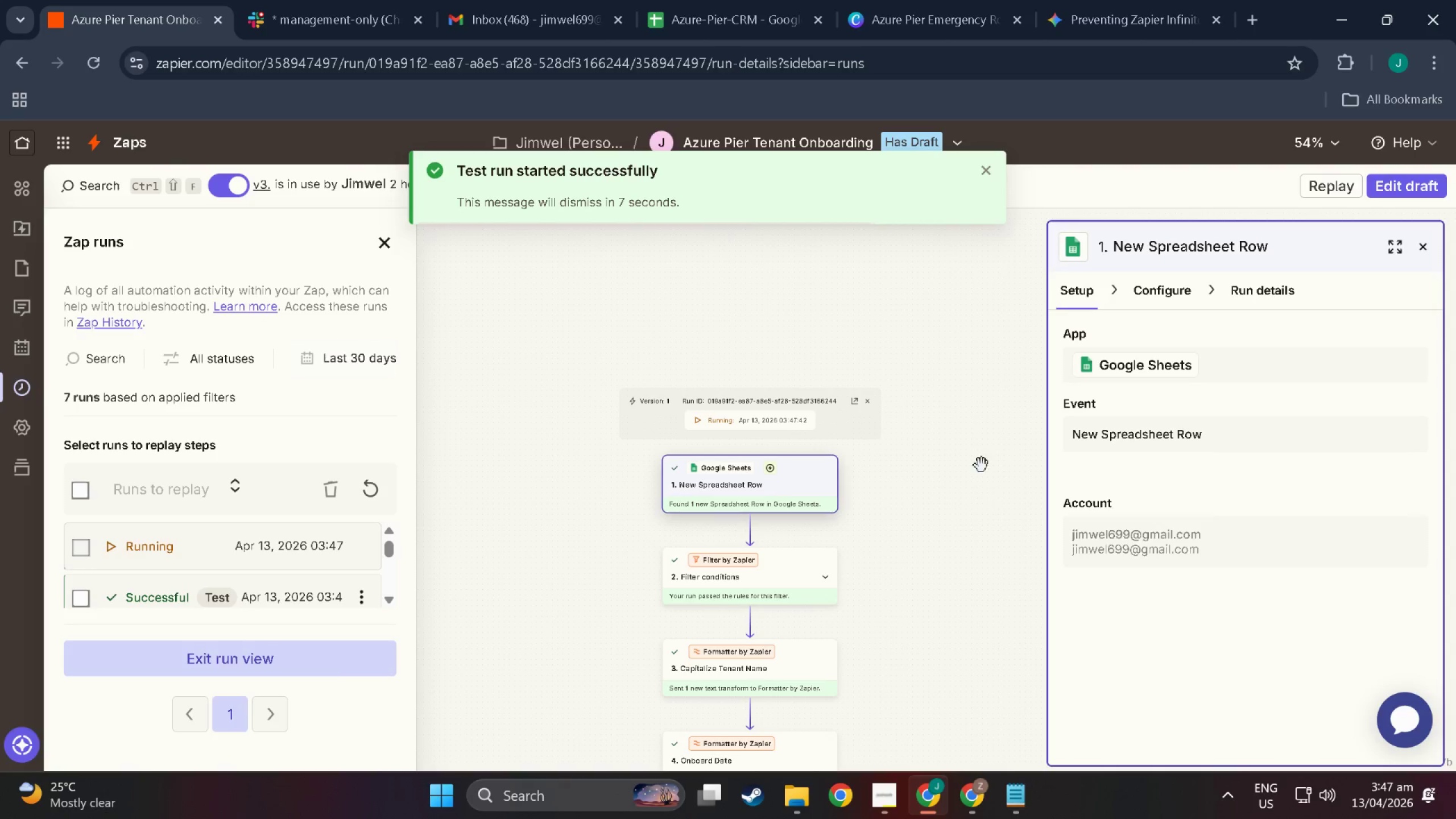 
wait(7.44)
 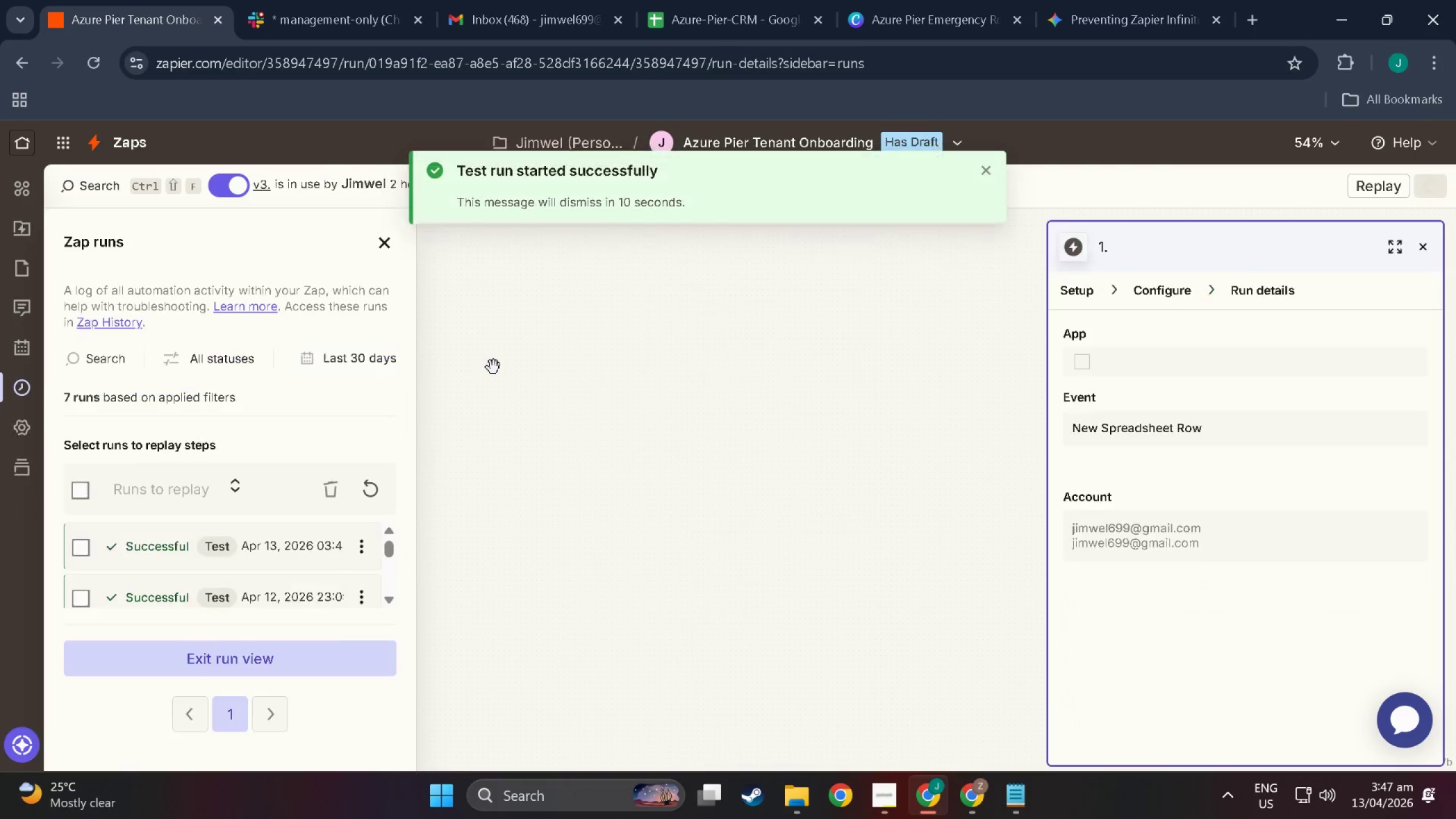 
mouse_move([735, 468])
 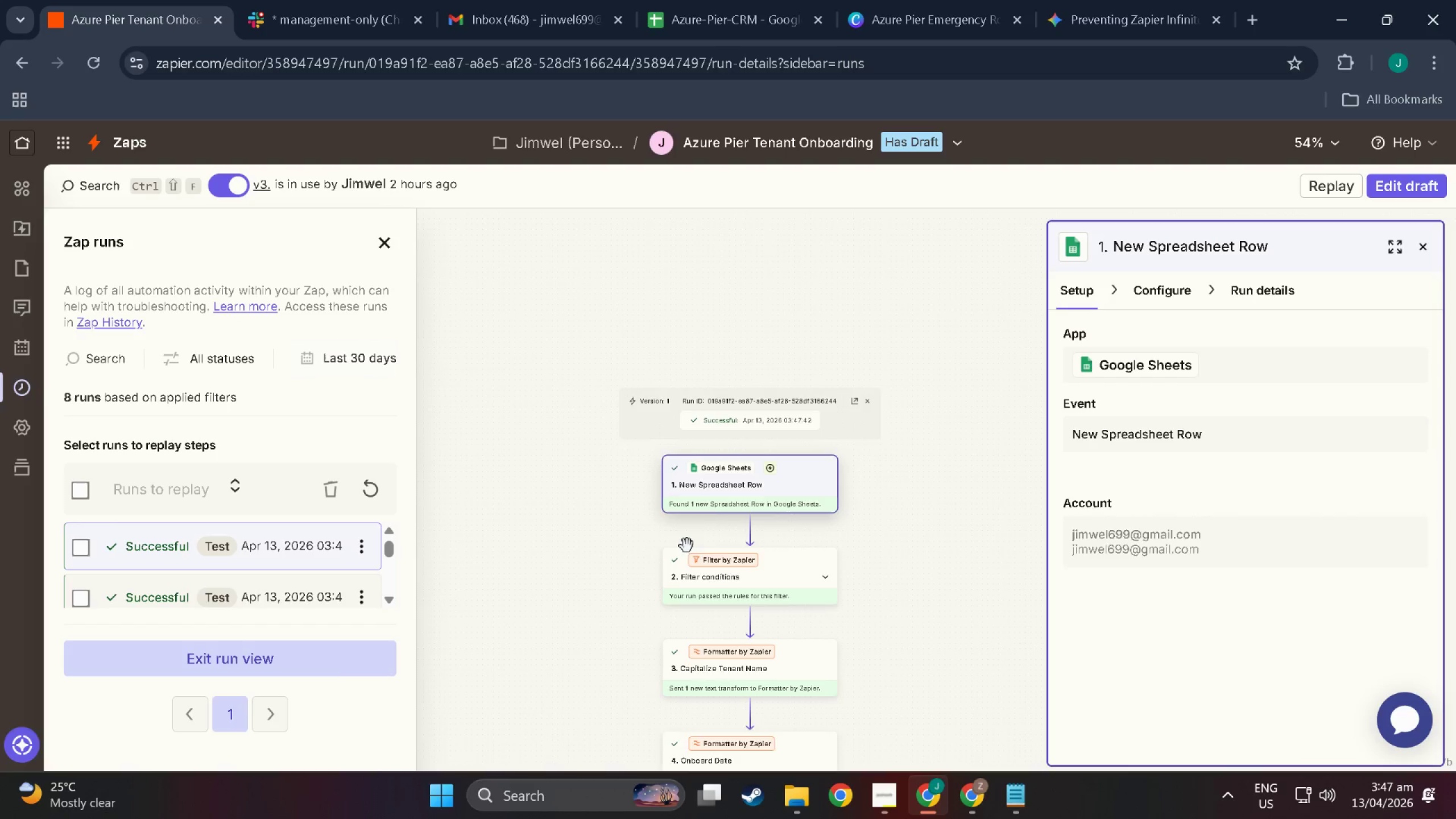 
scroll: coordinate [804, 492], scroll_direction: down, amount: 8.0
 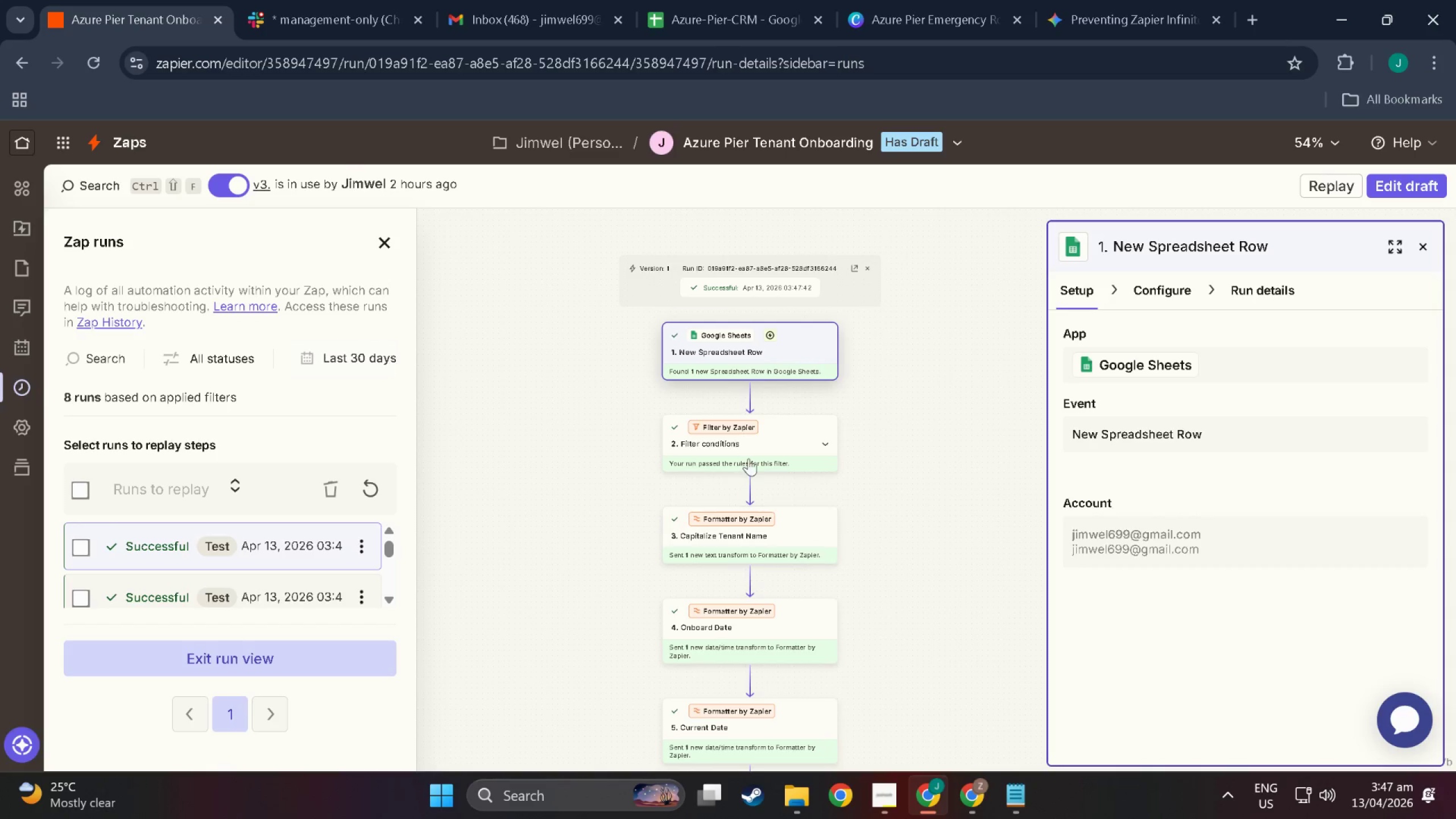 
left_click([748, 455])
 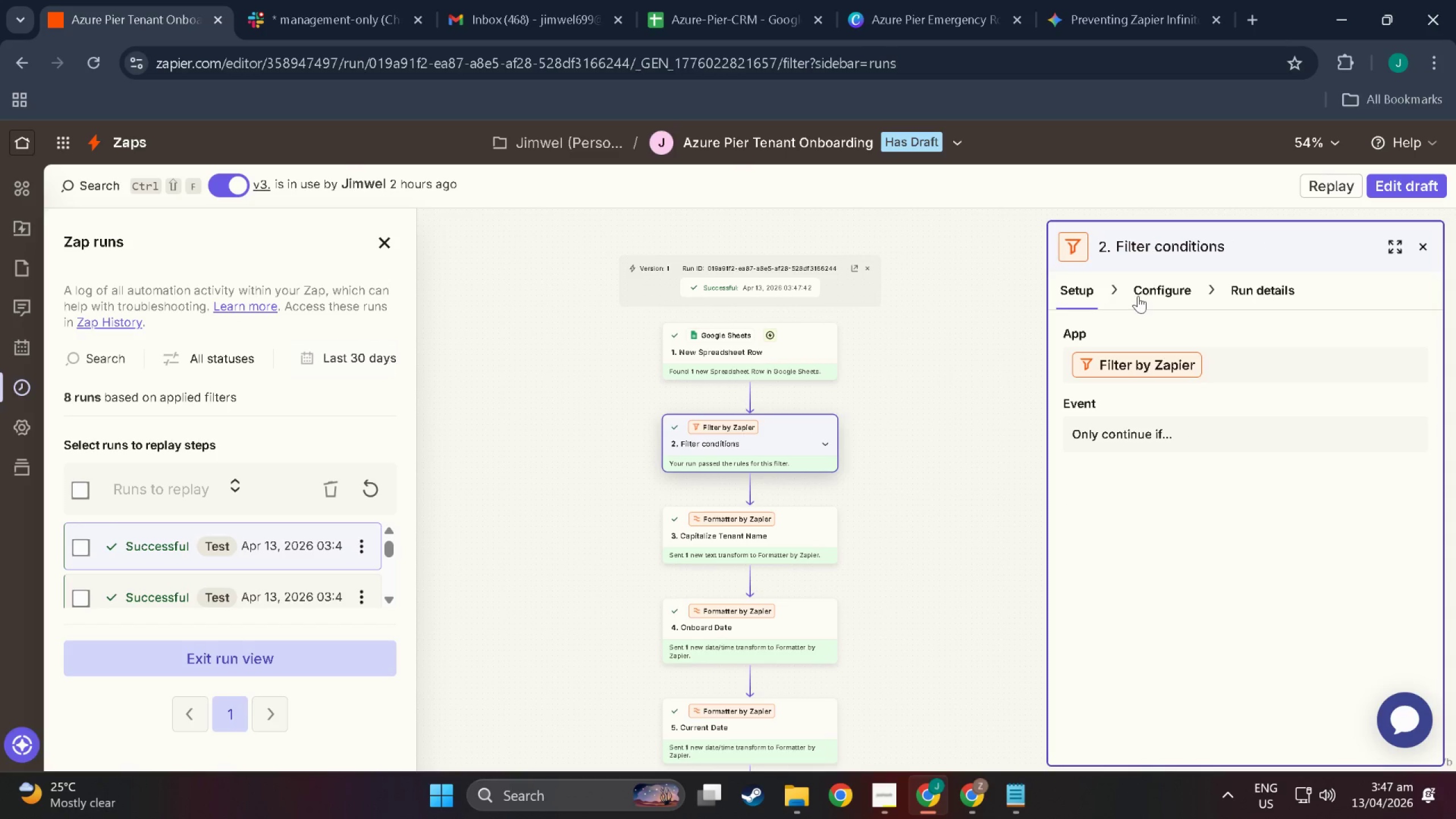 
left_click([1144, 293])
 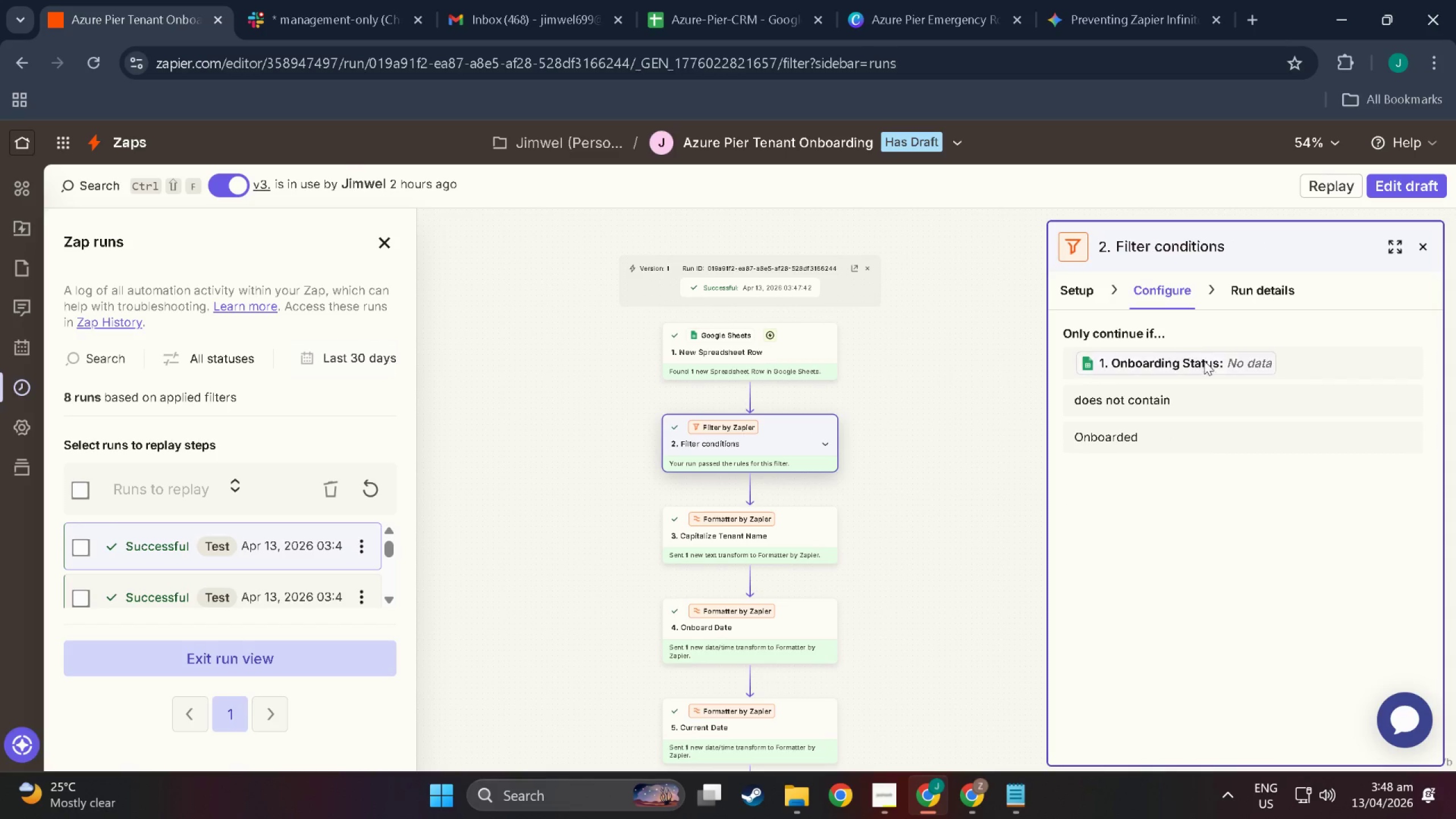 
left_click([1236, 361])
 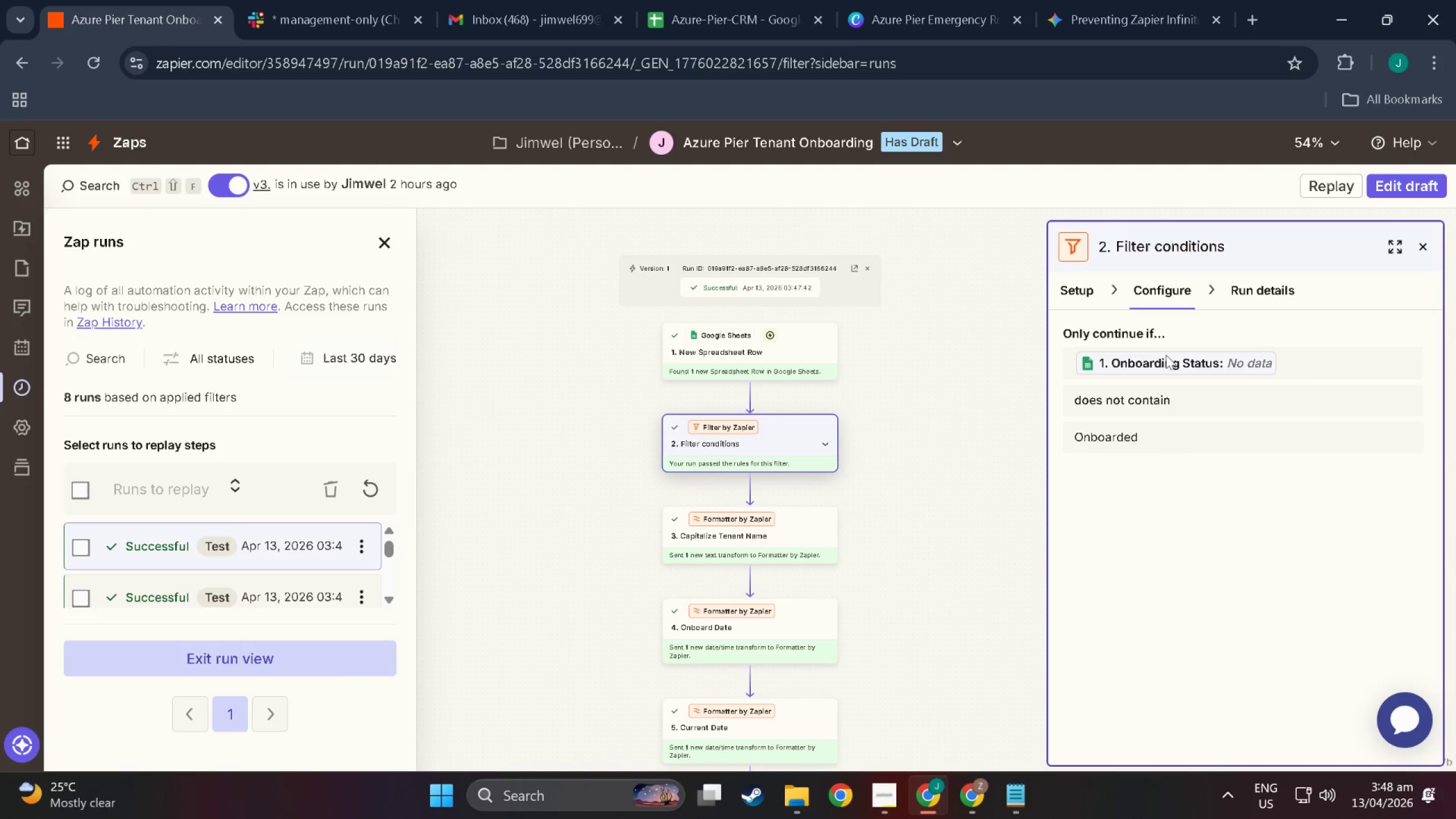 
wait(7.34)
 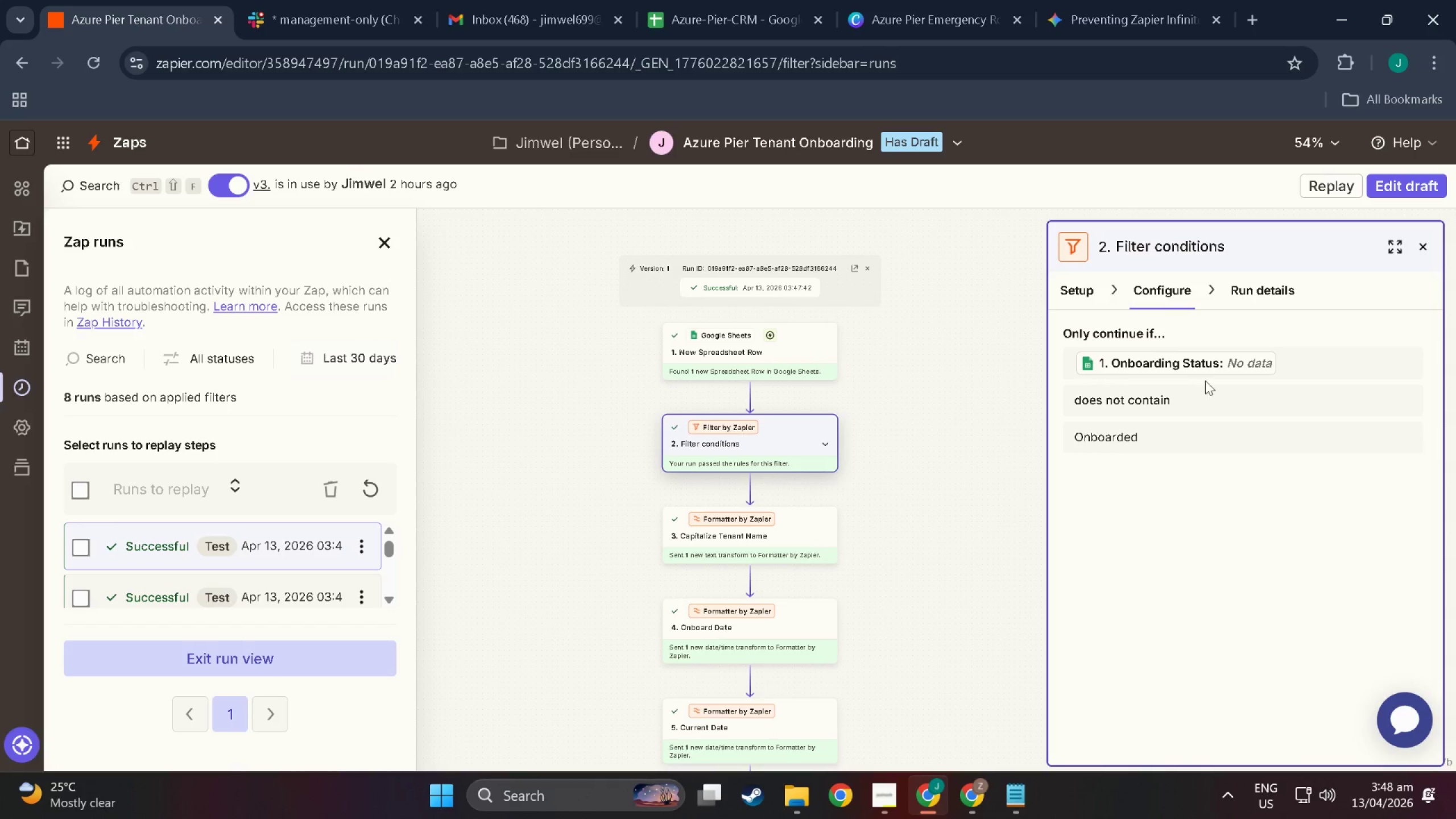 
left_click([1422, 243])
 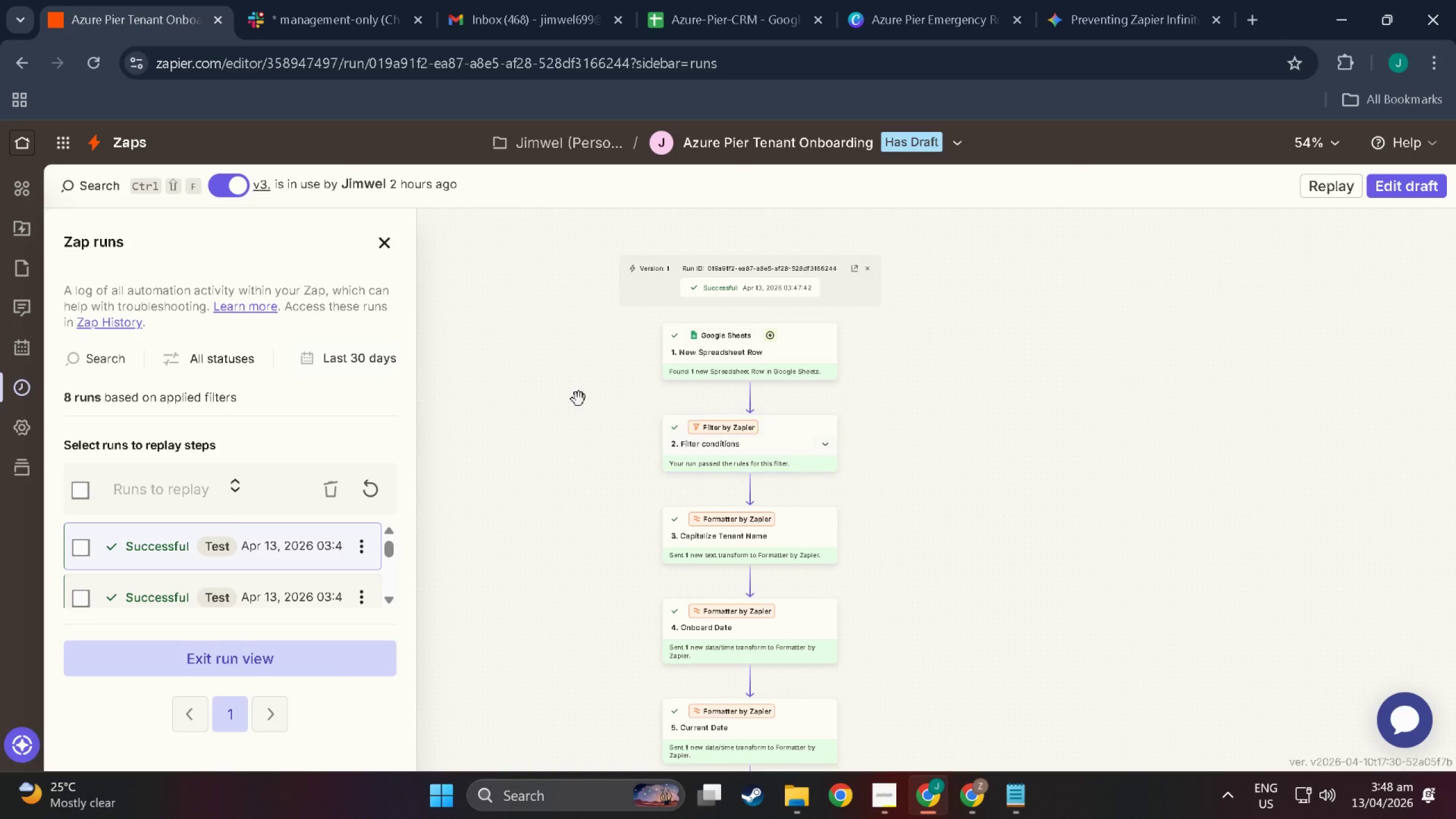 
scroll: coordinate [759, 462], scroll_direction: up, amount: 9.0
 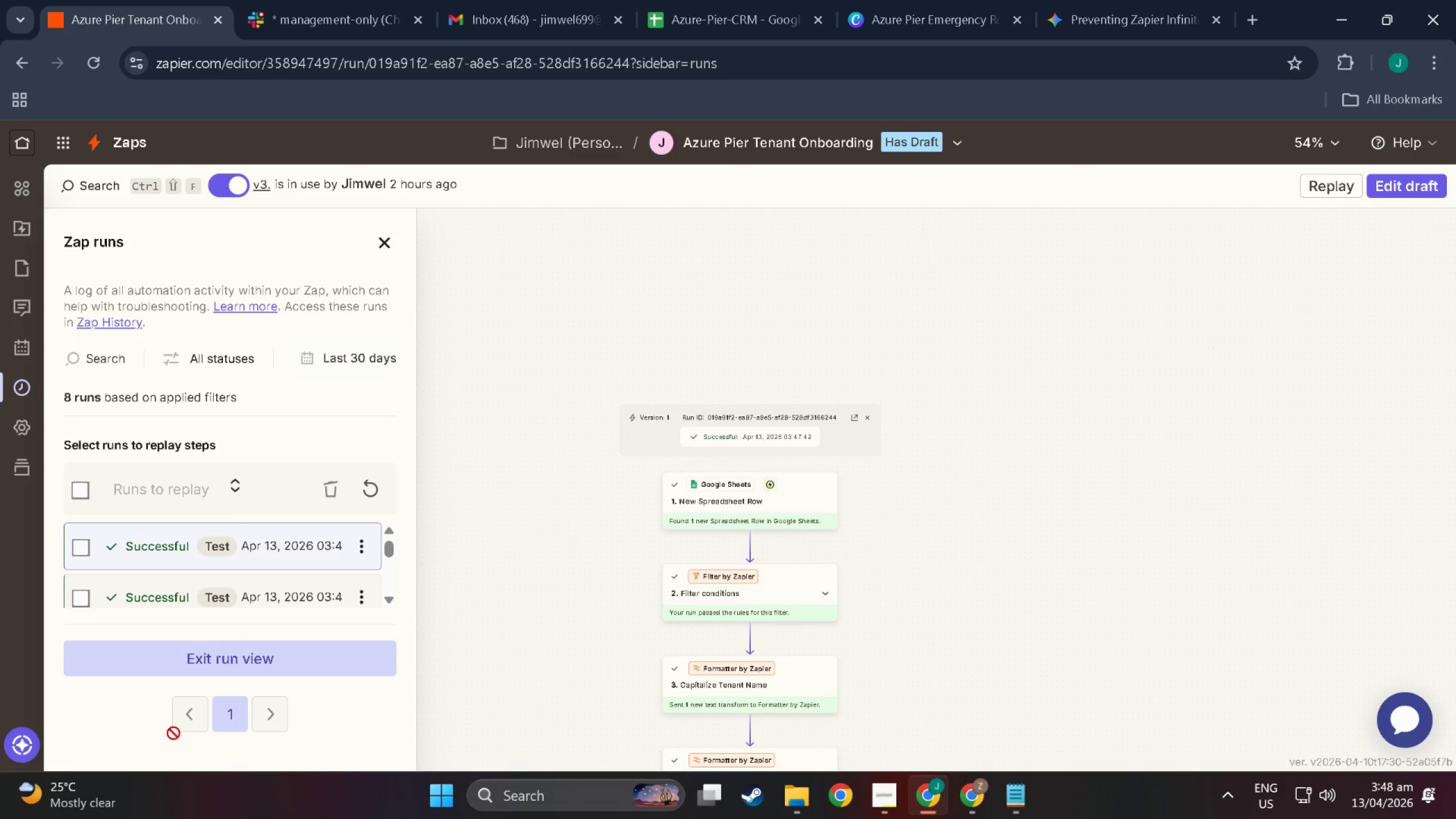 
left_click([220, 669])
 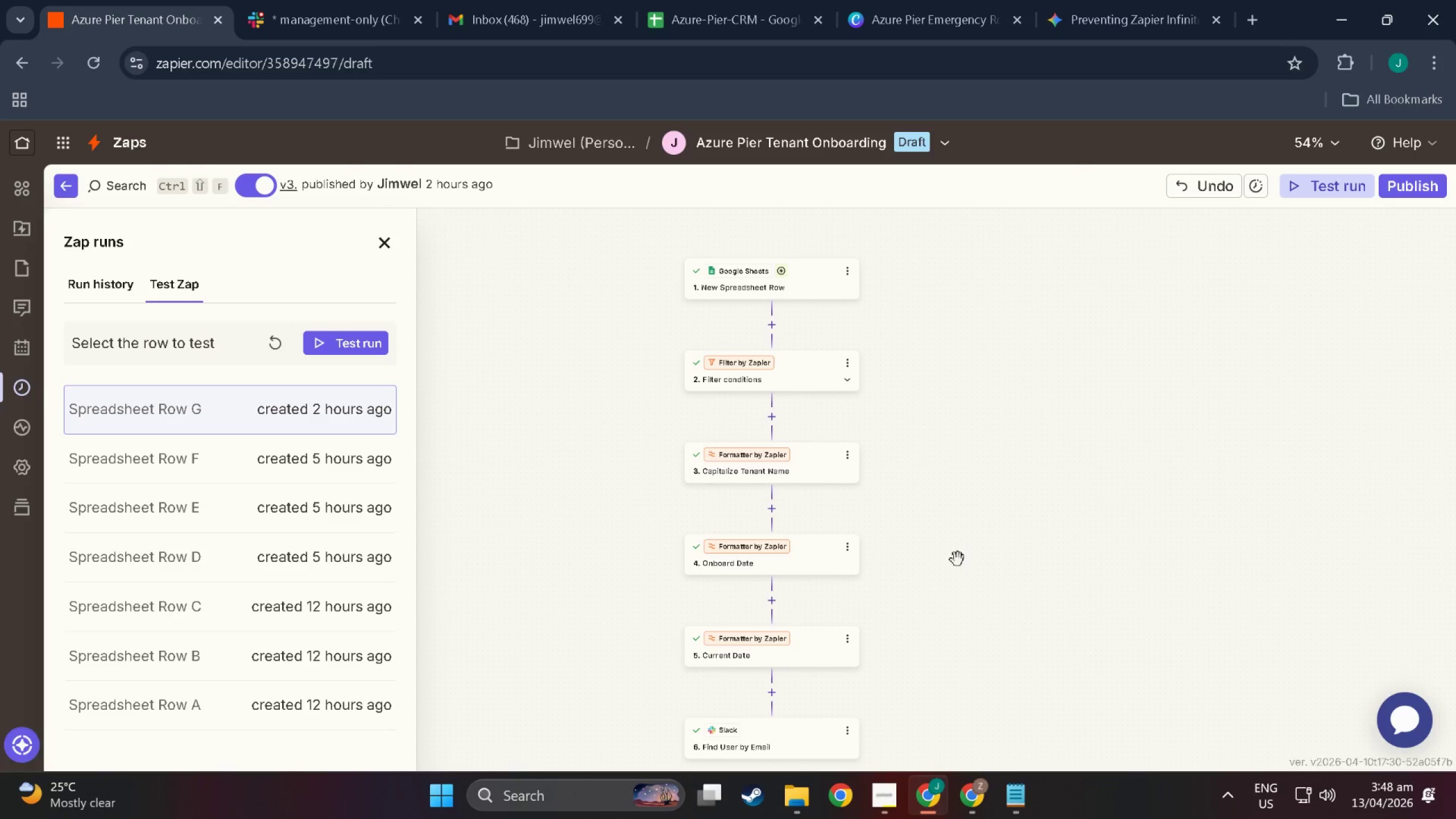 
scroll: coordinate [431, 353], scroll_direction: up, amount: 1.0
 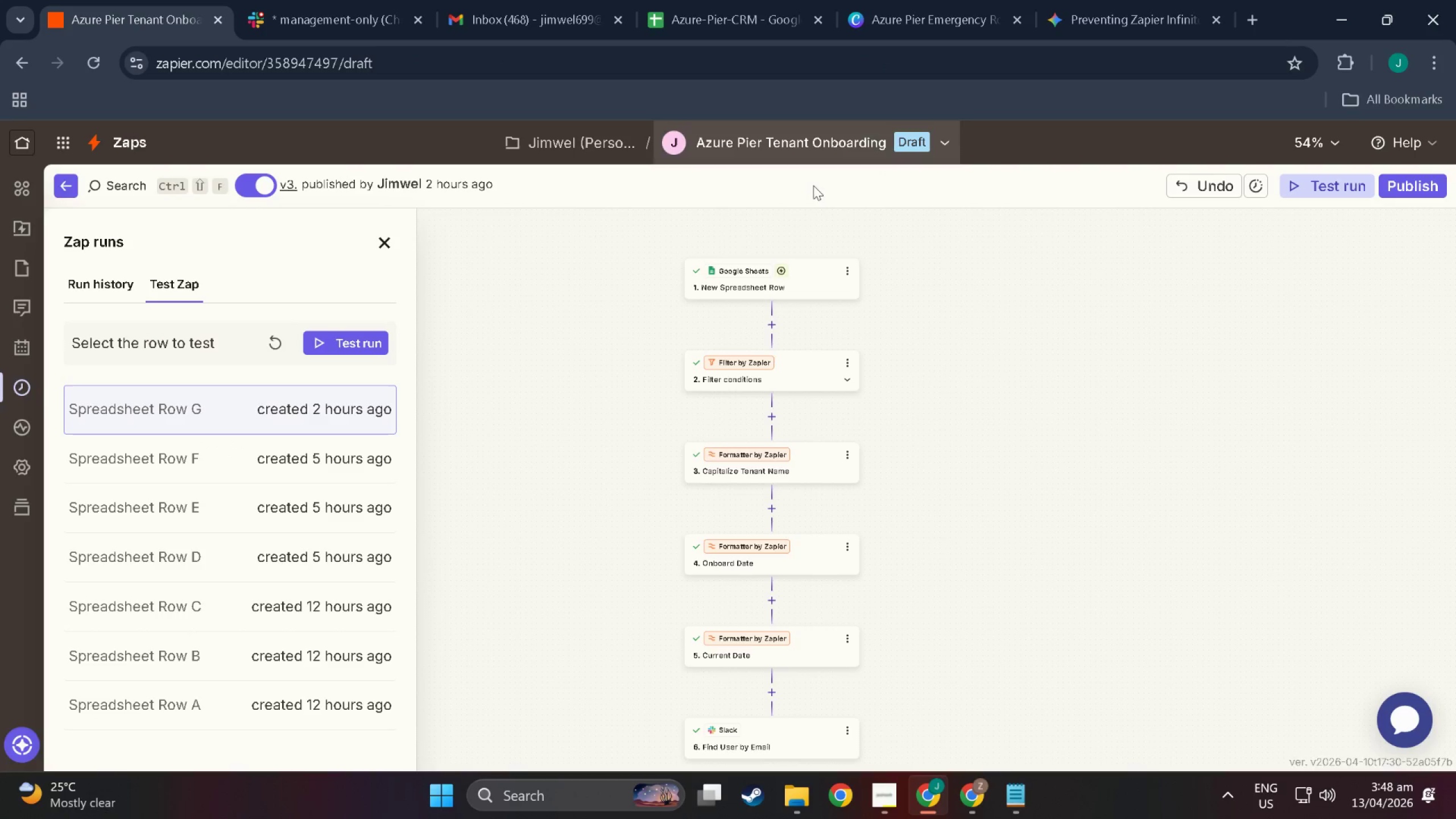 
left_click([808, 268])
 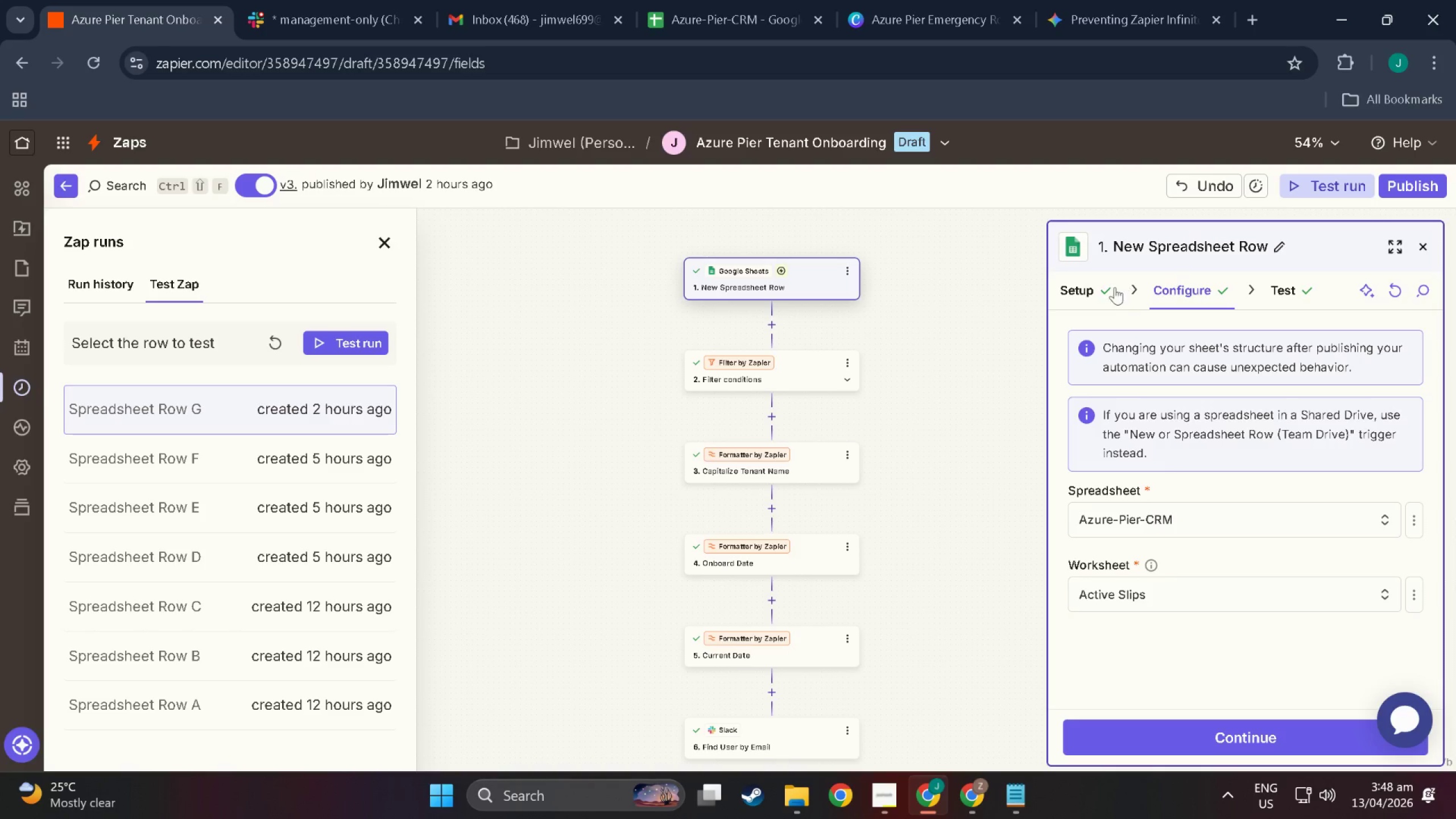 
left_click([1289, 295])
 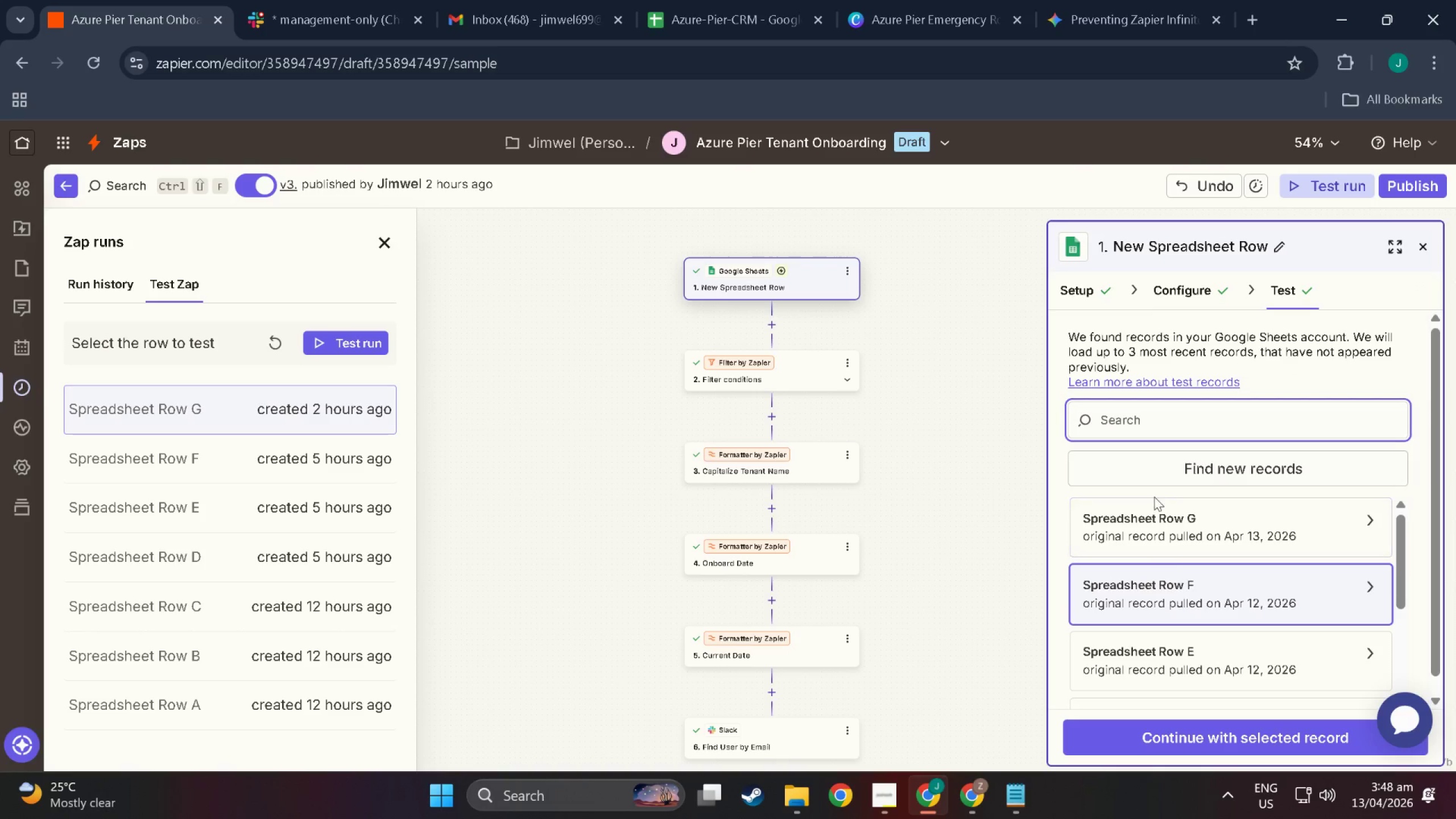 
left_click([1177, 523])
 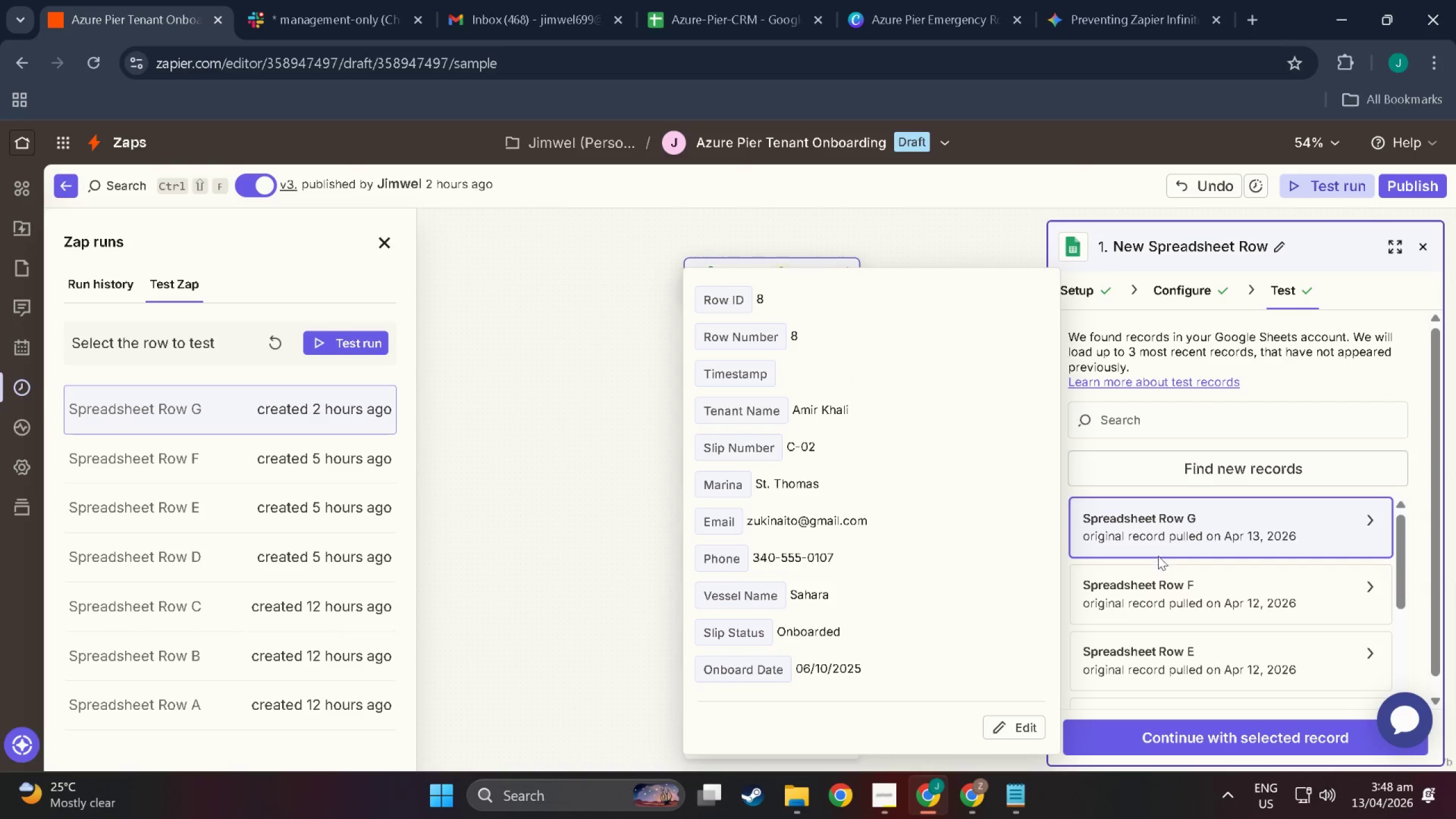 
left_click([1226, 733])
 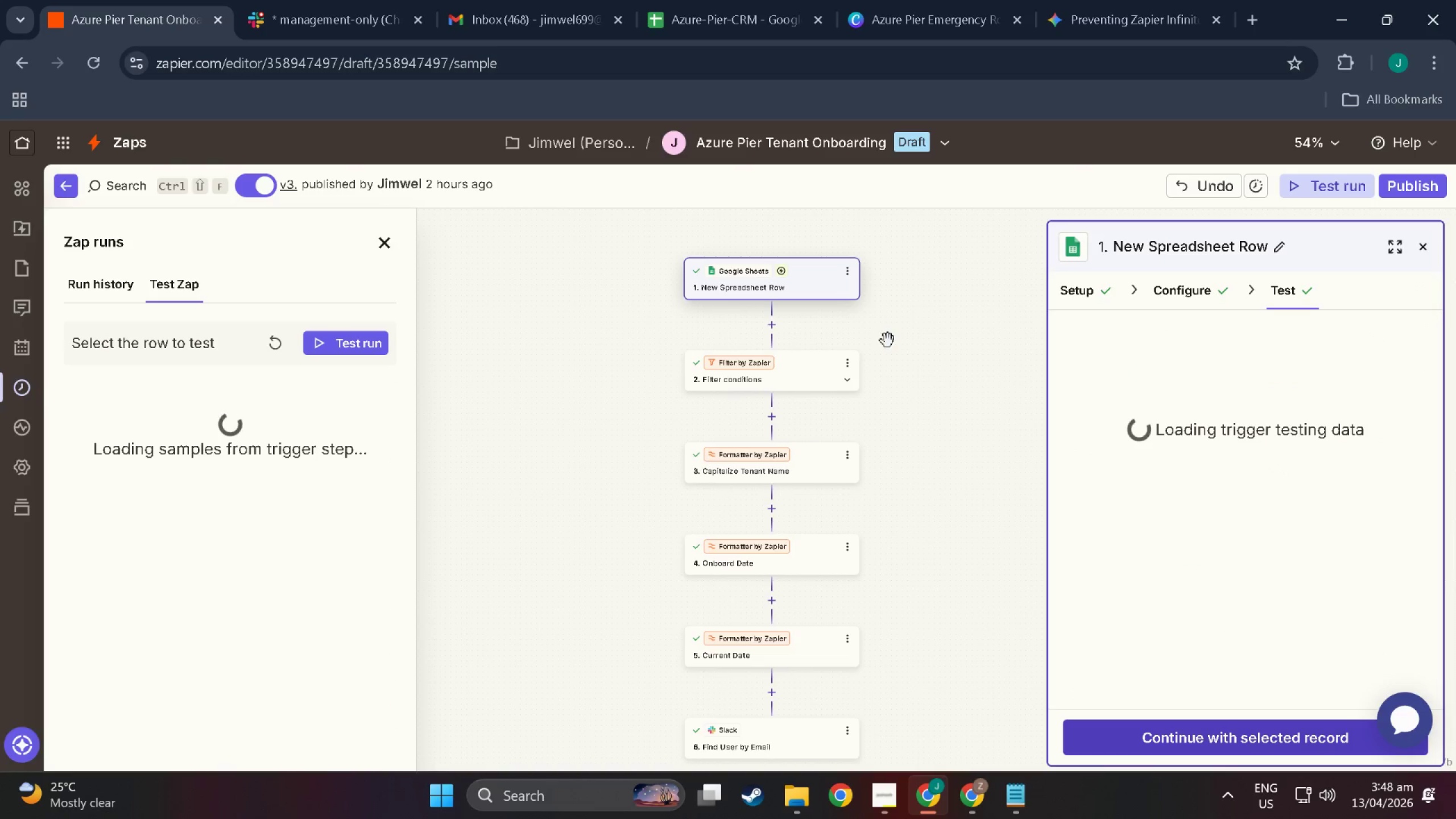 
left_click([803, 377])
 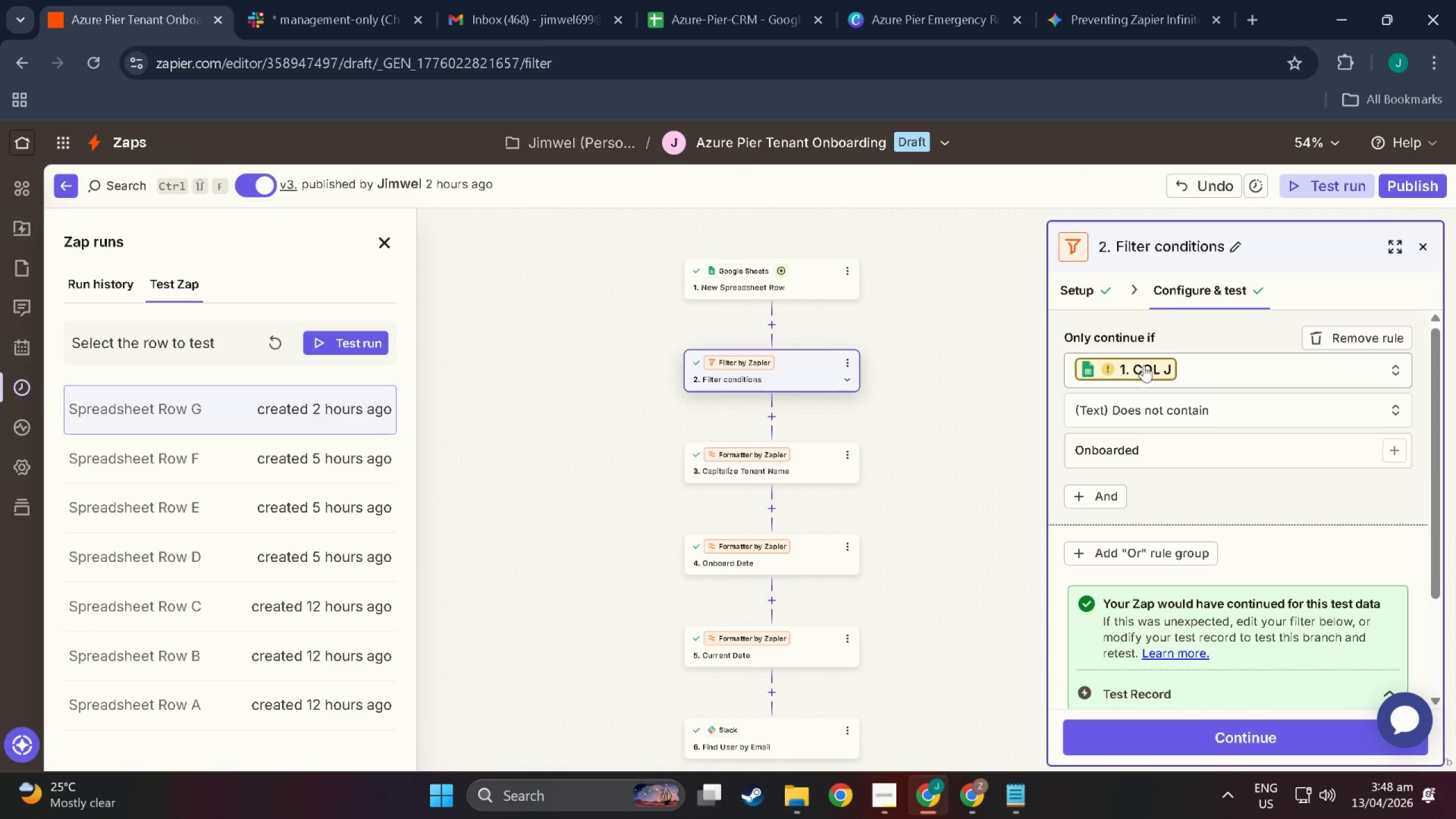 
left_click([1147, 369])
 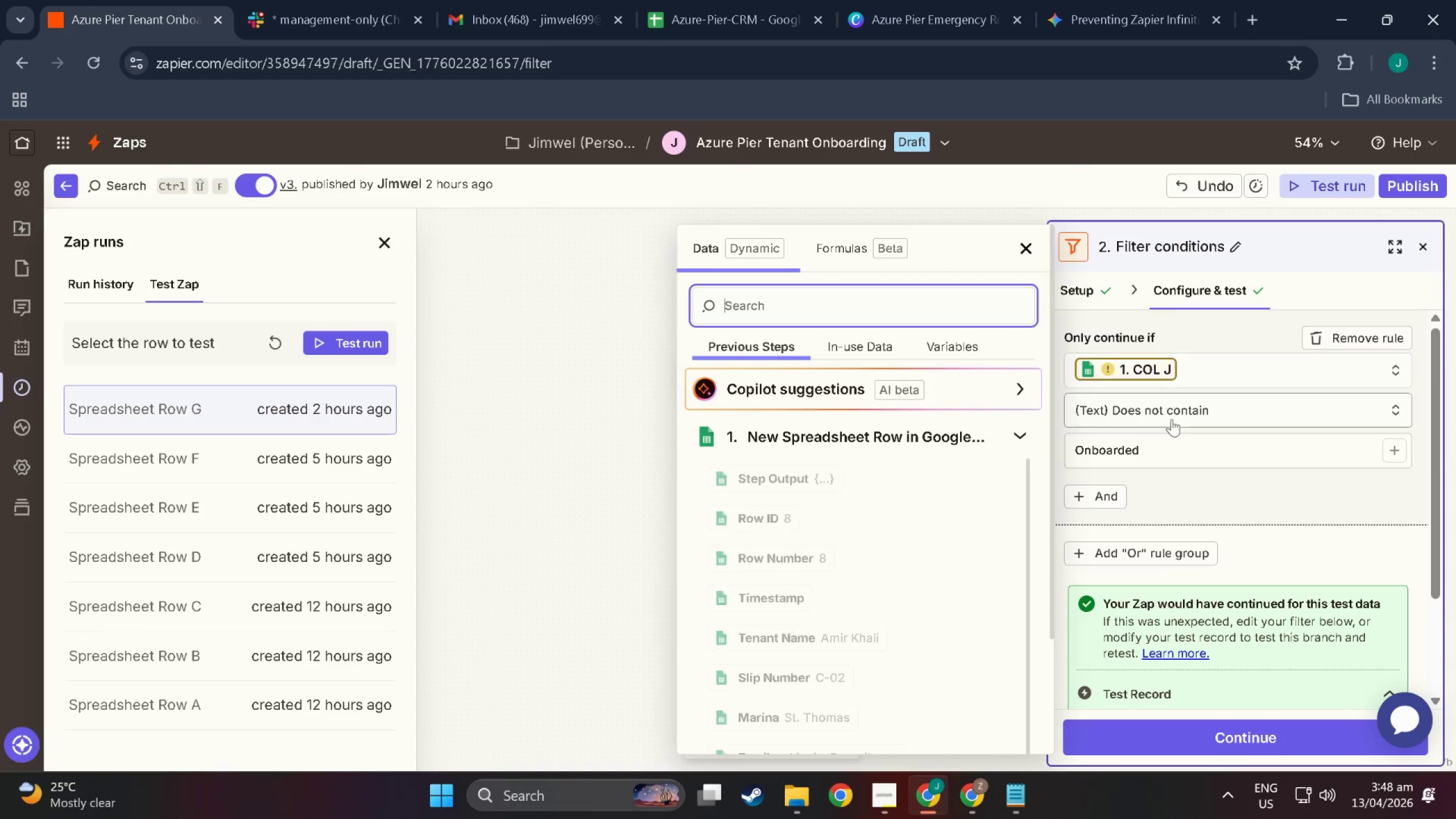 
scroll: coordinate [1173, 426], scroll_direction: up, amount: 3.0
 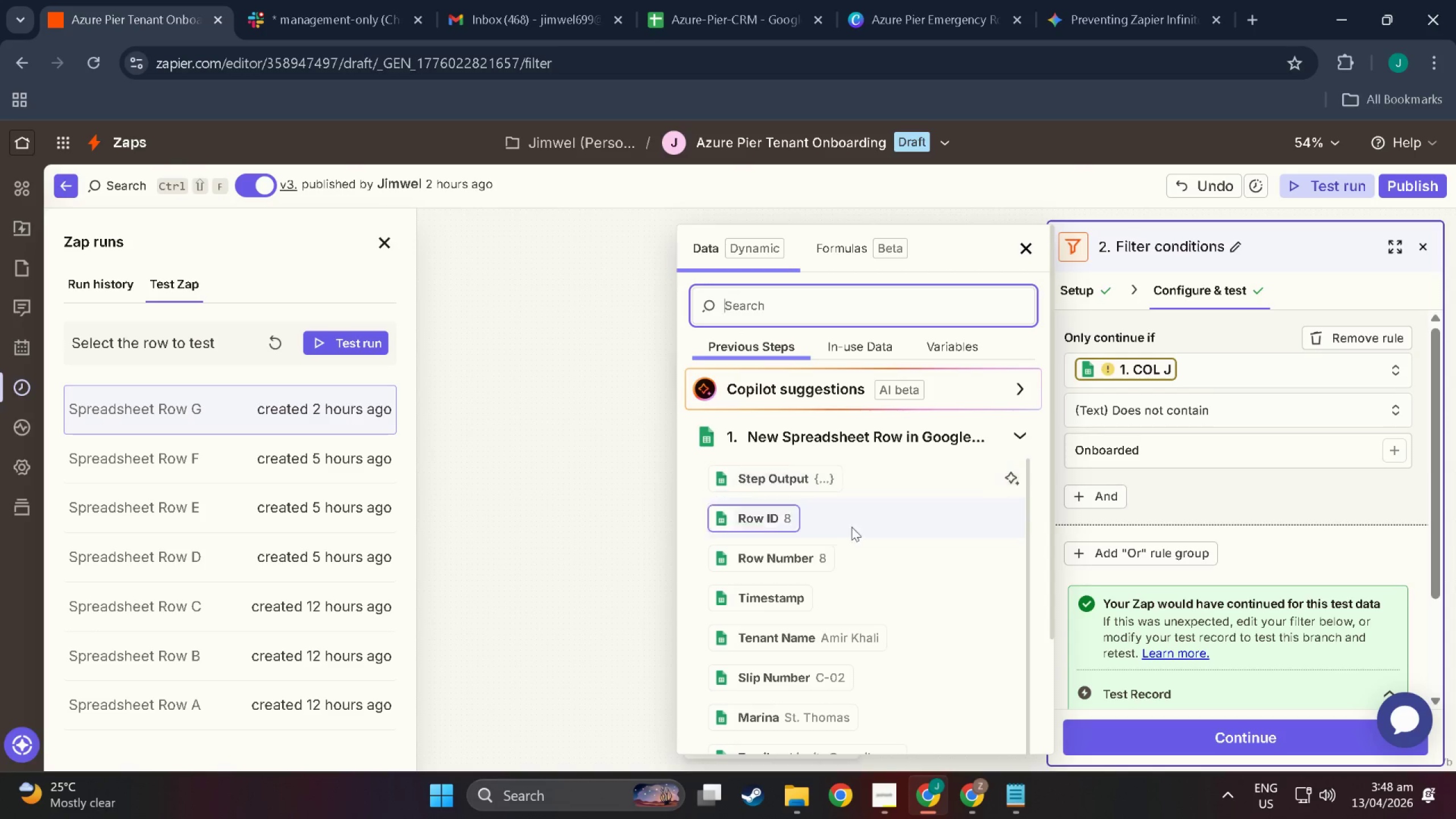 
scroll: coordinate [841, 609], scroll_direction: down, amount: 25.0
 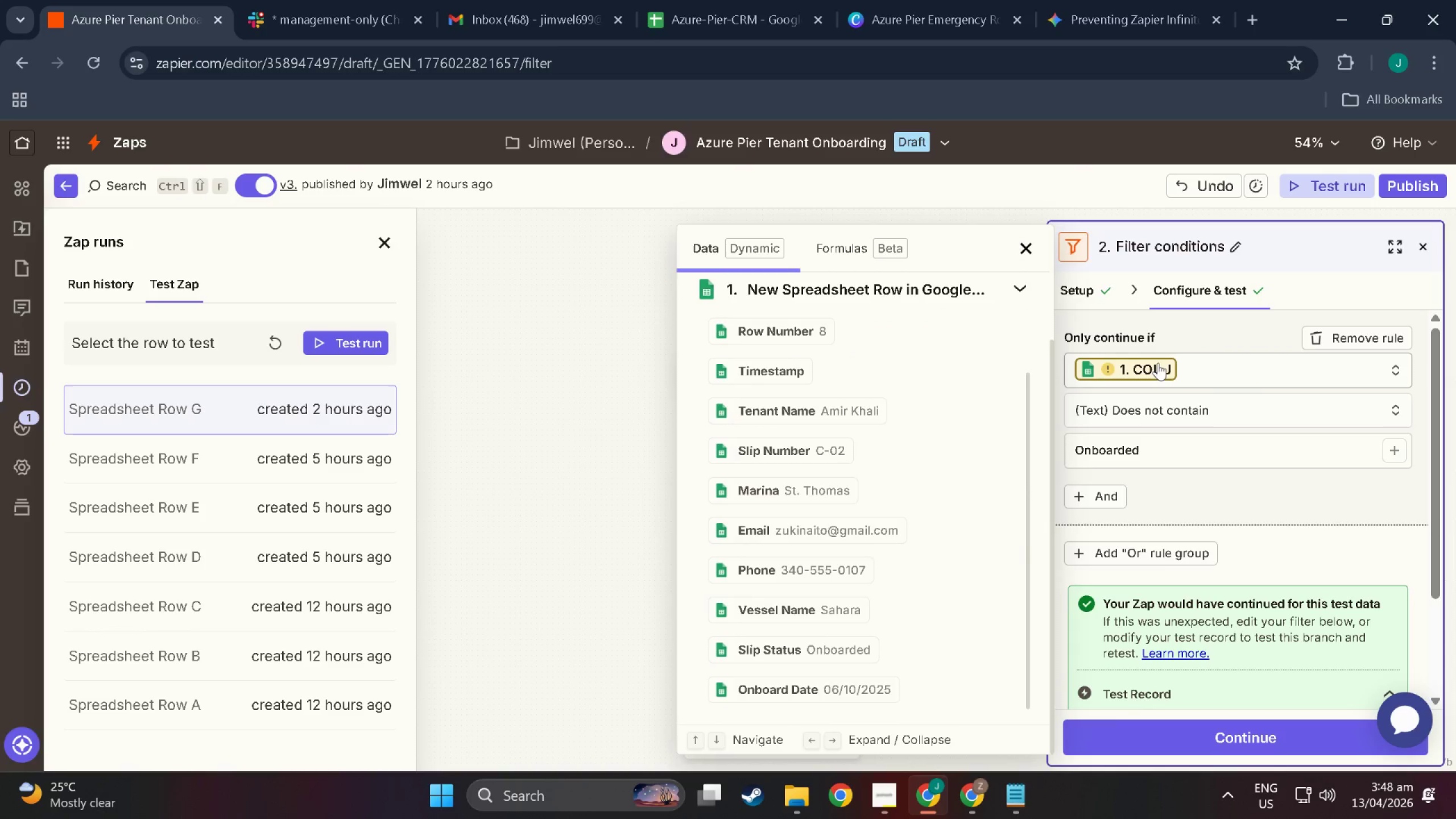 
left_click([1153, 363])
 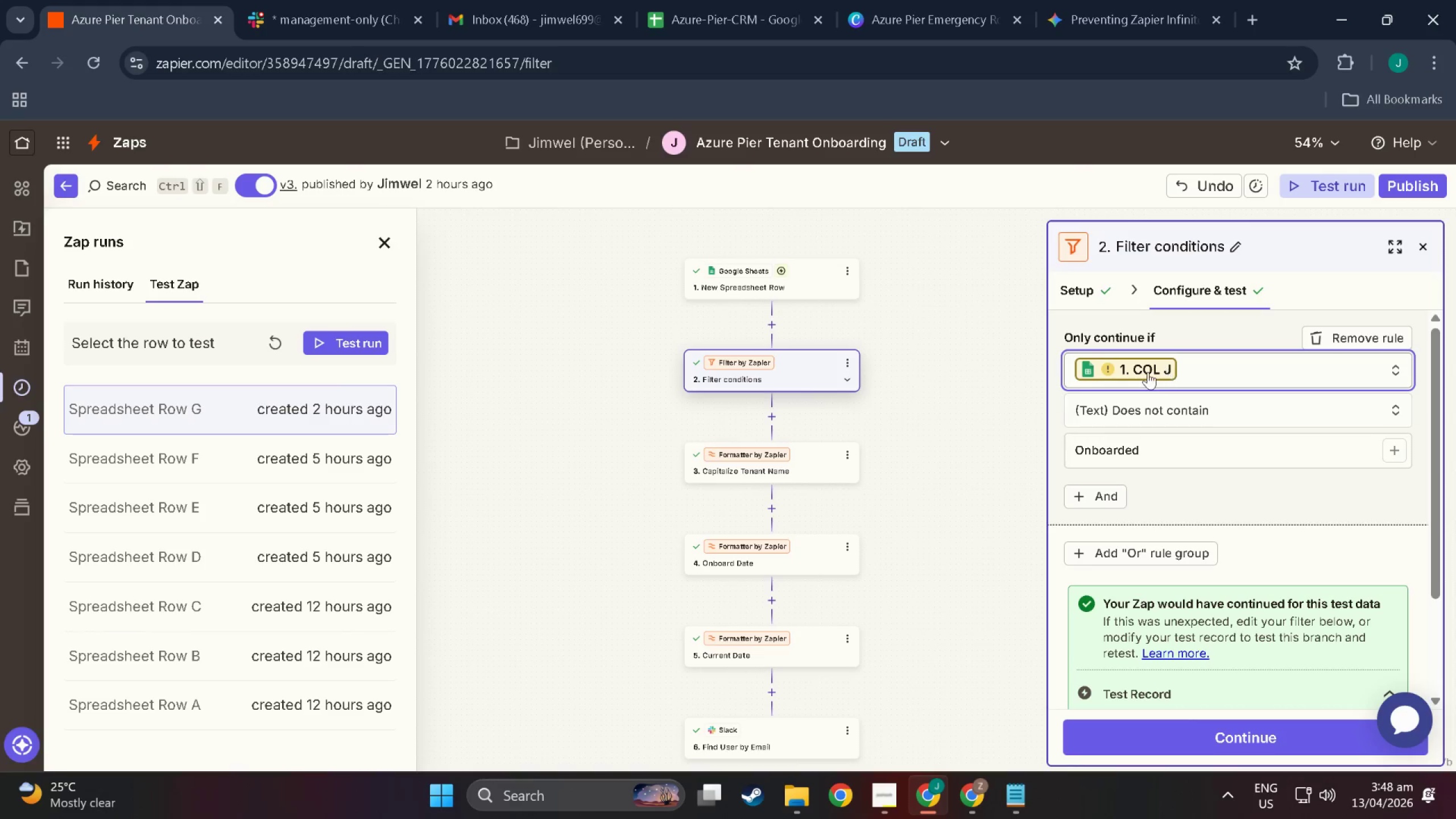 
left_click([1144, 373])
 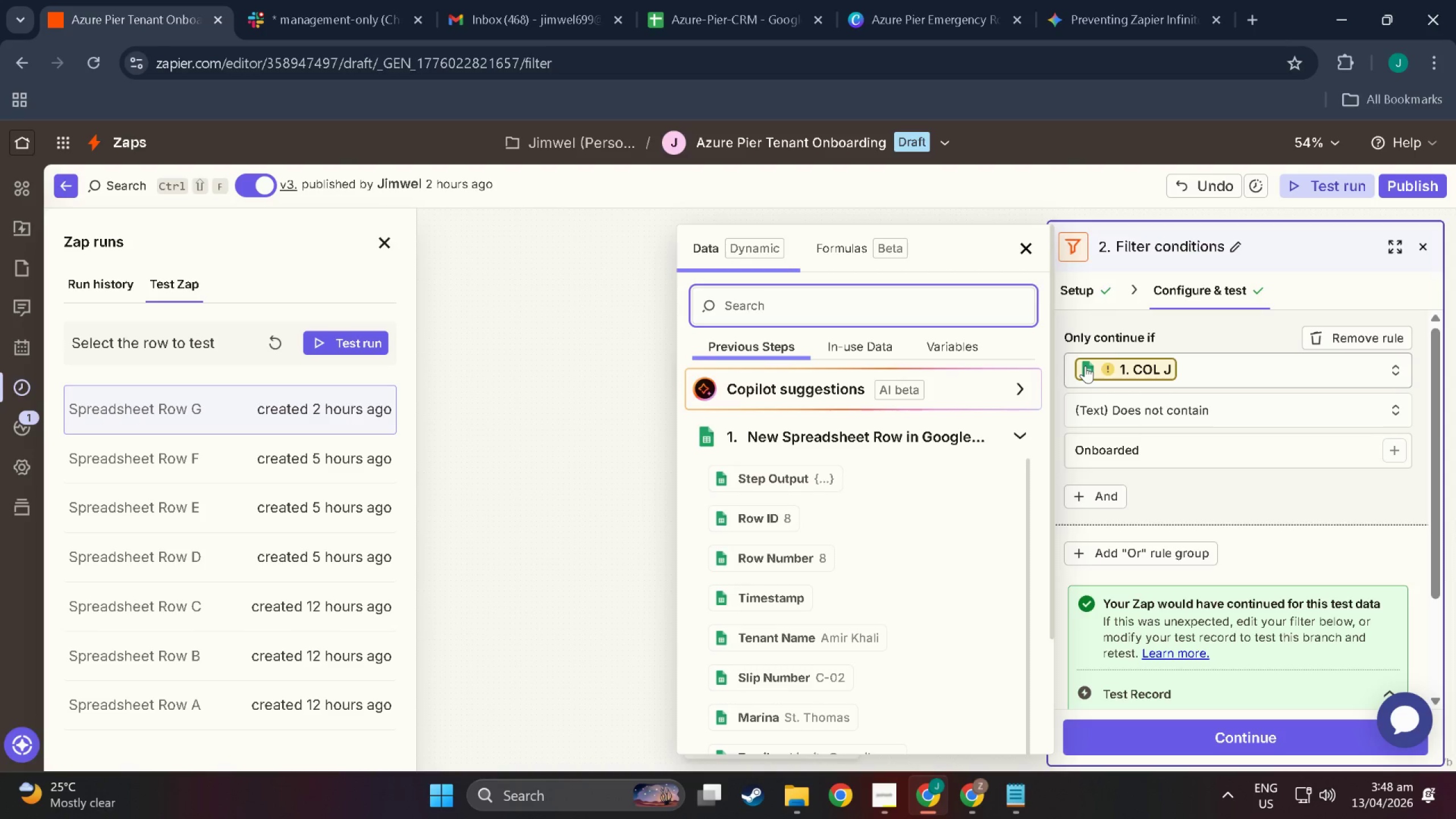 
key(Backspace)
 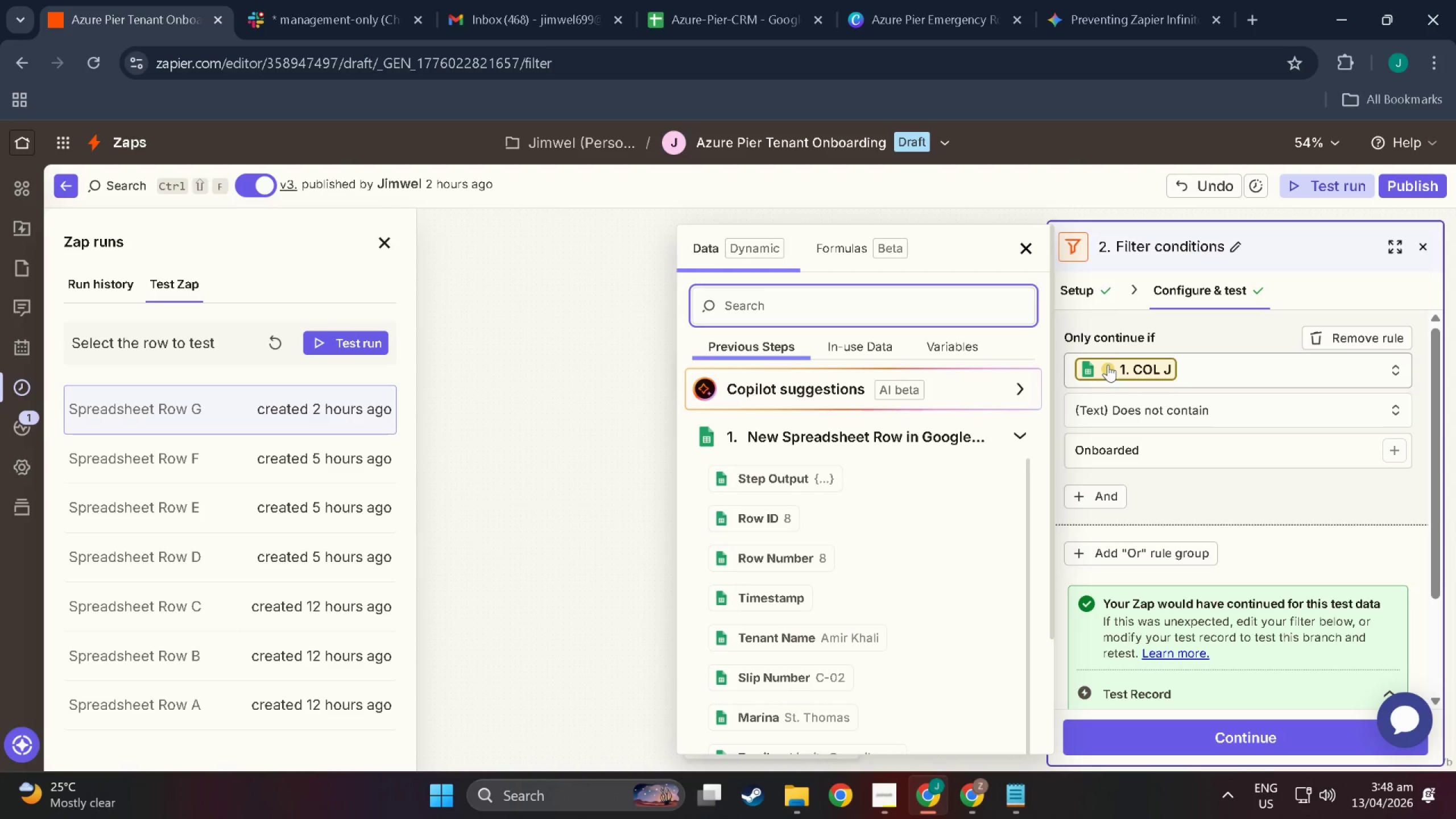 
left_click([1205, 361])
 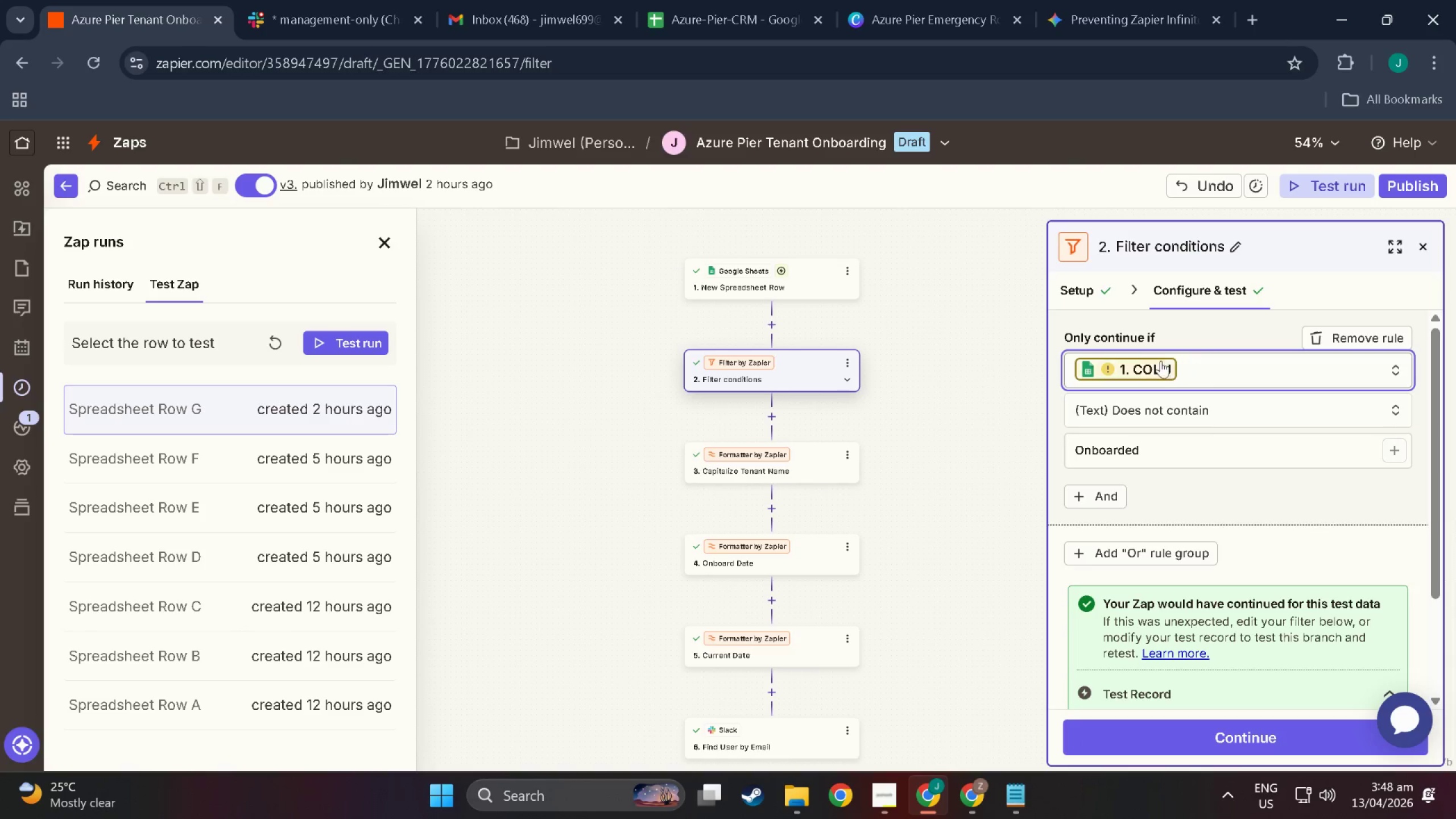 
left_click([1150, 362])
 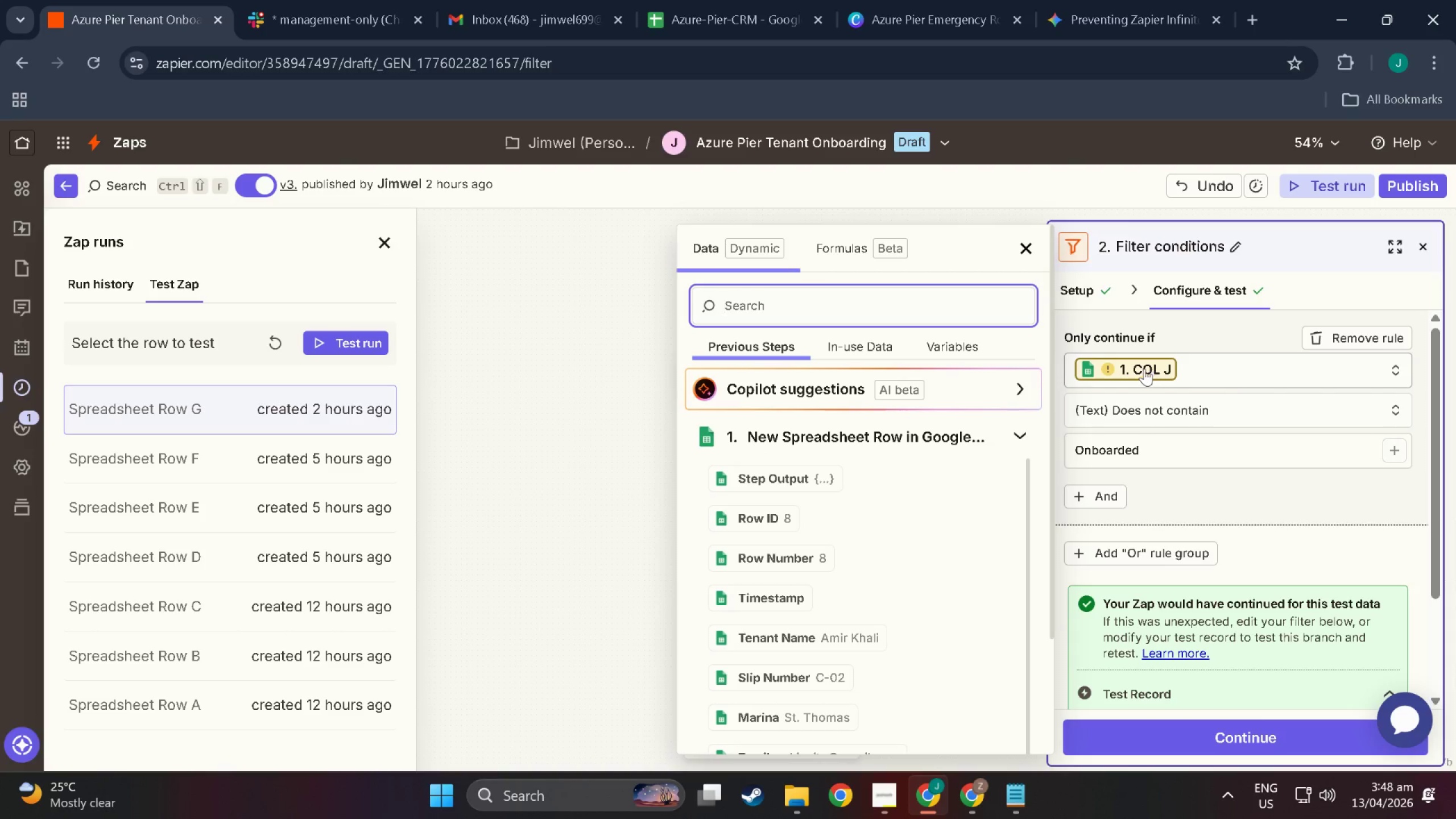 
left_click([1122, 362])
 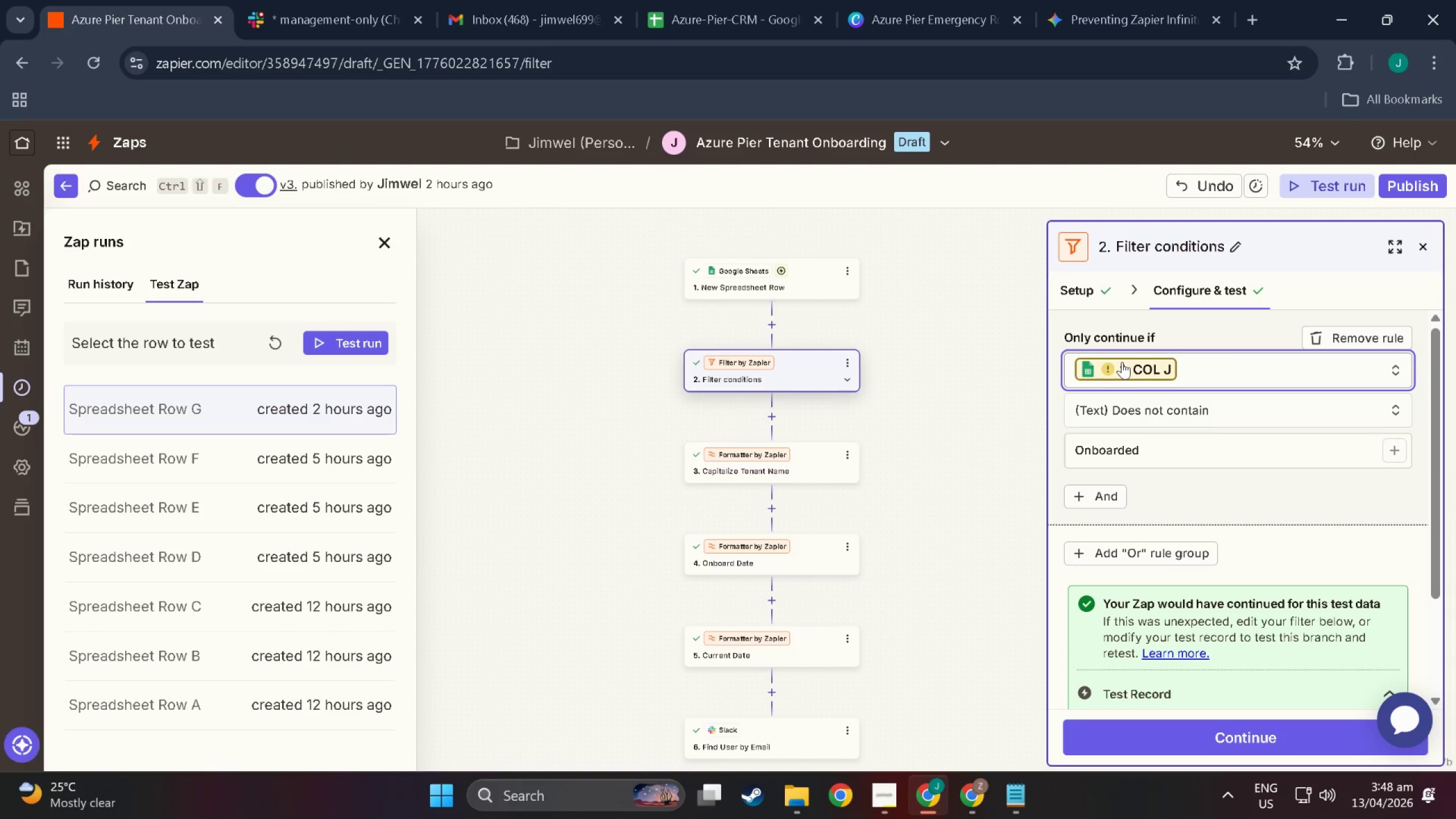 
left_click([1122, 362])
 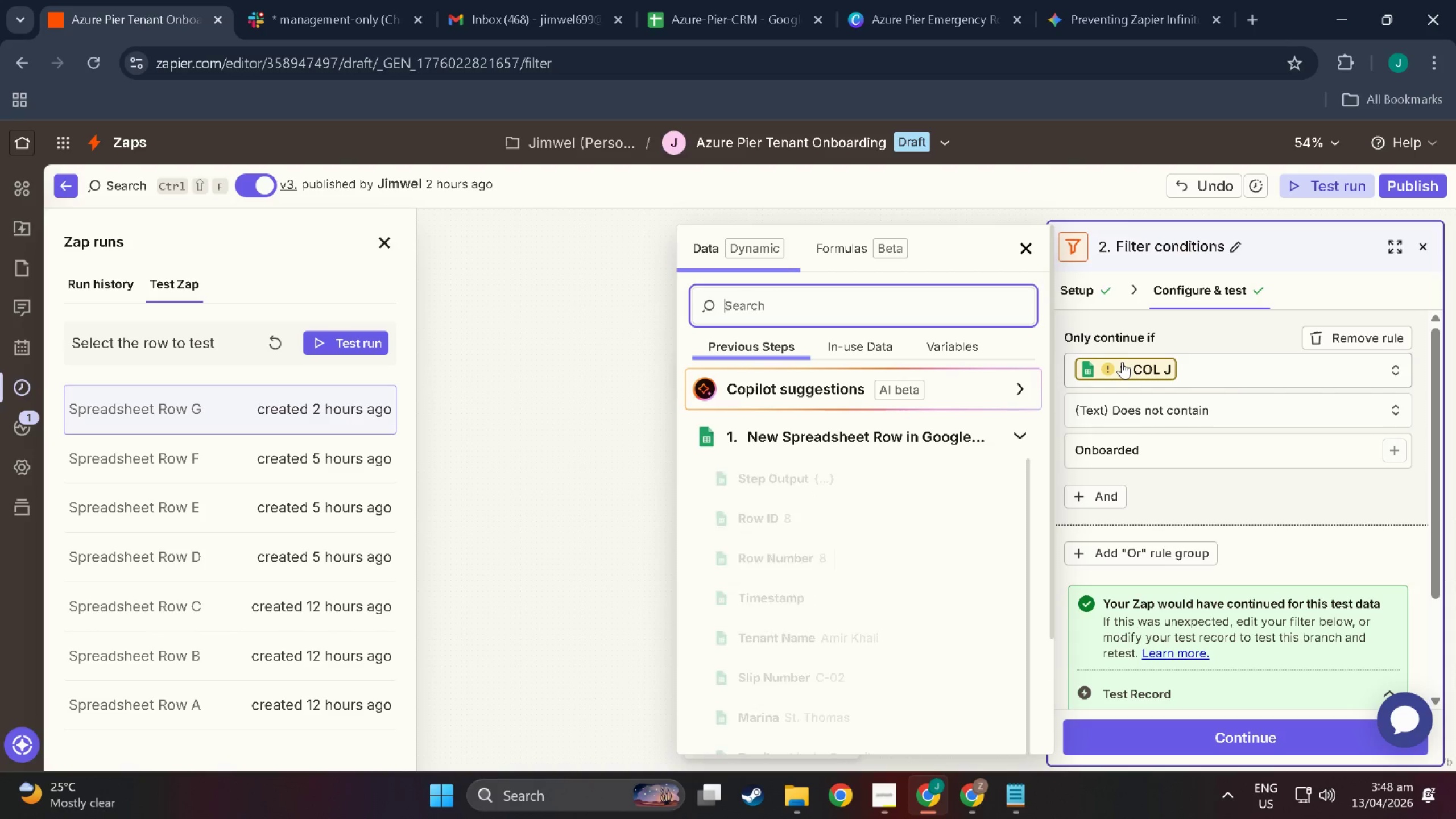 
key(Backspace)
 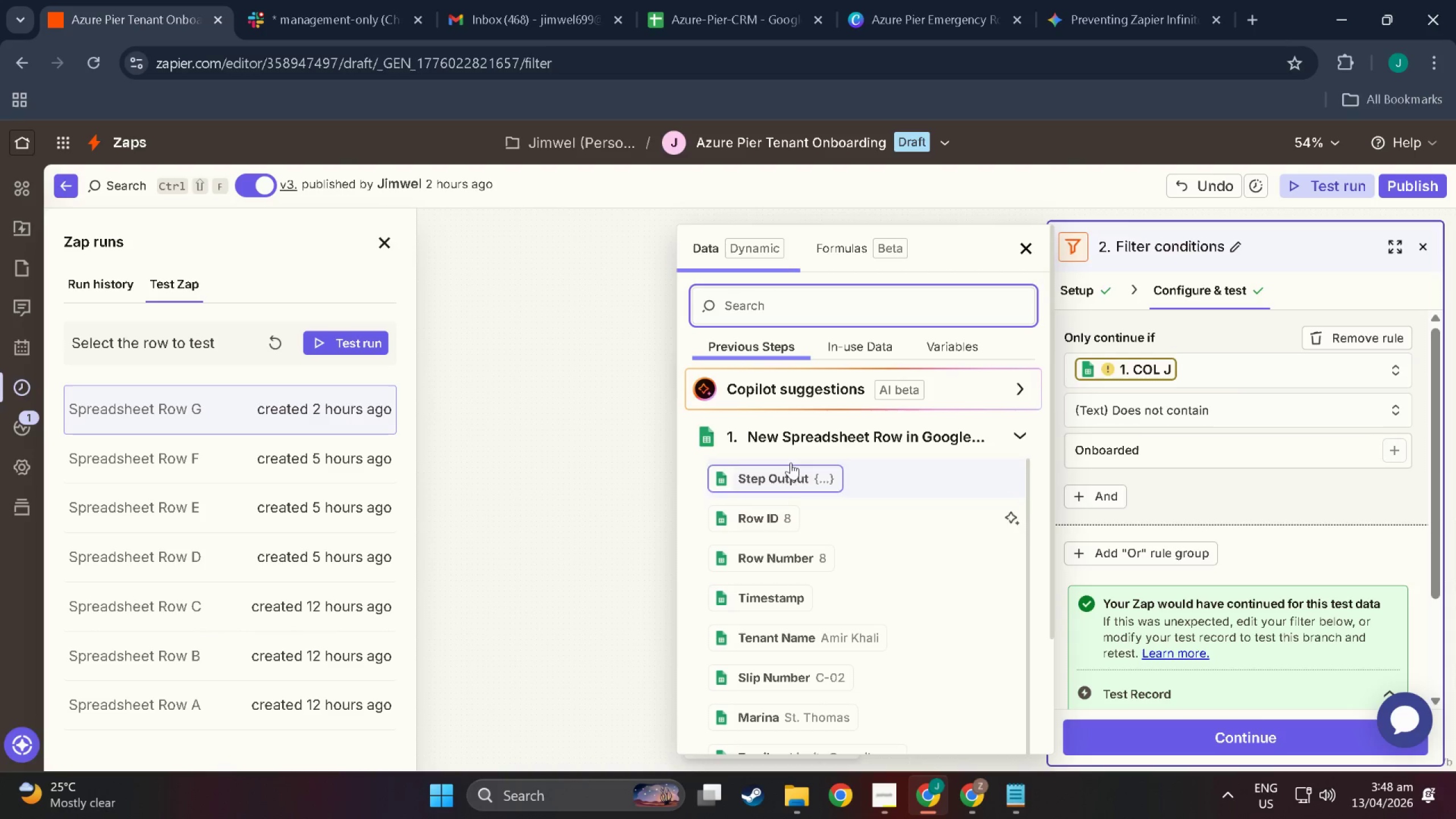 
left_click([796, 445])
 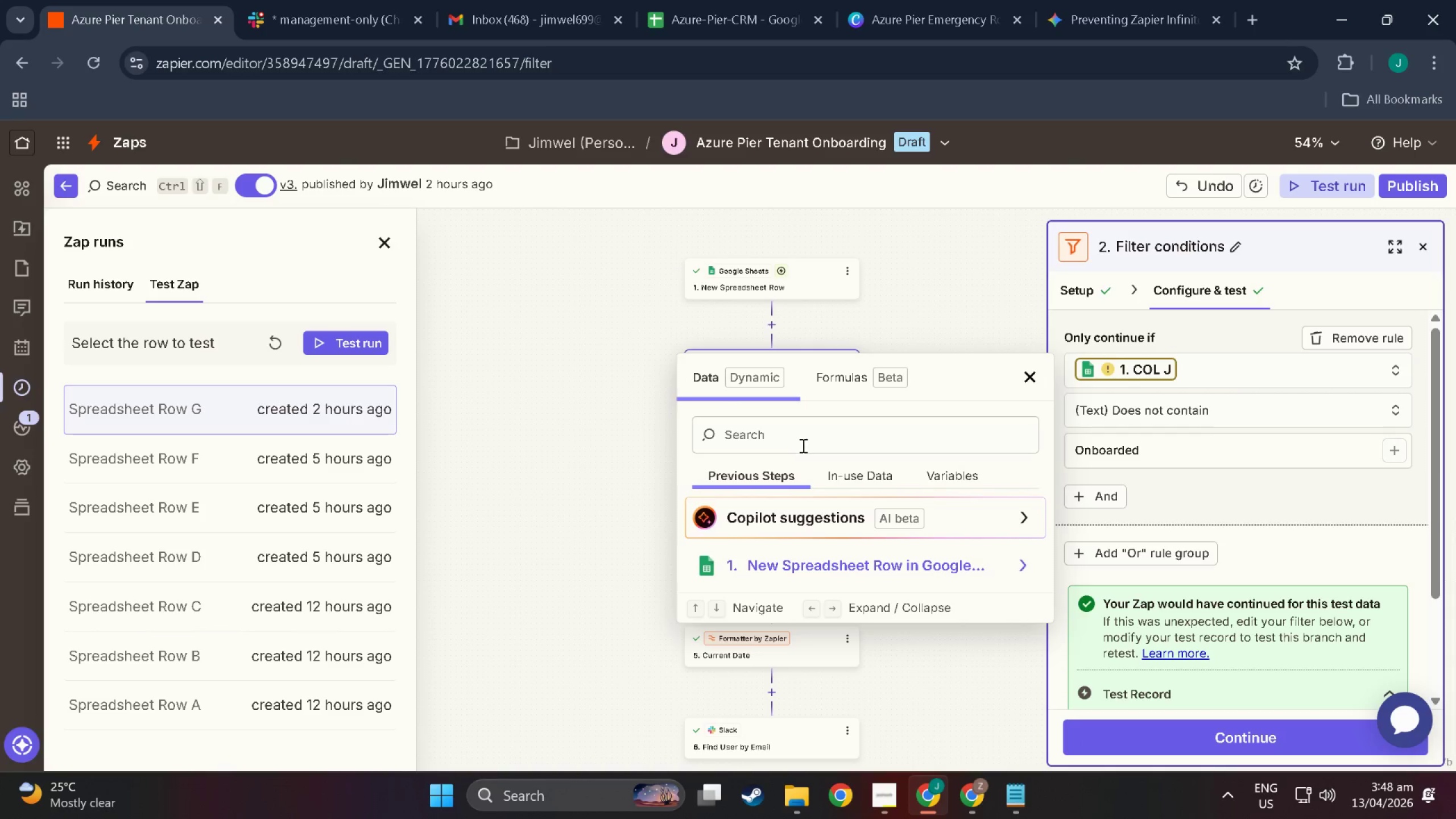 
left_click([1036, 379])
 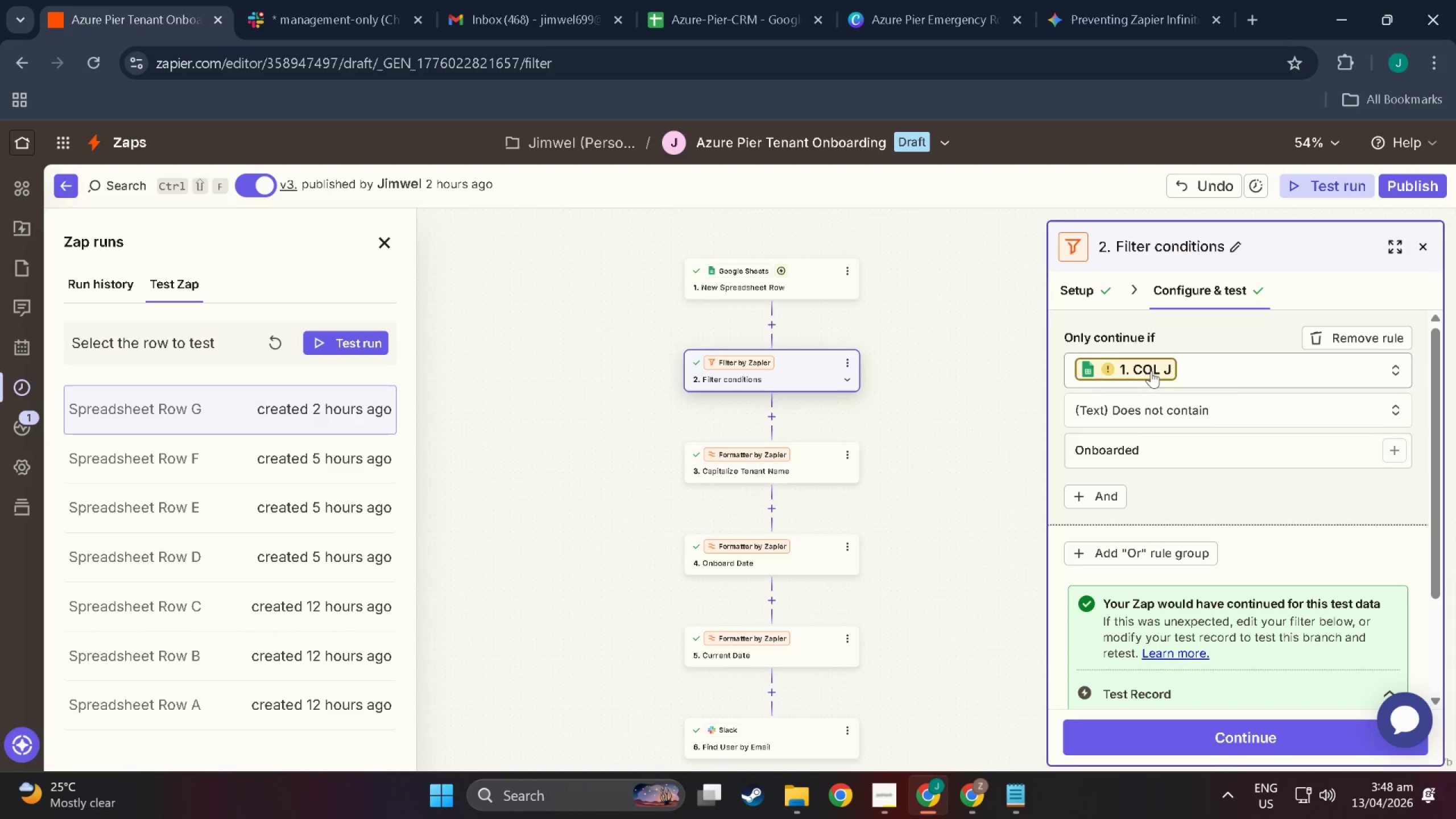 
scroll: coordinate [926, 524], scroll_direction: down, amount: 8.0
 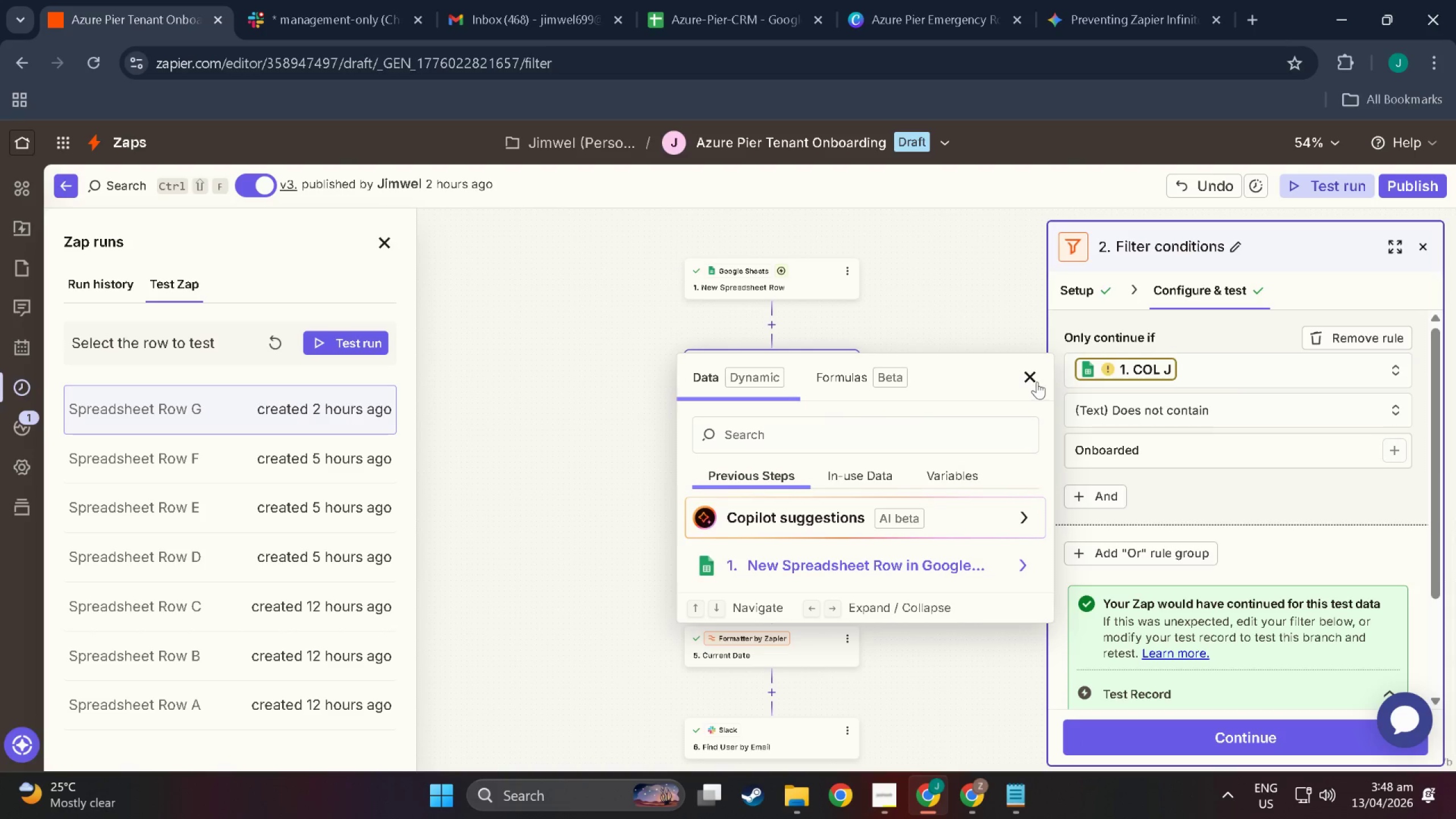 
double_click([1151, 371])
 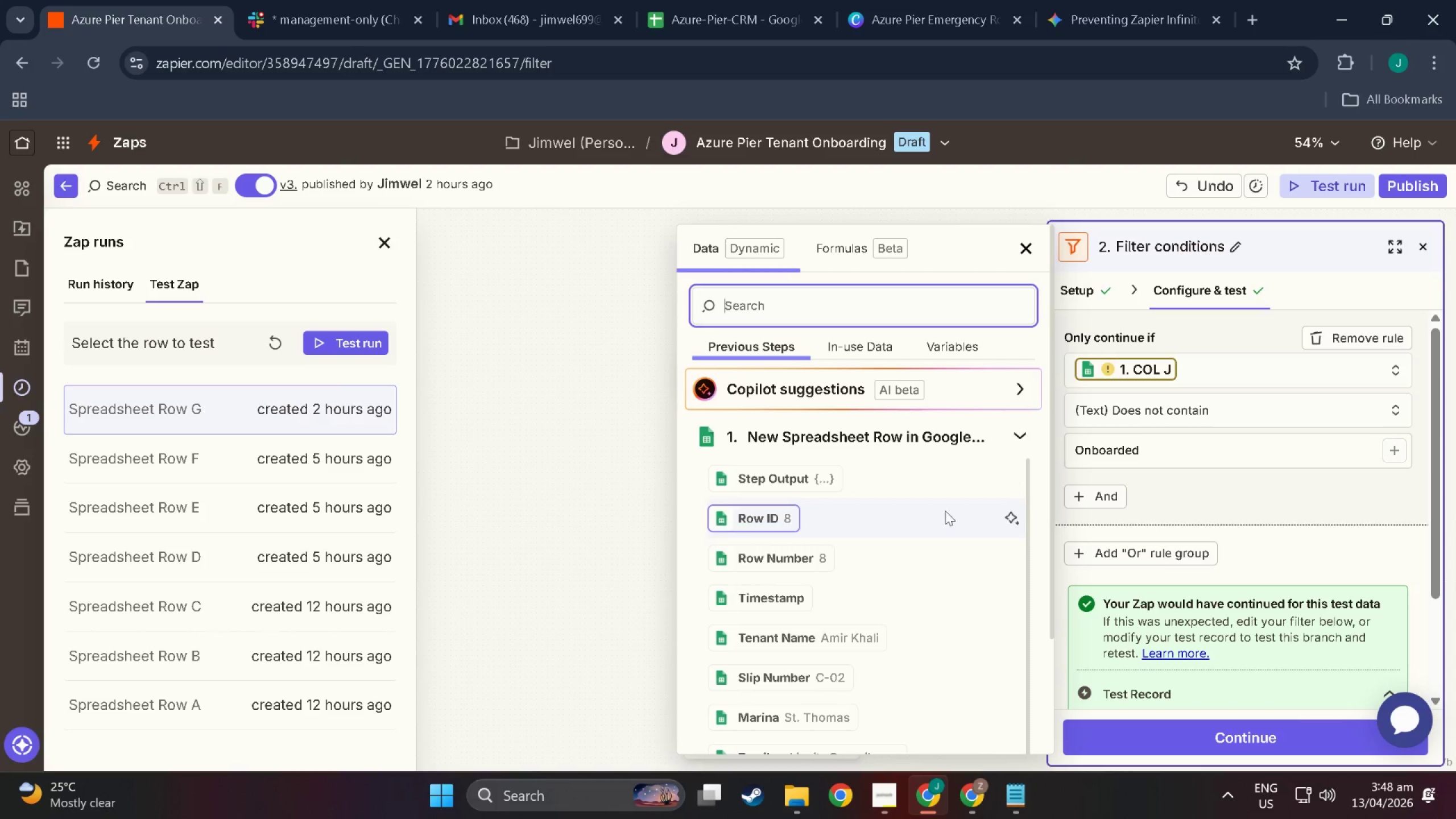 
scroll: coordinate [814, 673], scroll_direction: down, amount: 16.0
 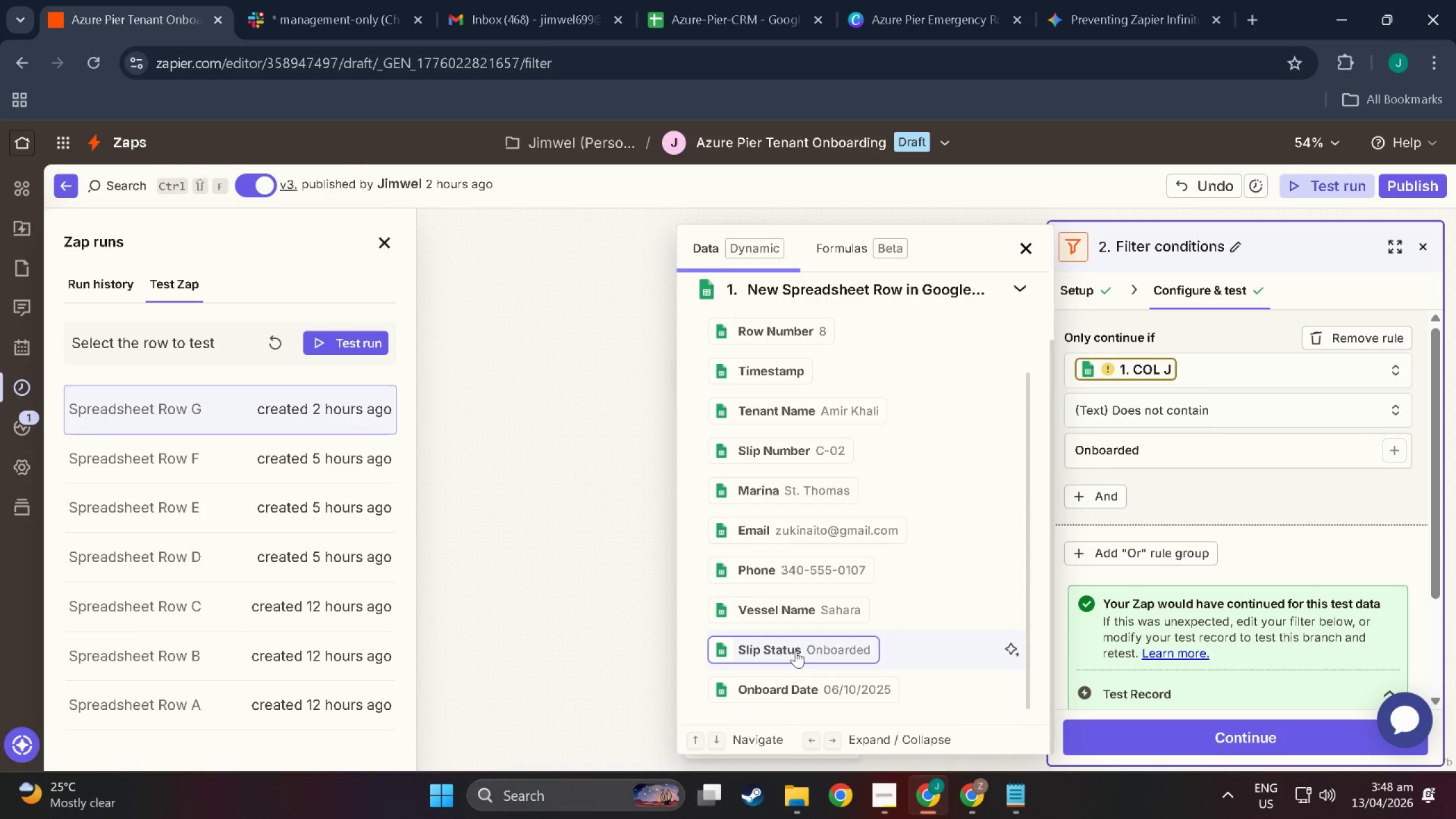 
scroll: coordinate [1143, 424], scroll_direction: up, amount: 21.0
 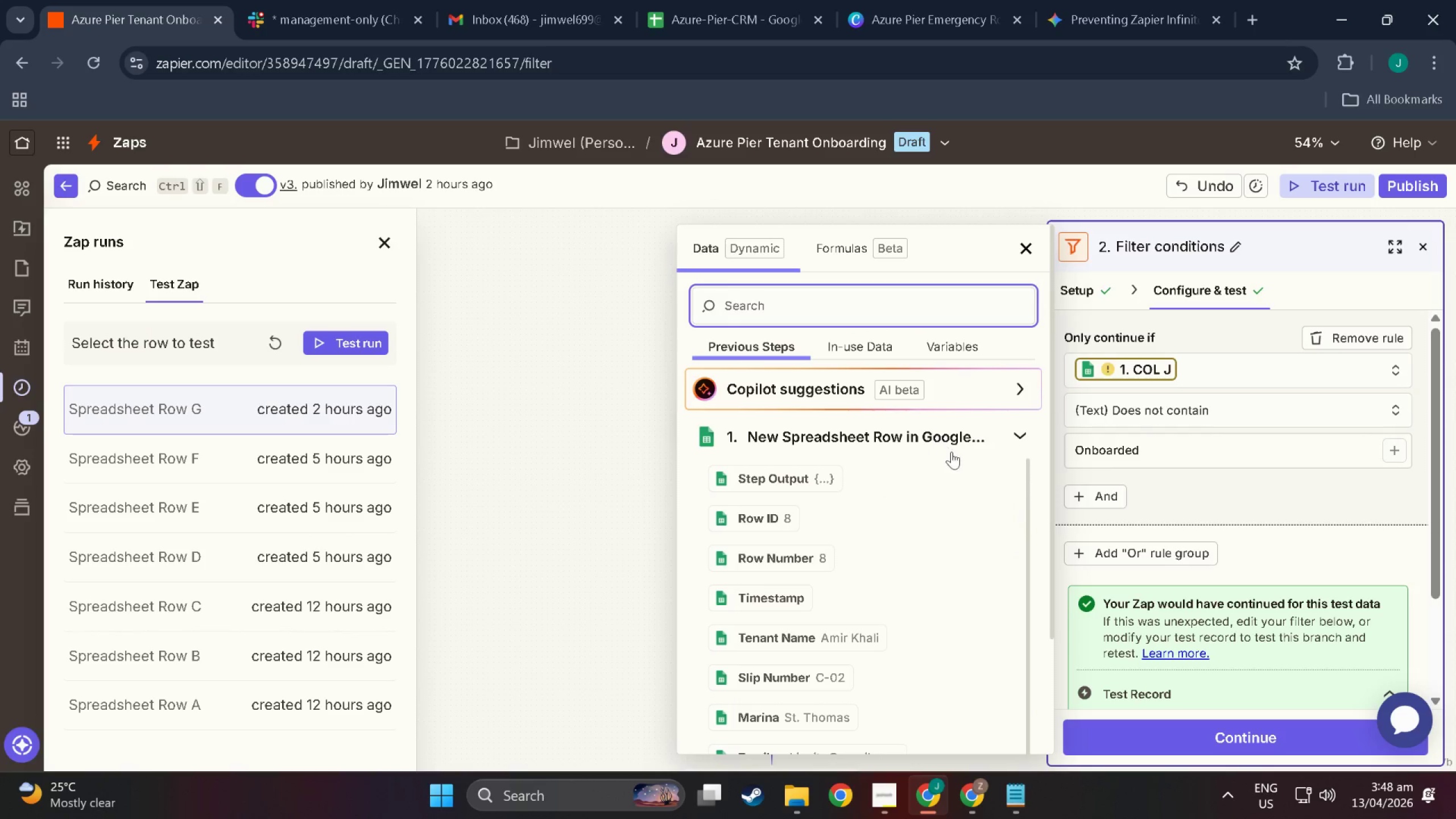 
left_click([974, 449])
 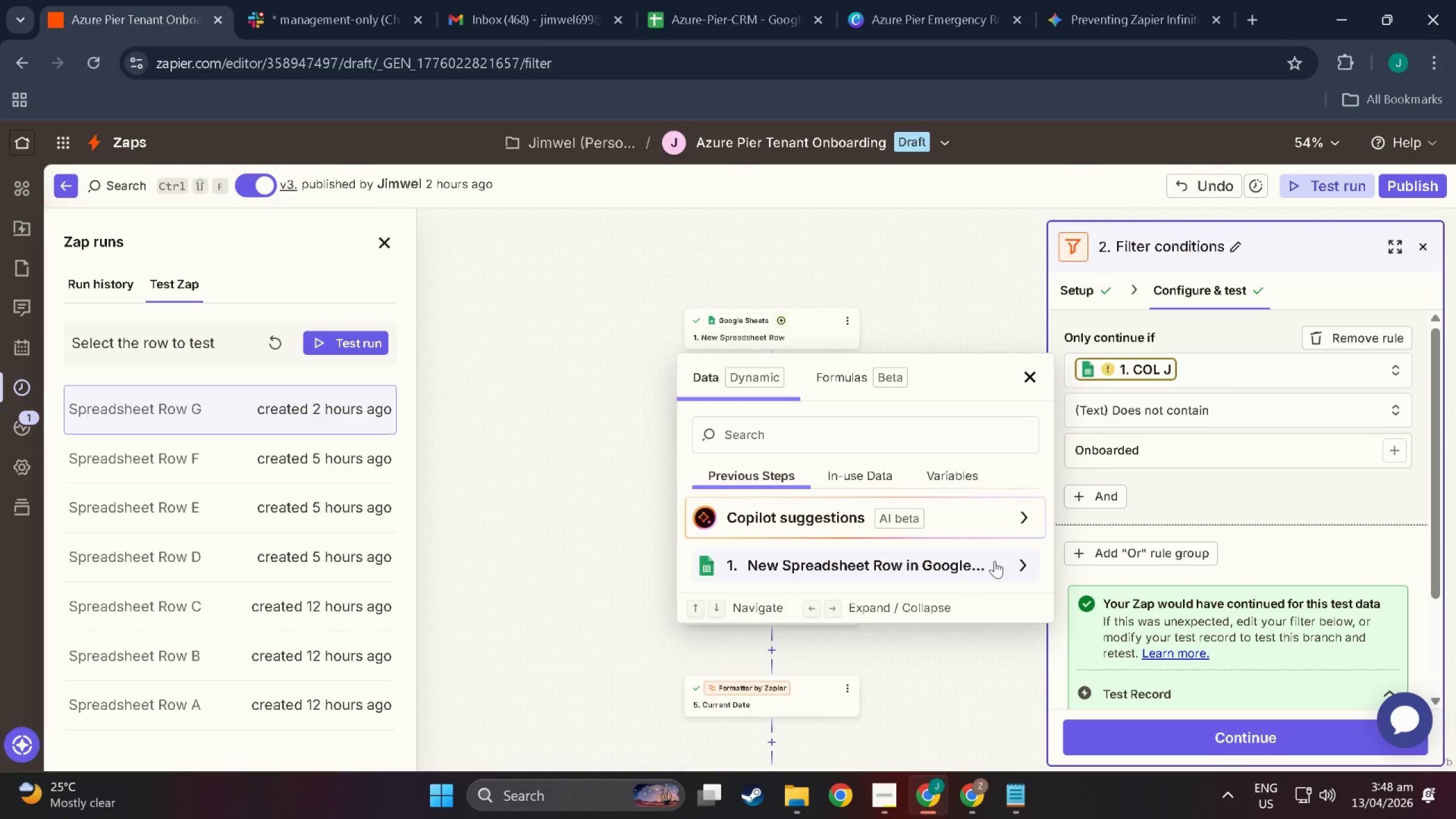 
left_click([995, 562])
 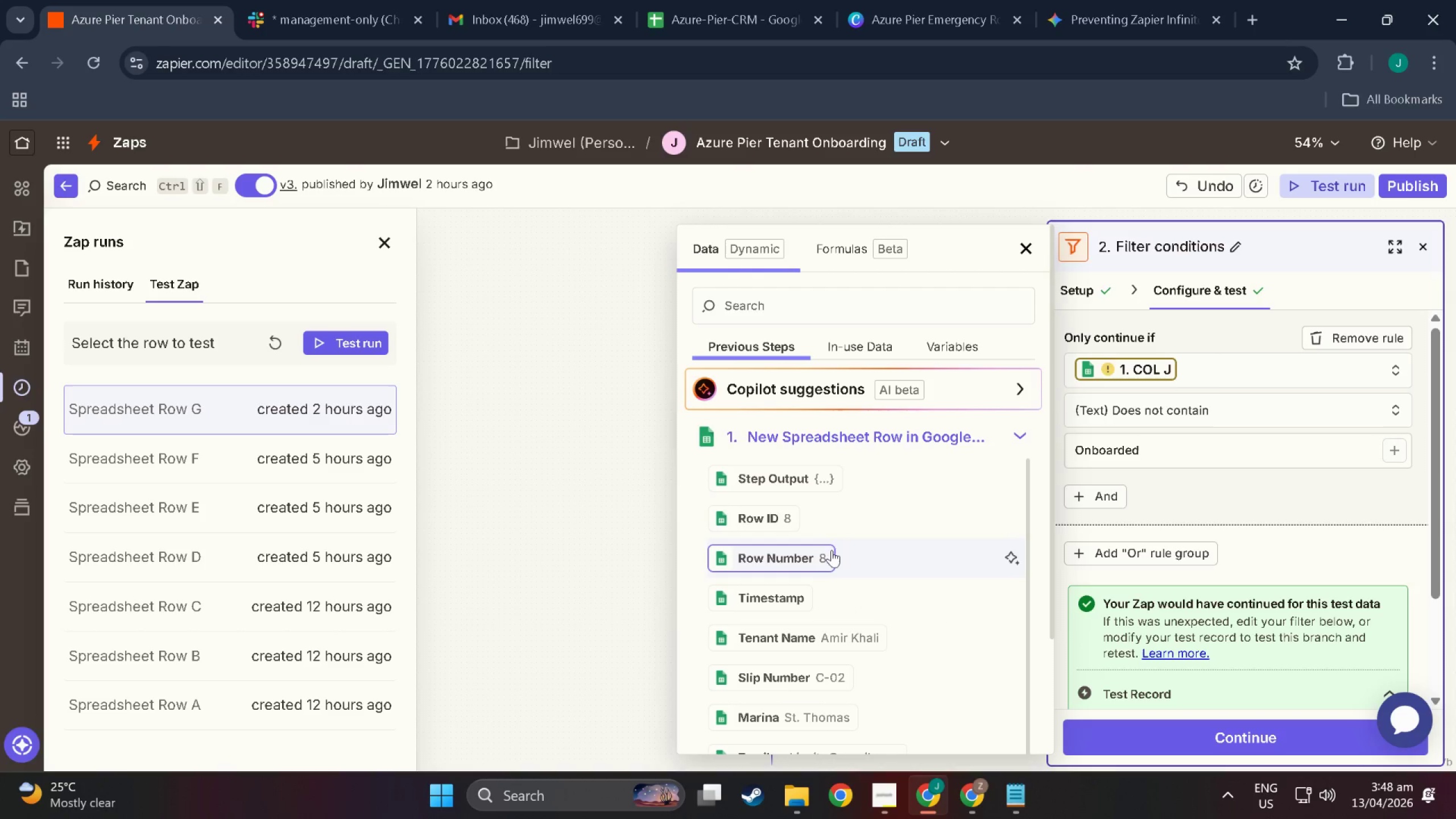 
scroll: coordinate [806, 636], scroll_direction: down, amount: 12.0
 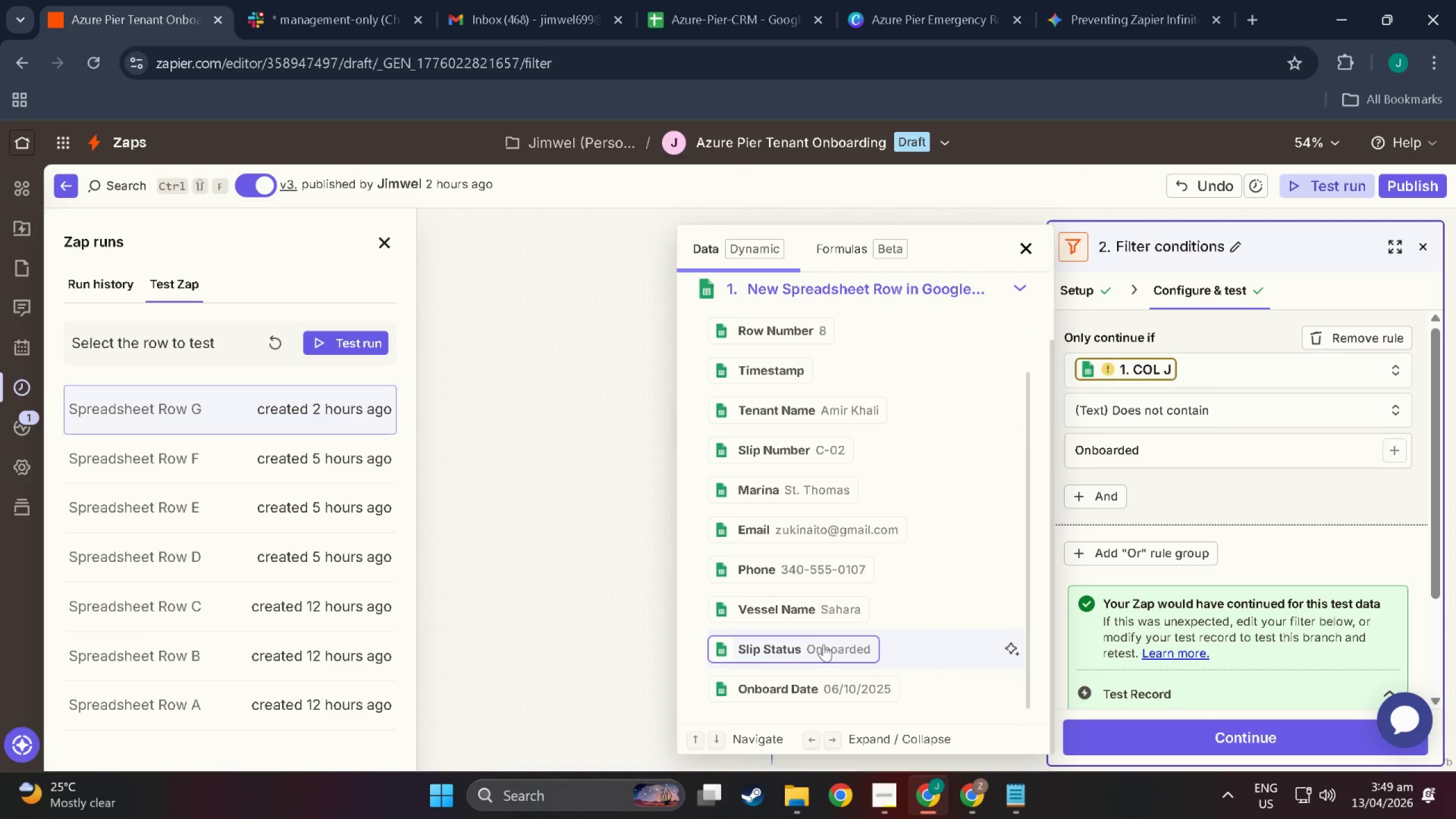 
mouse_move([512, 0])
 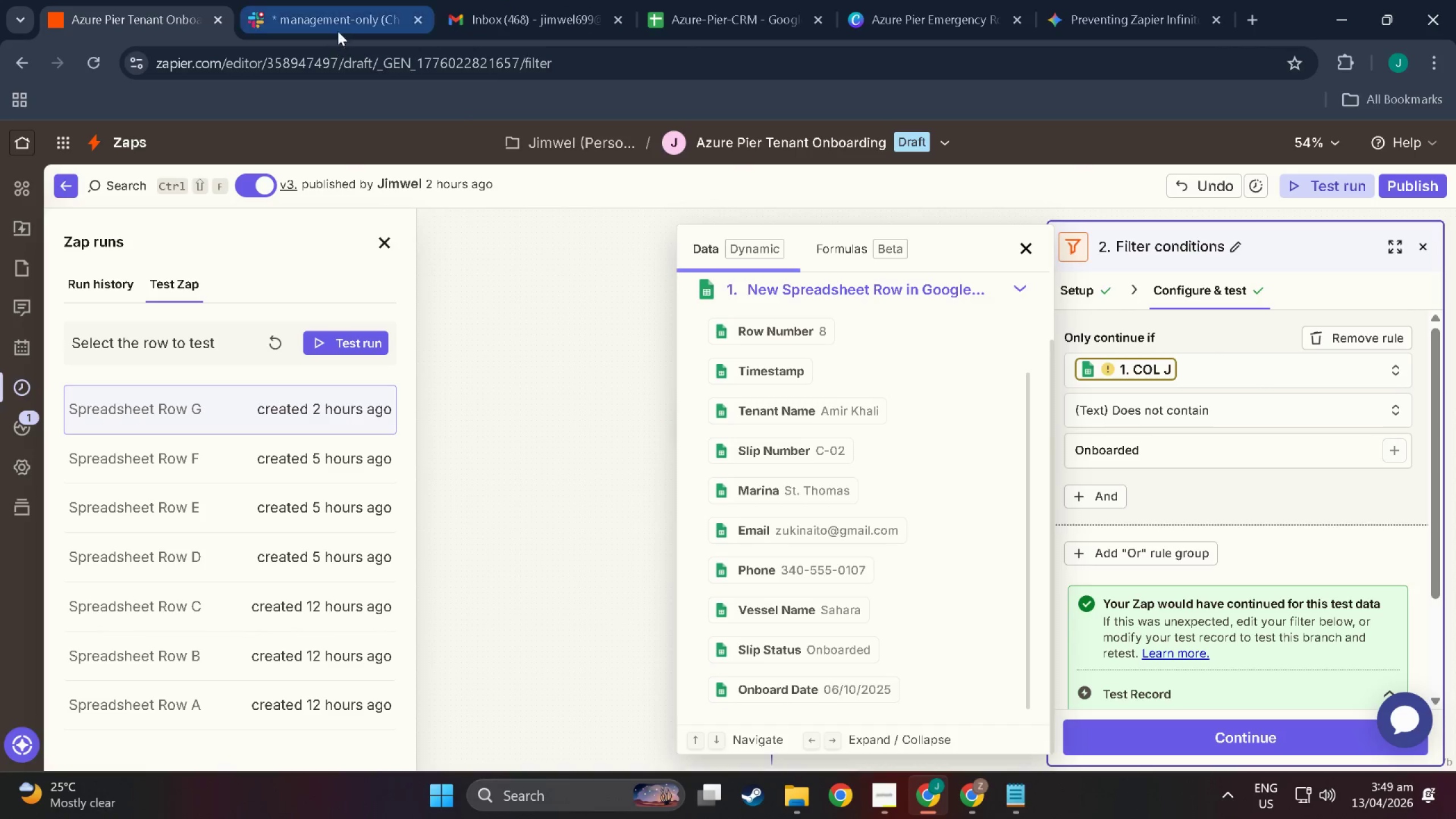 
left_click([345, 10])
 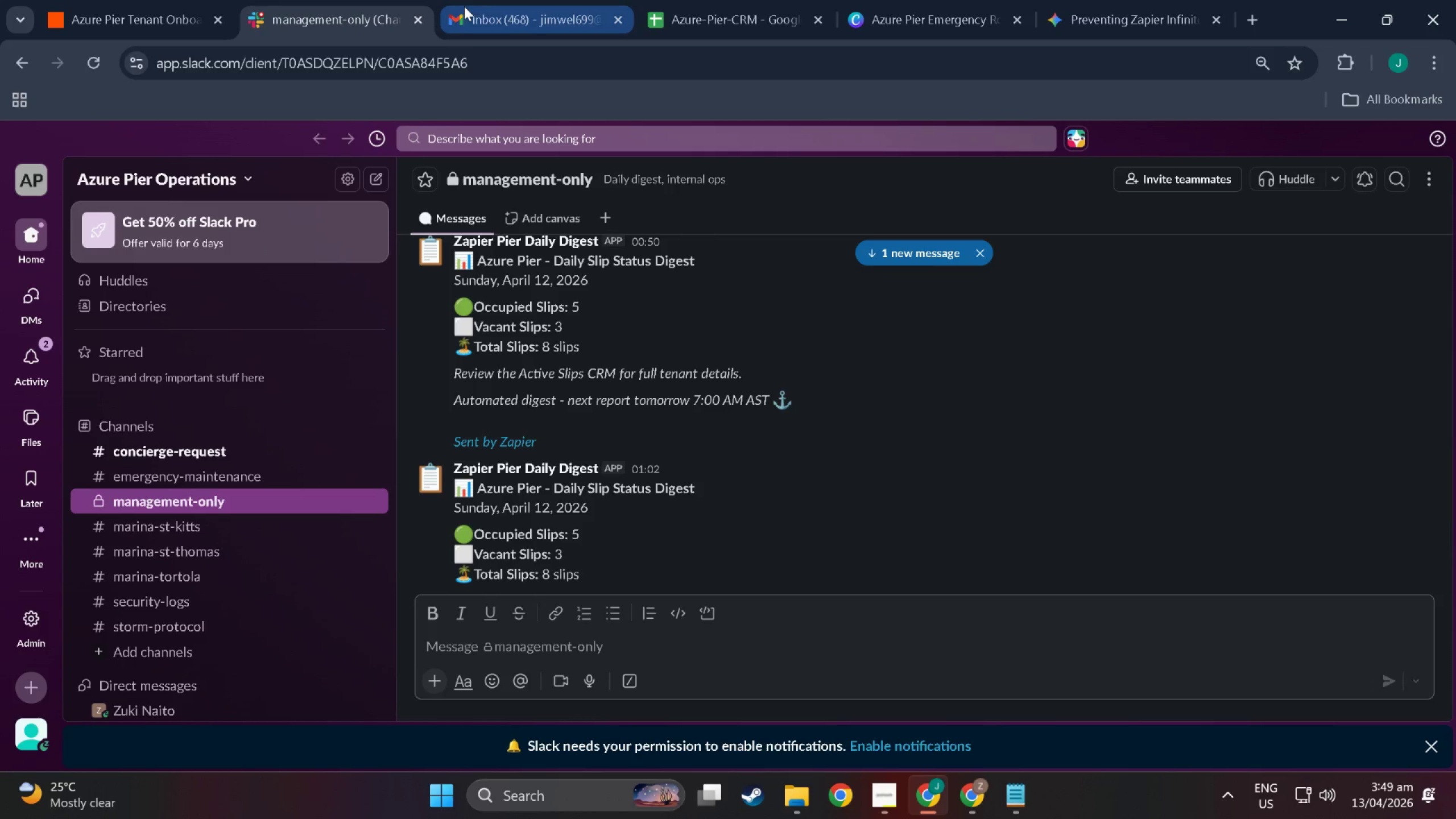 
left_click([488, 2])
 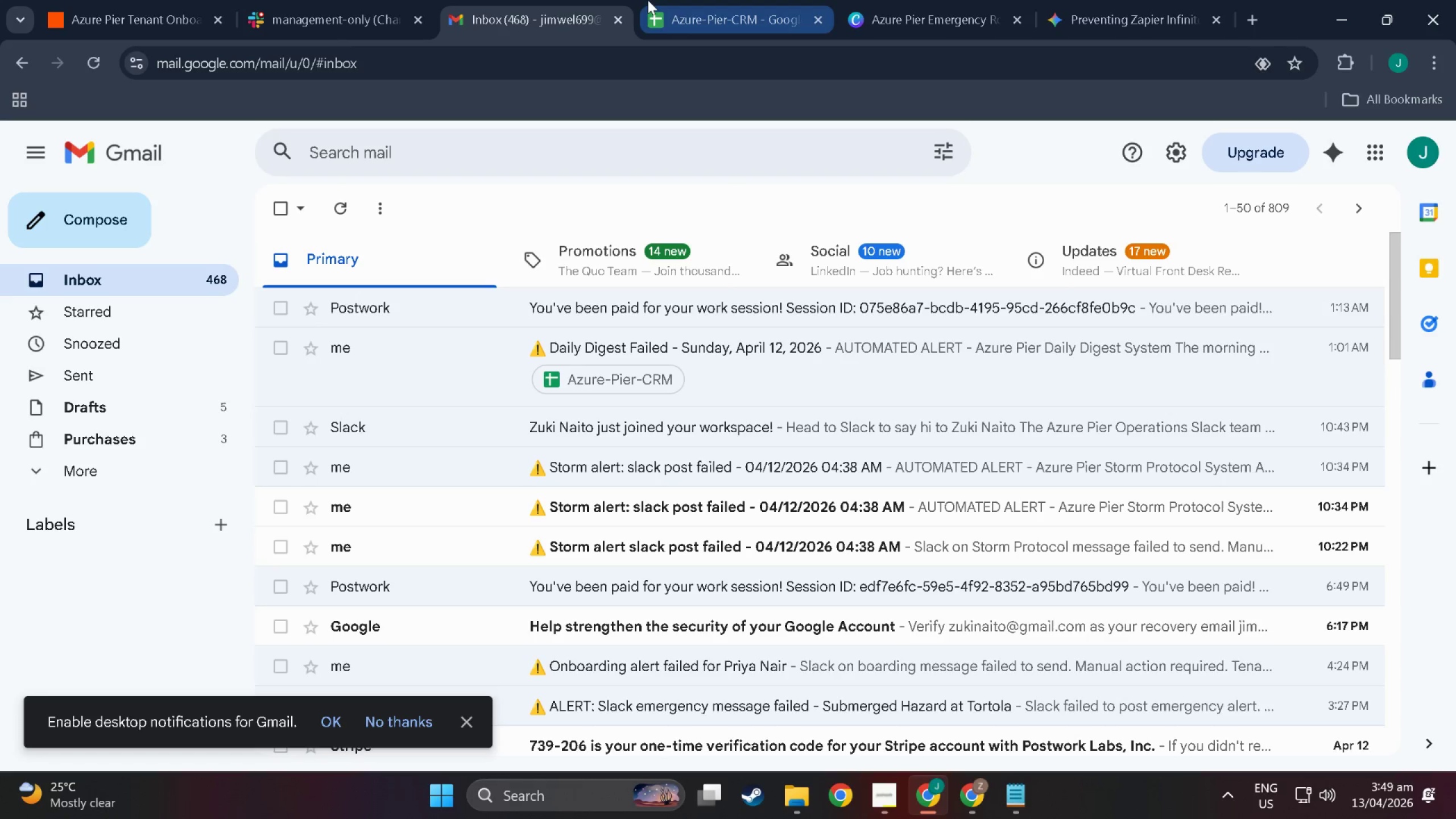 
left_click([713, 2])
 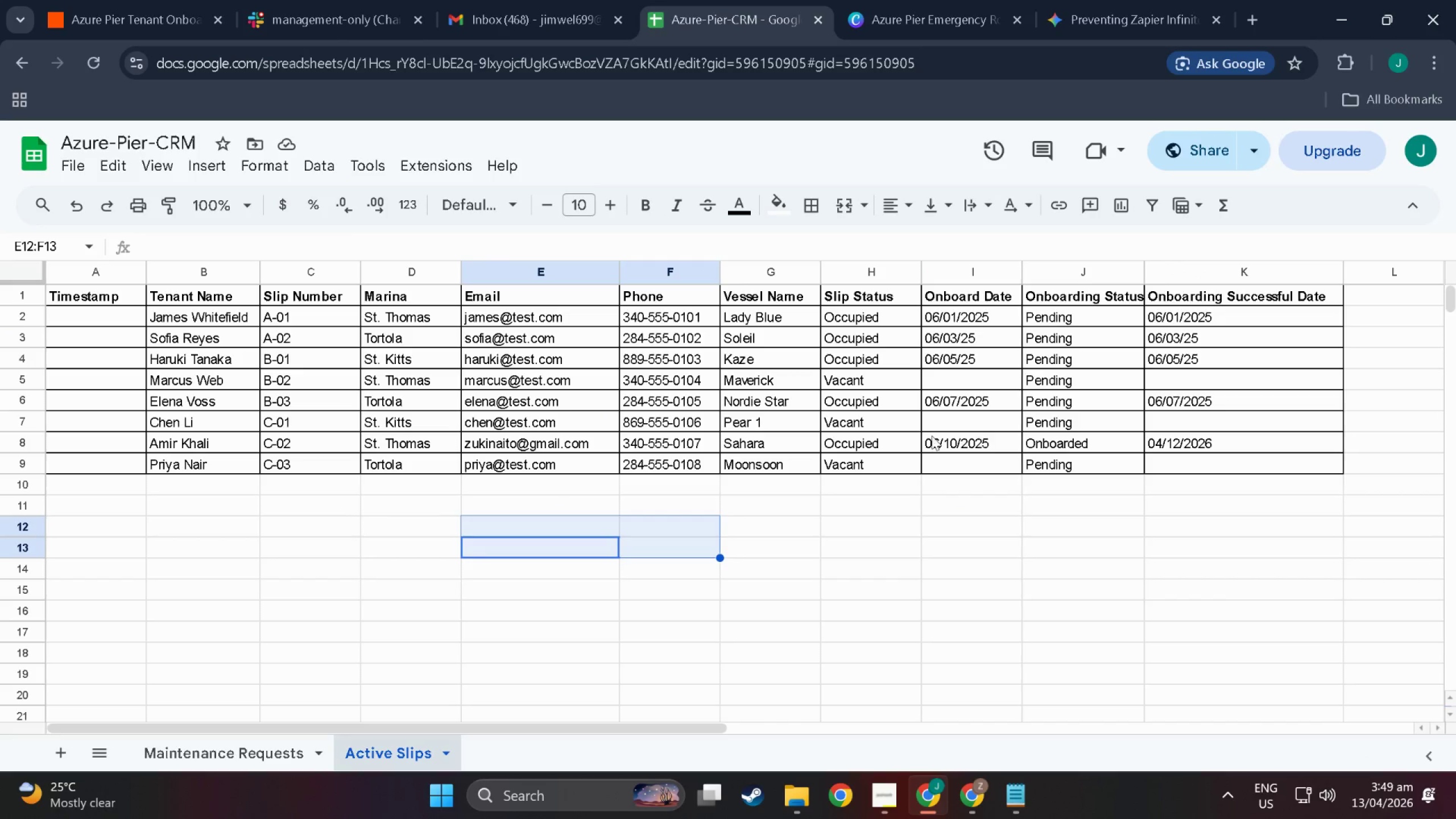 
wait(5.07)
 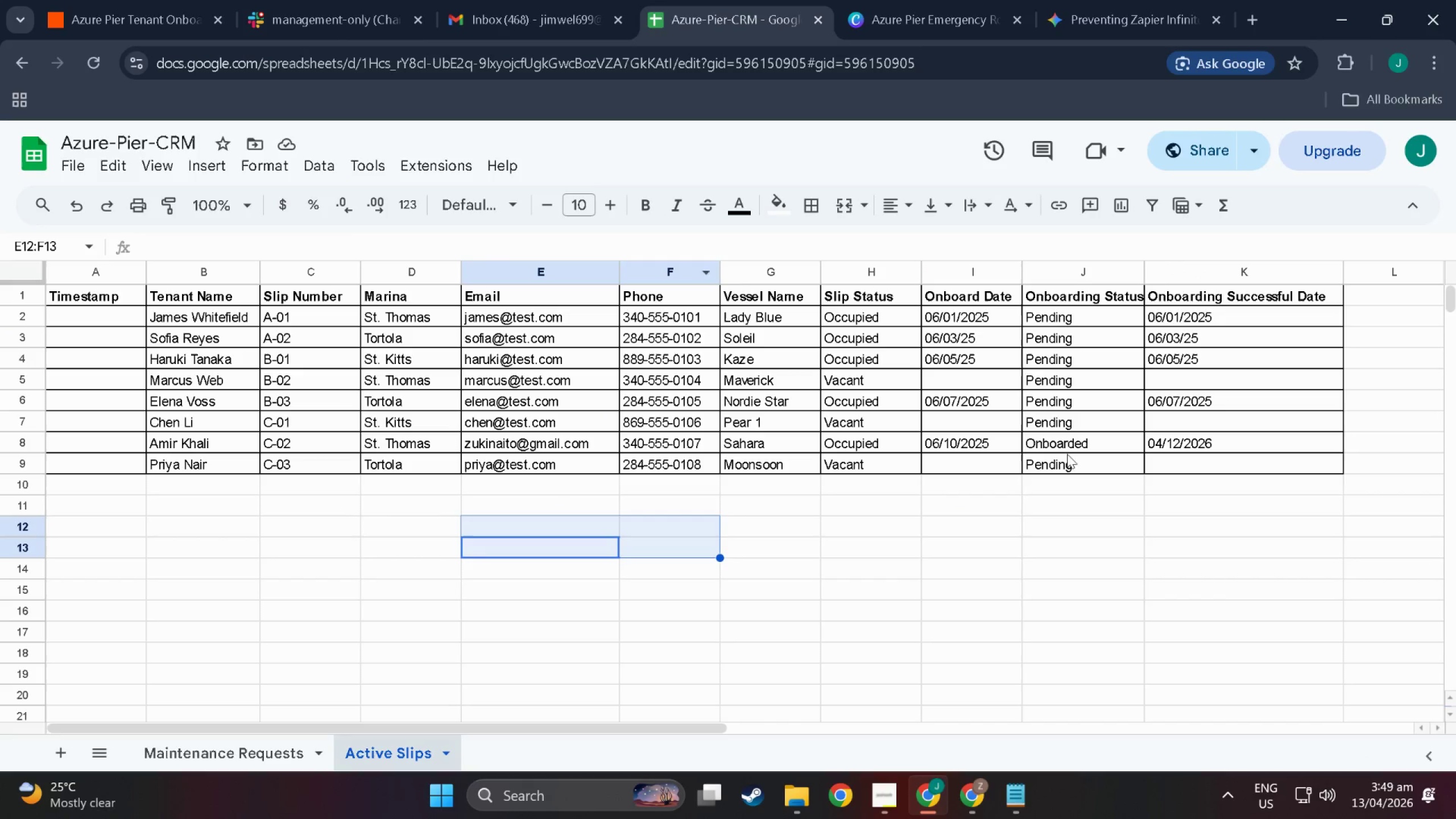 
left_click([125, 0])
 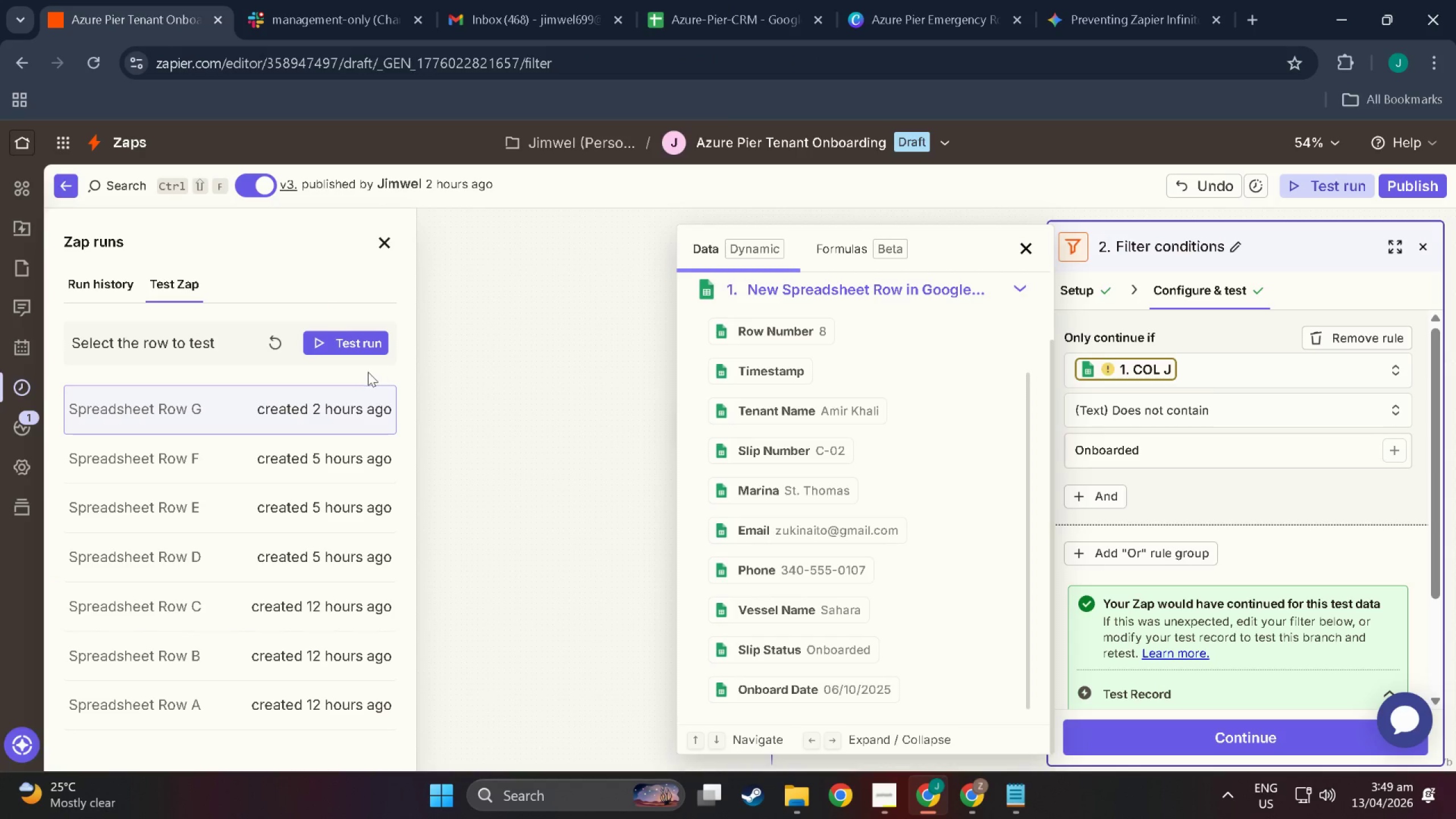 
left_click([282, 341])
 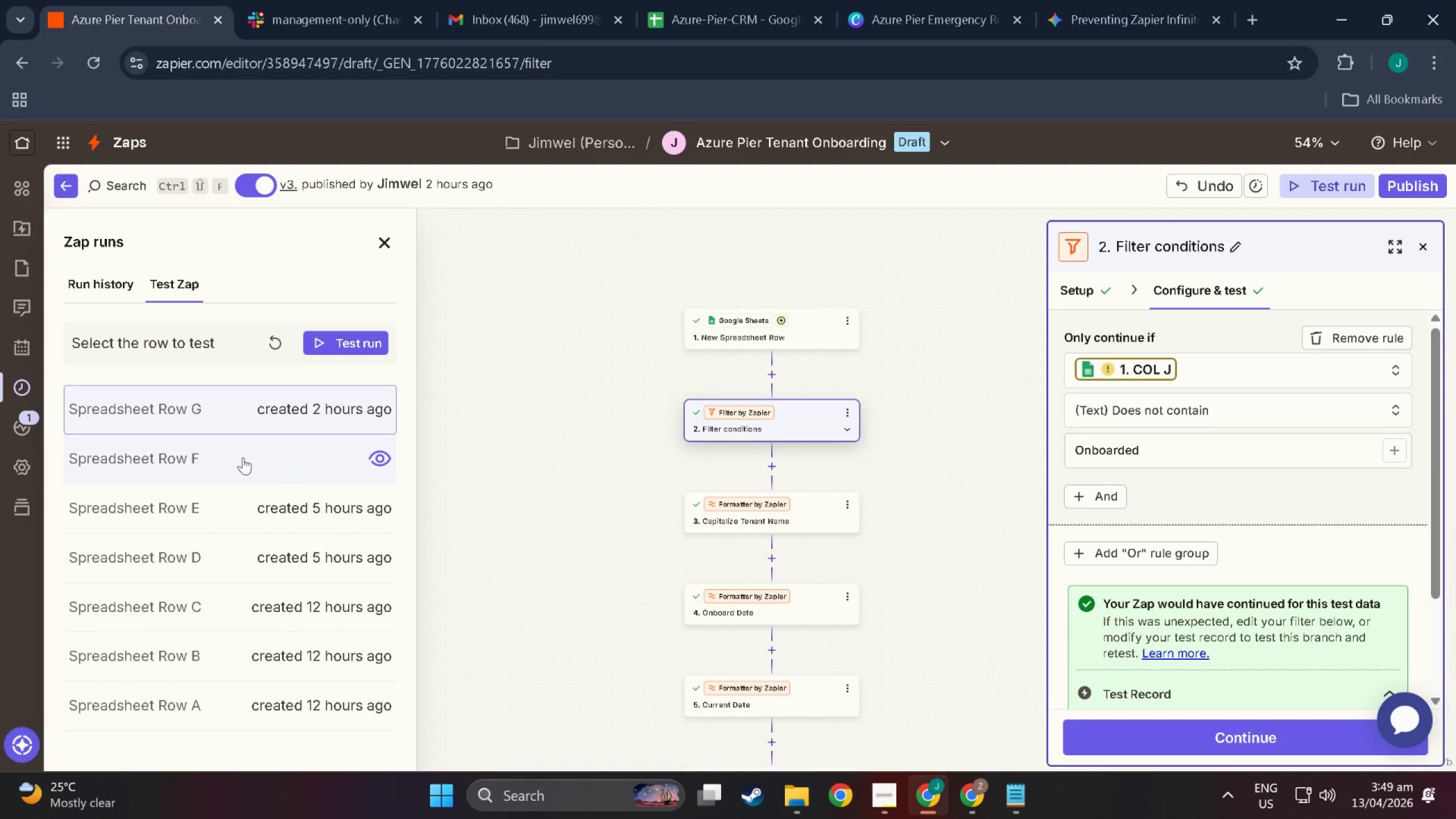 
wait(14.1)
 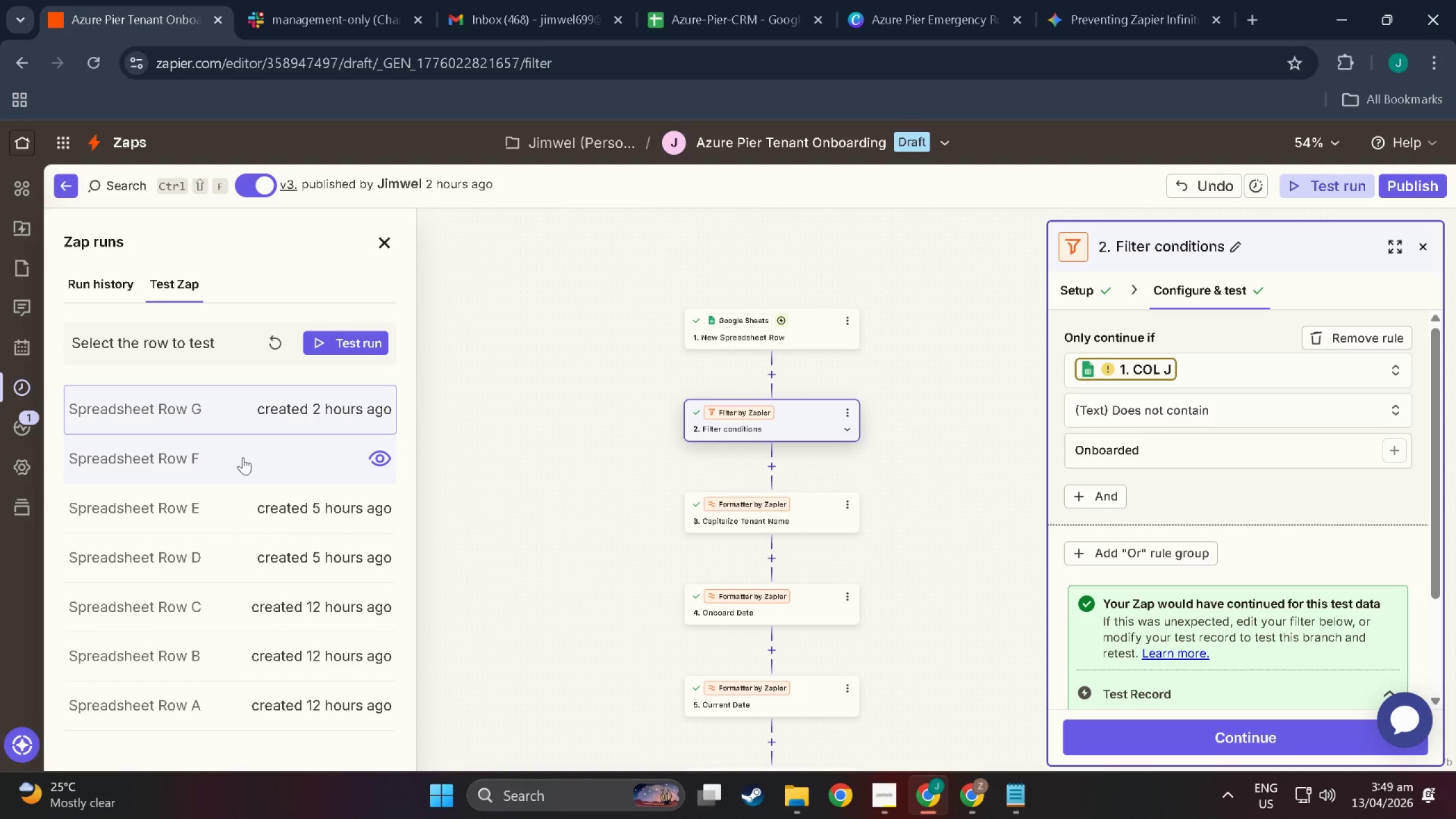 
left_click([243, 463])
 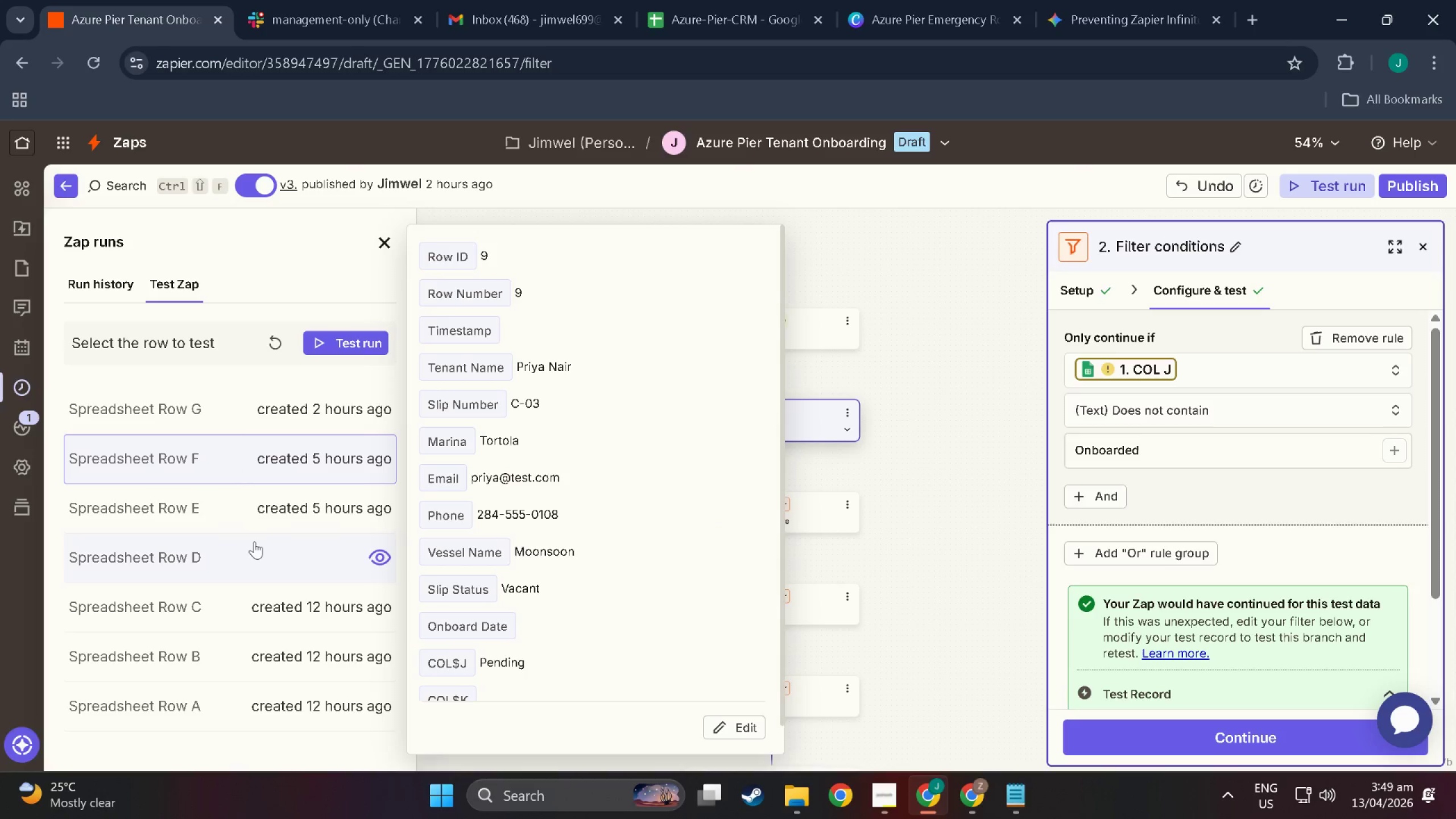 
scroll: coordinate [483, 519], scroll_direction: down, amount: 11.0
 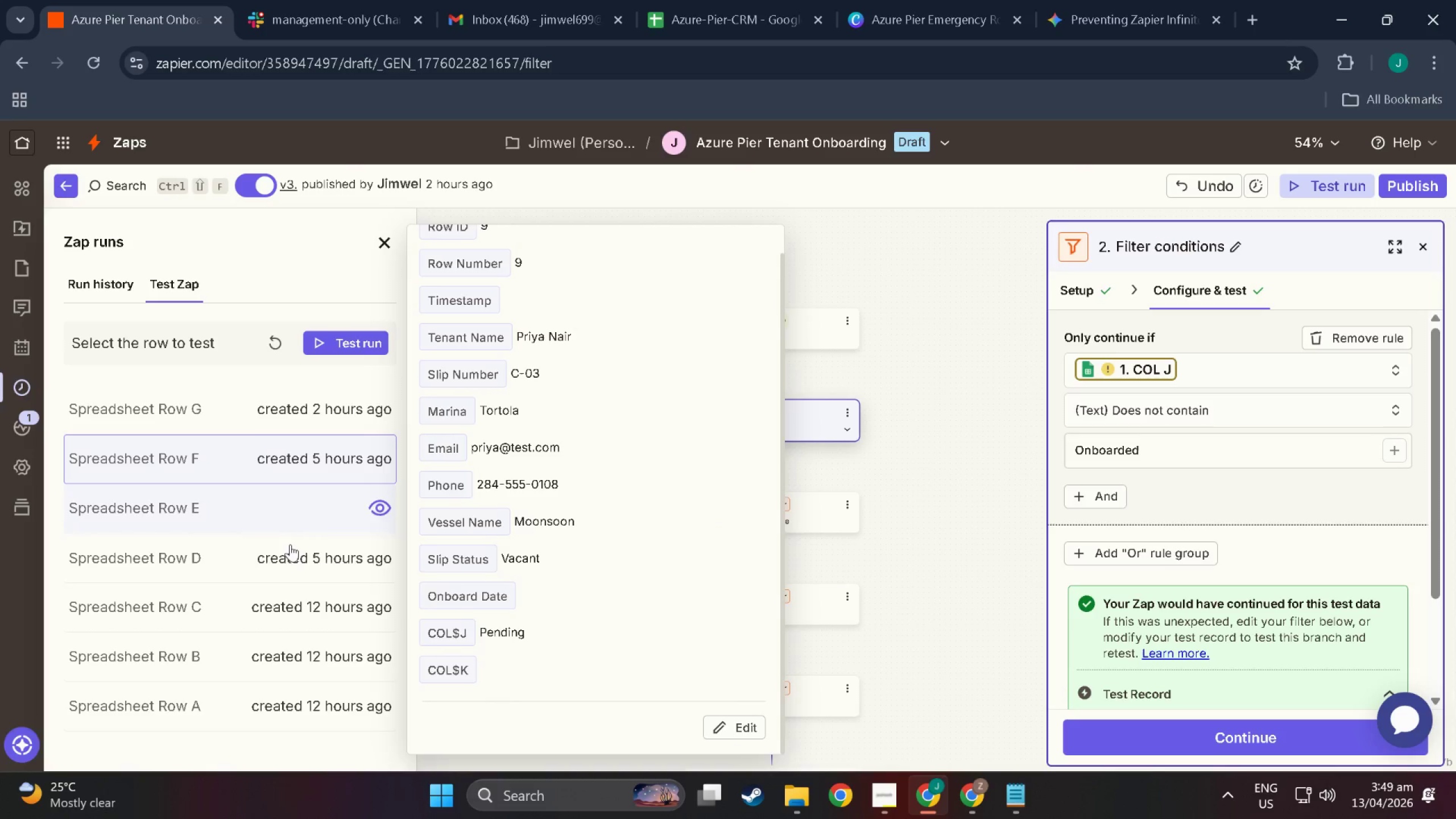 
left_click([269, 492])
 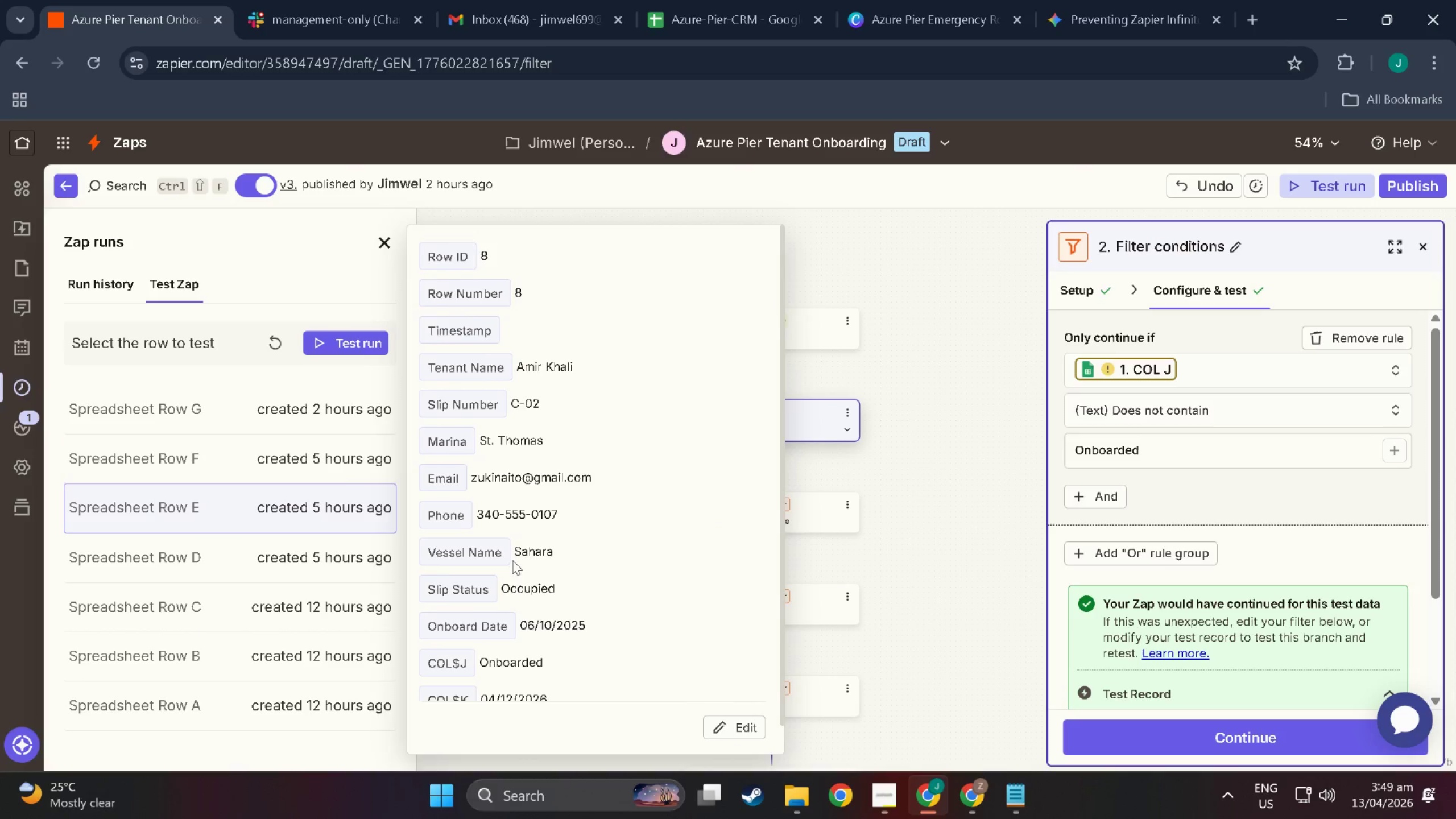 
scroll: coordinate [512, 560], scroll_direction: down, amount: 5.0
 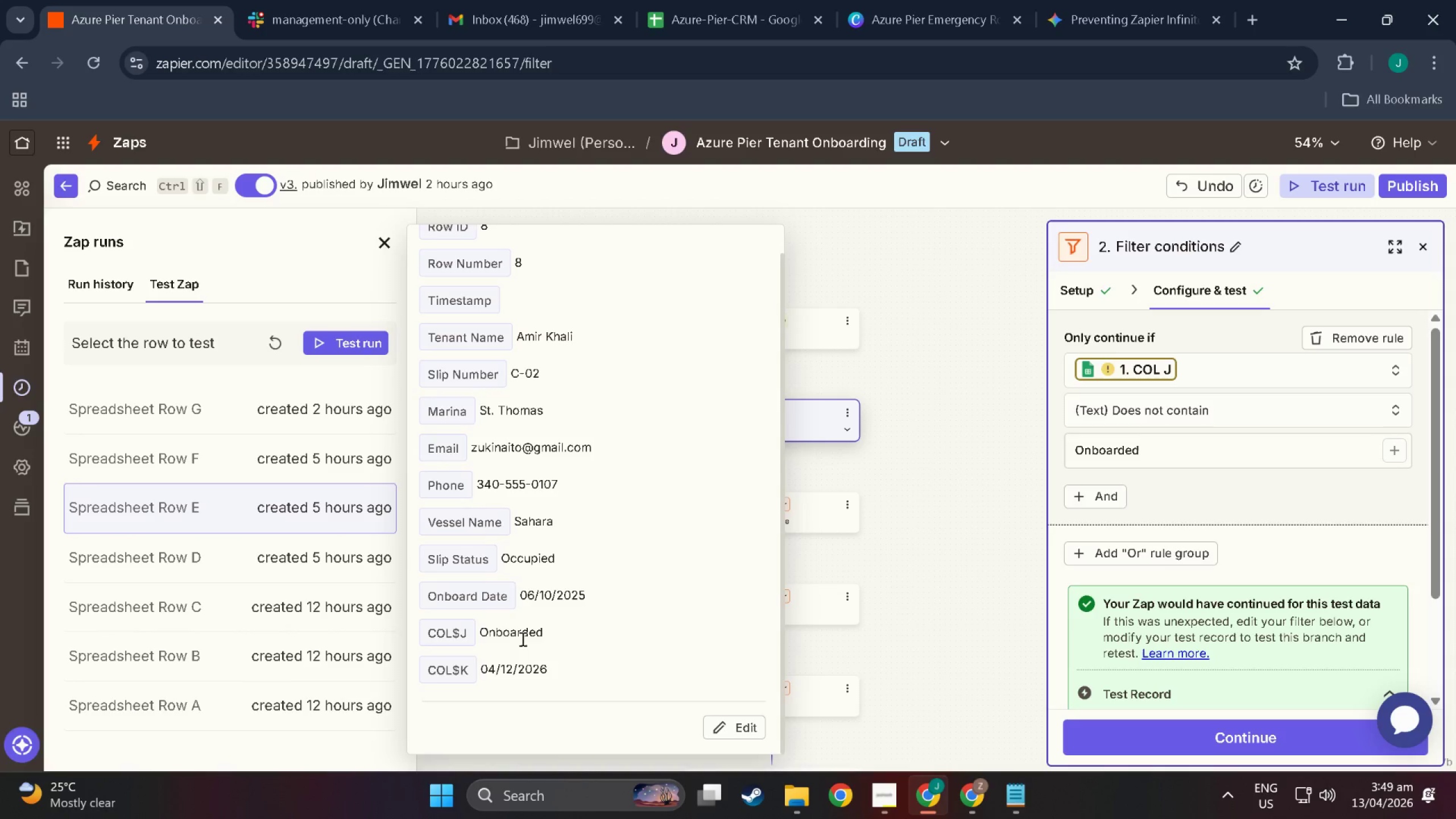 
wait(7.22)
 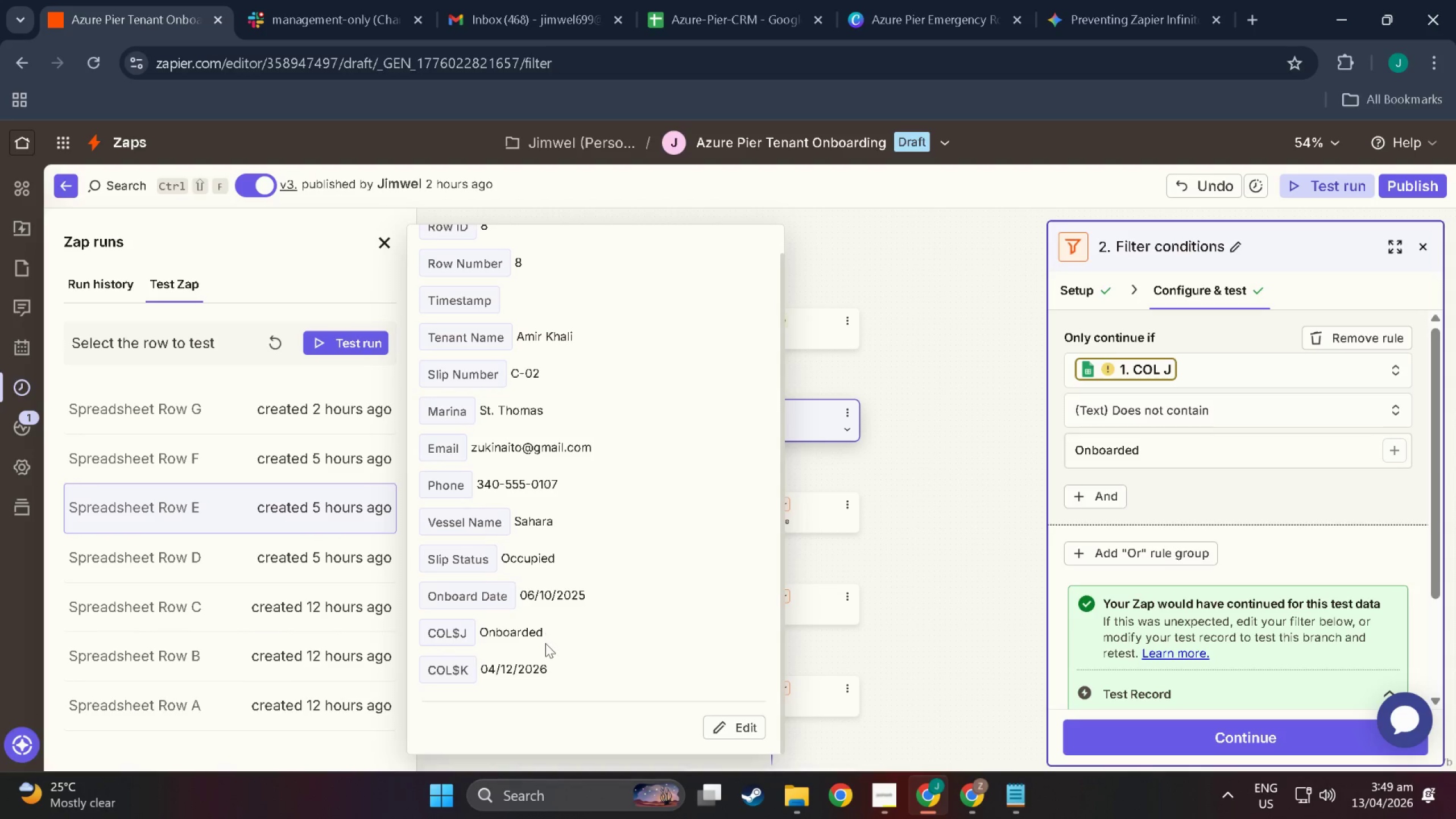 
left_click_drag(start_coordinate=[340, 580], to_coordinate=[337, 580])
 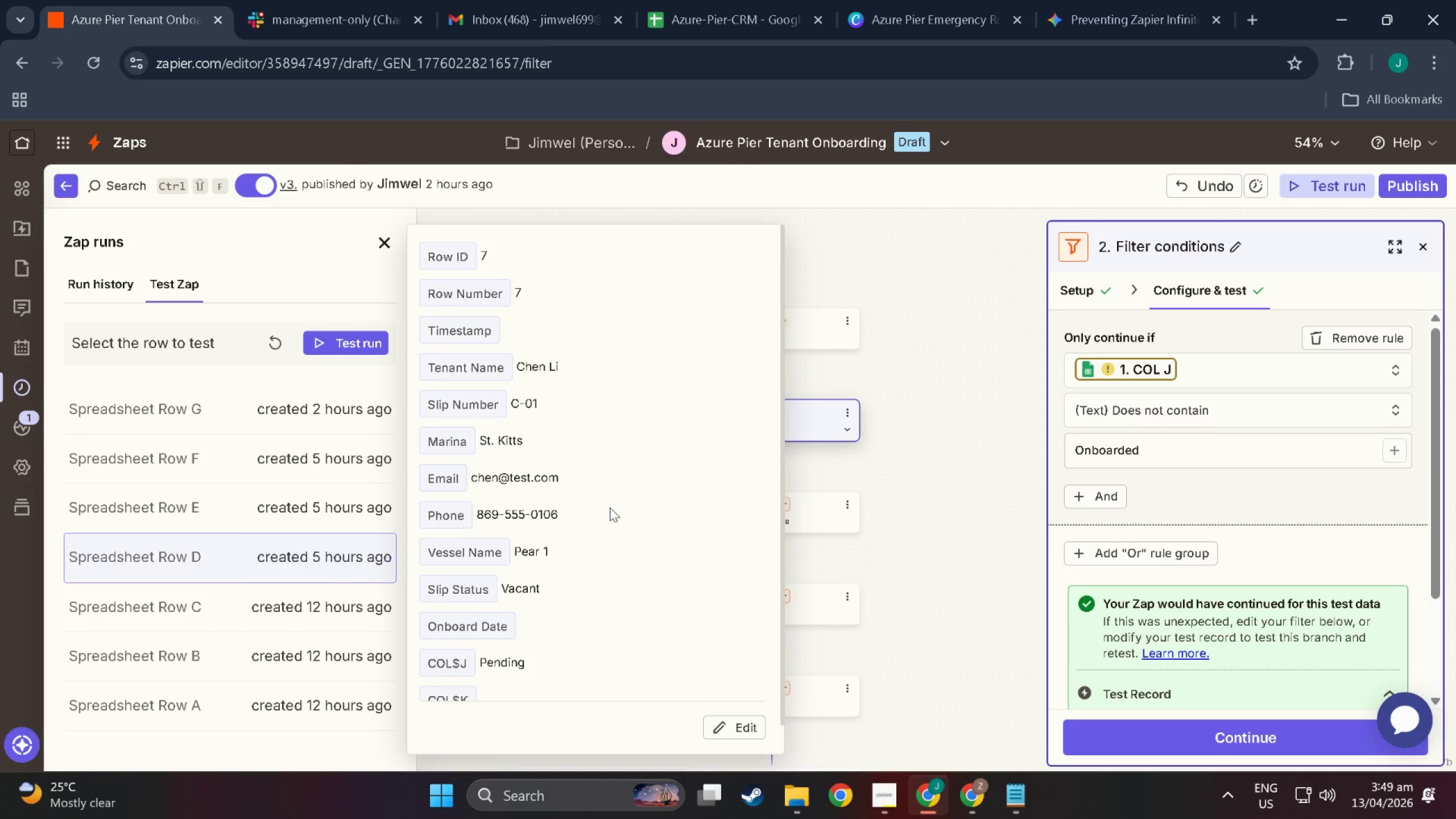 
scroll: coordinate [520, 514], scroll_direction: down, amount: 4.0
 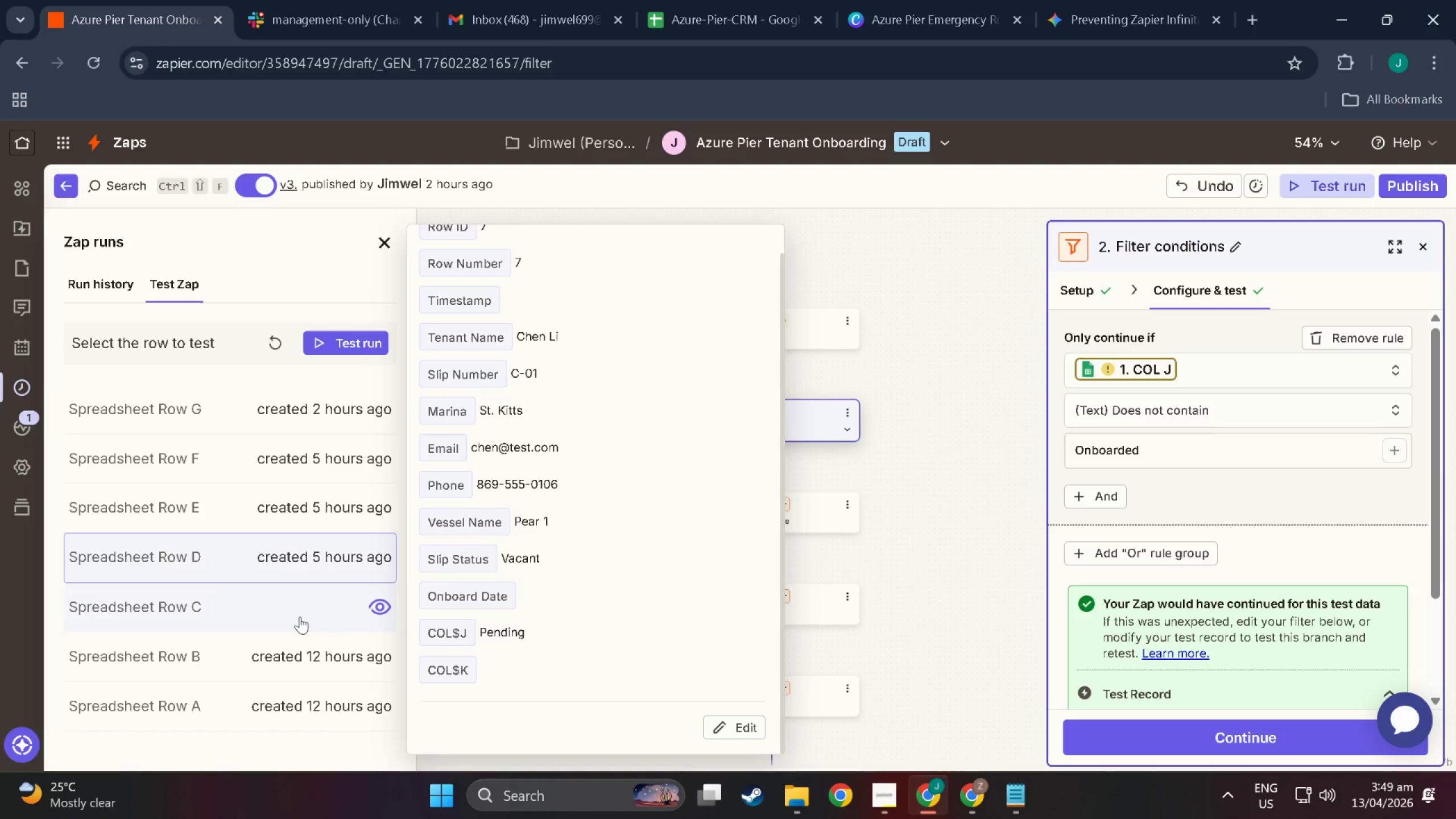 
left_click([300, 617])
 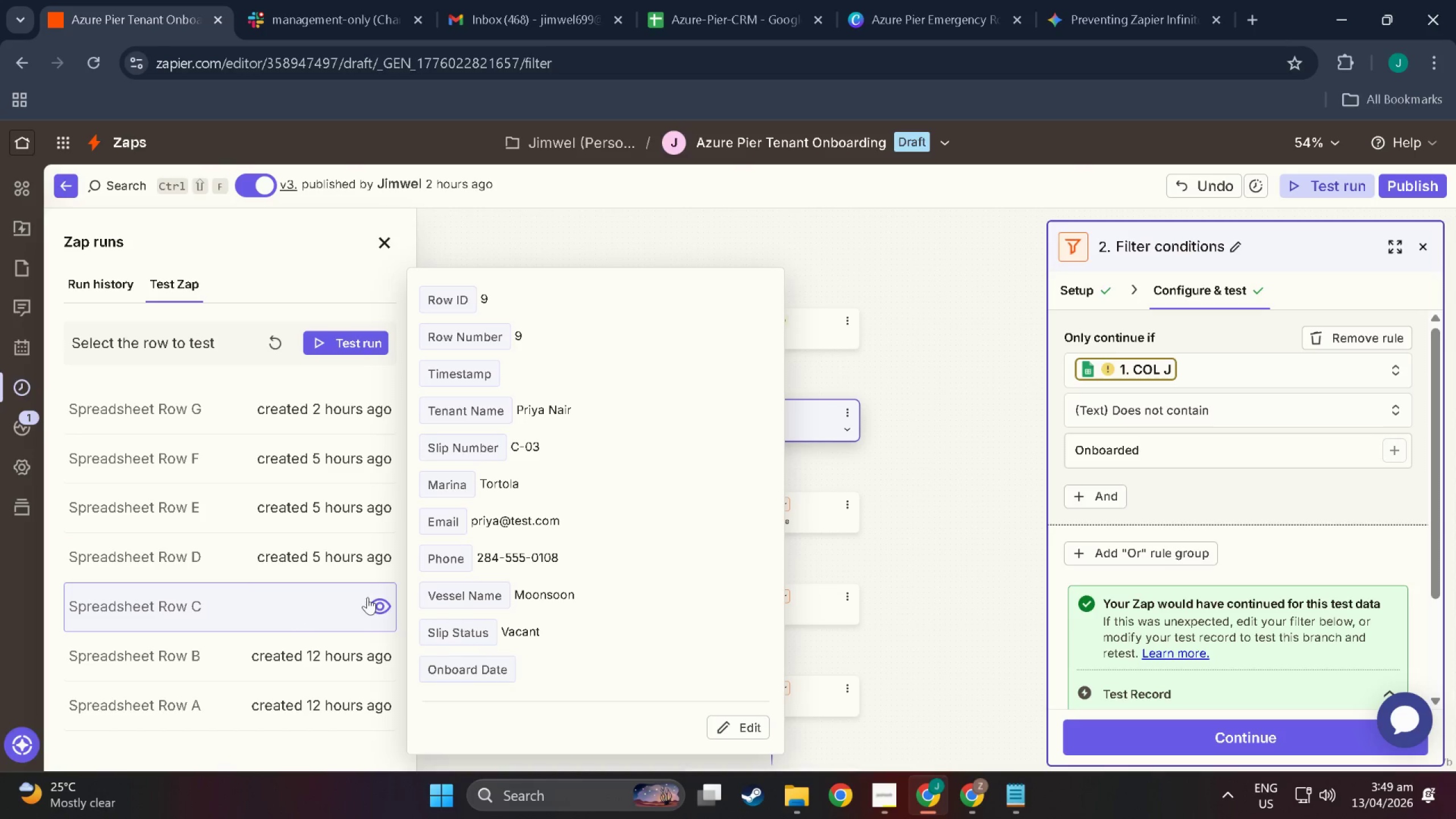 
scroll: coordinate [618, 534], scroll_direction: down, amount: 6.0
 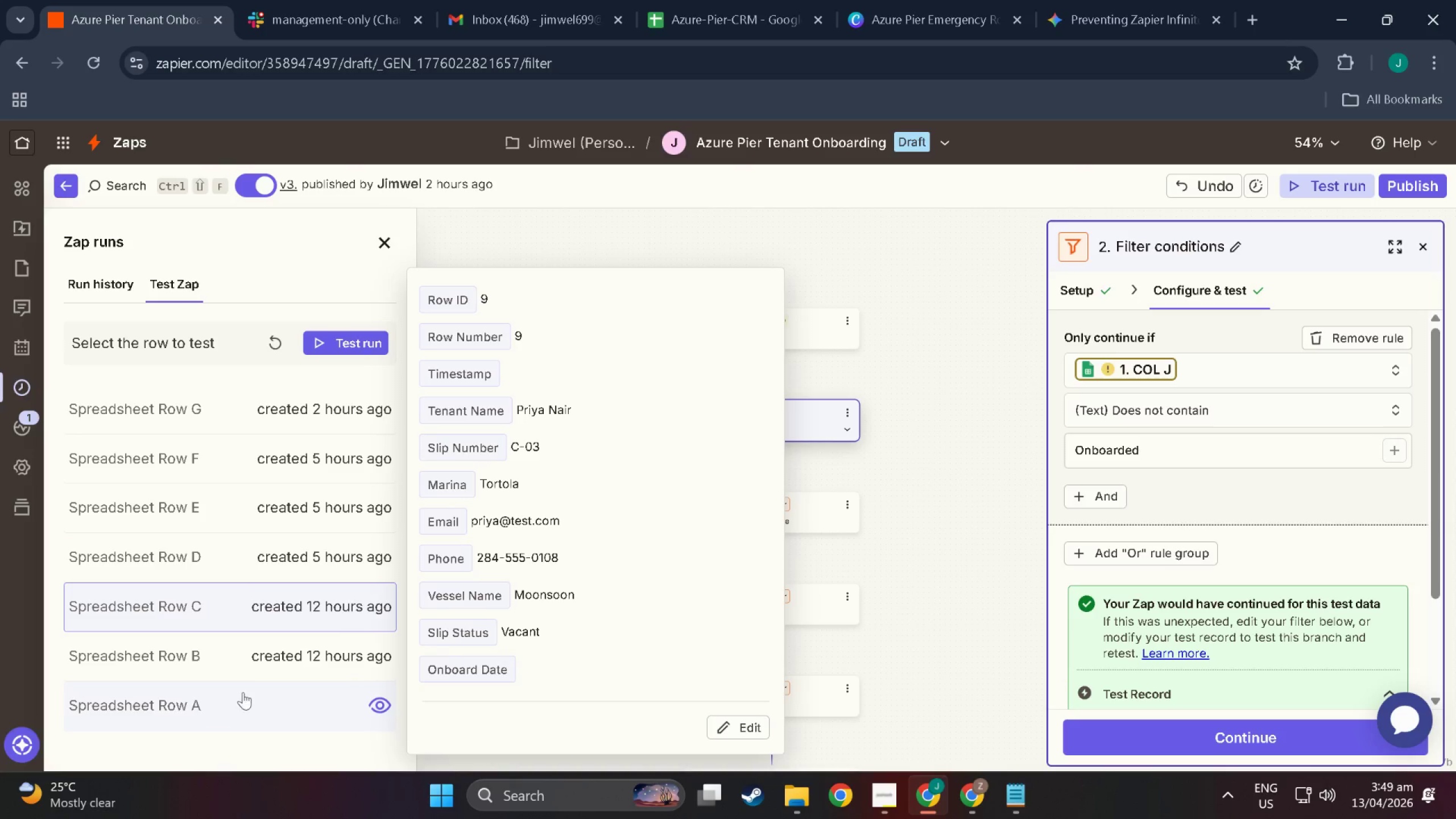 
left_click([279, 661])
 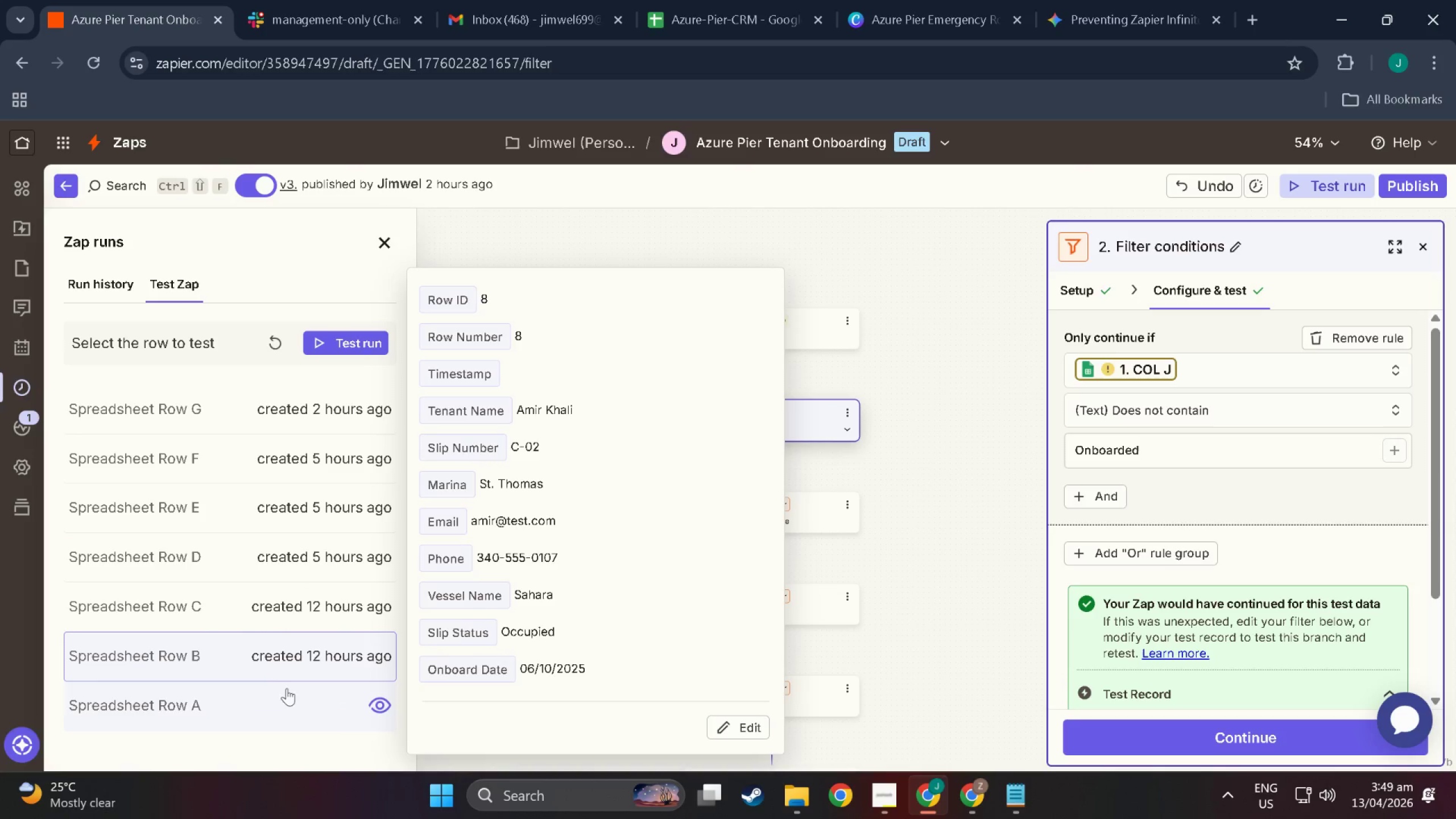 
left_click([291, 706])
 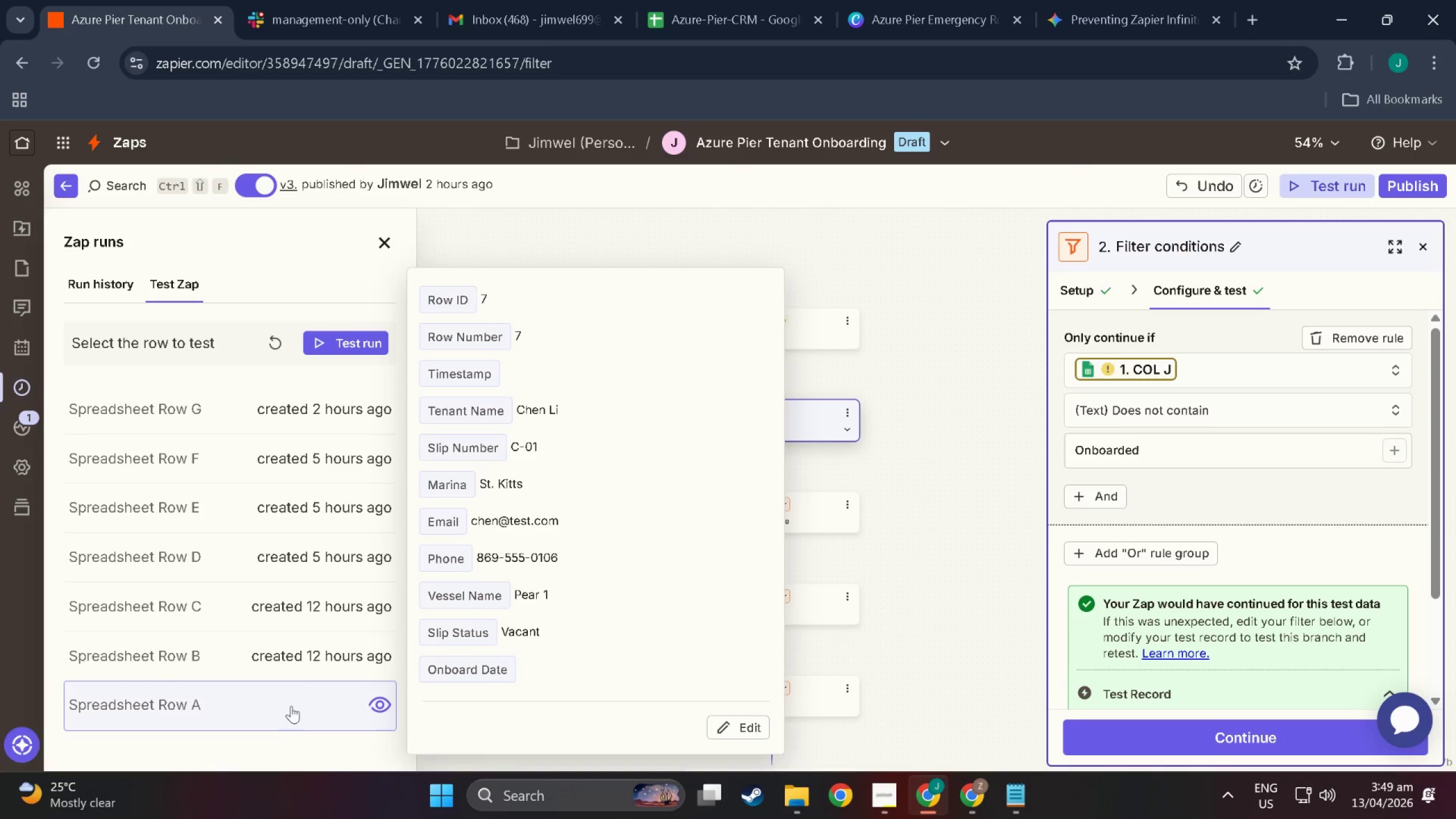 
scroll: coordinate [289, 702], scroll_direction: down, amount: 2.0
 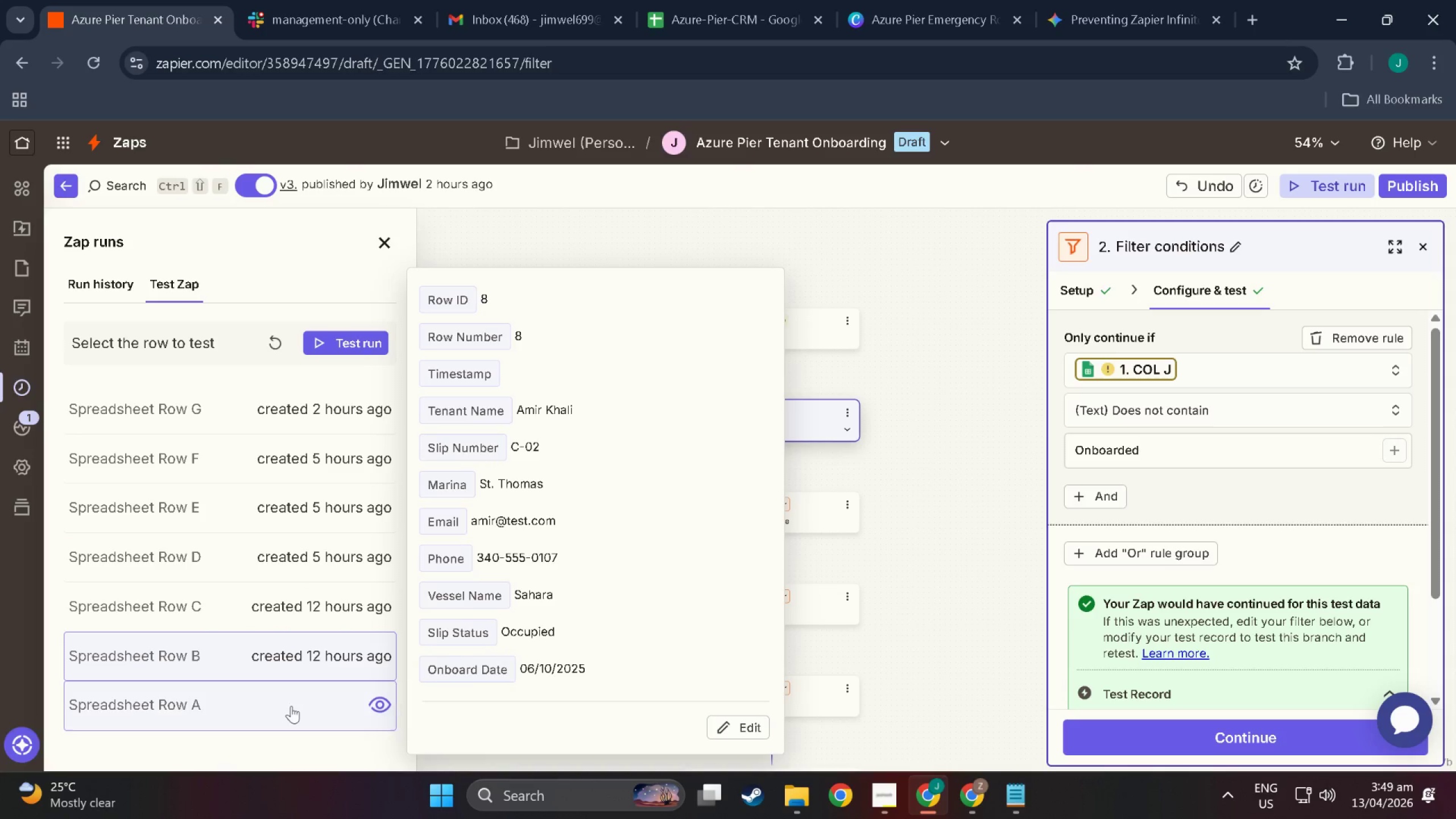 
left_click([320, 395])
 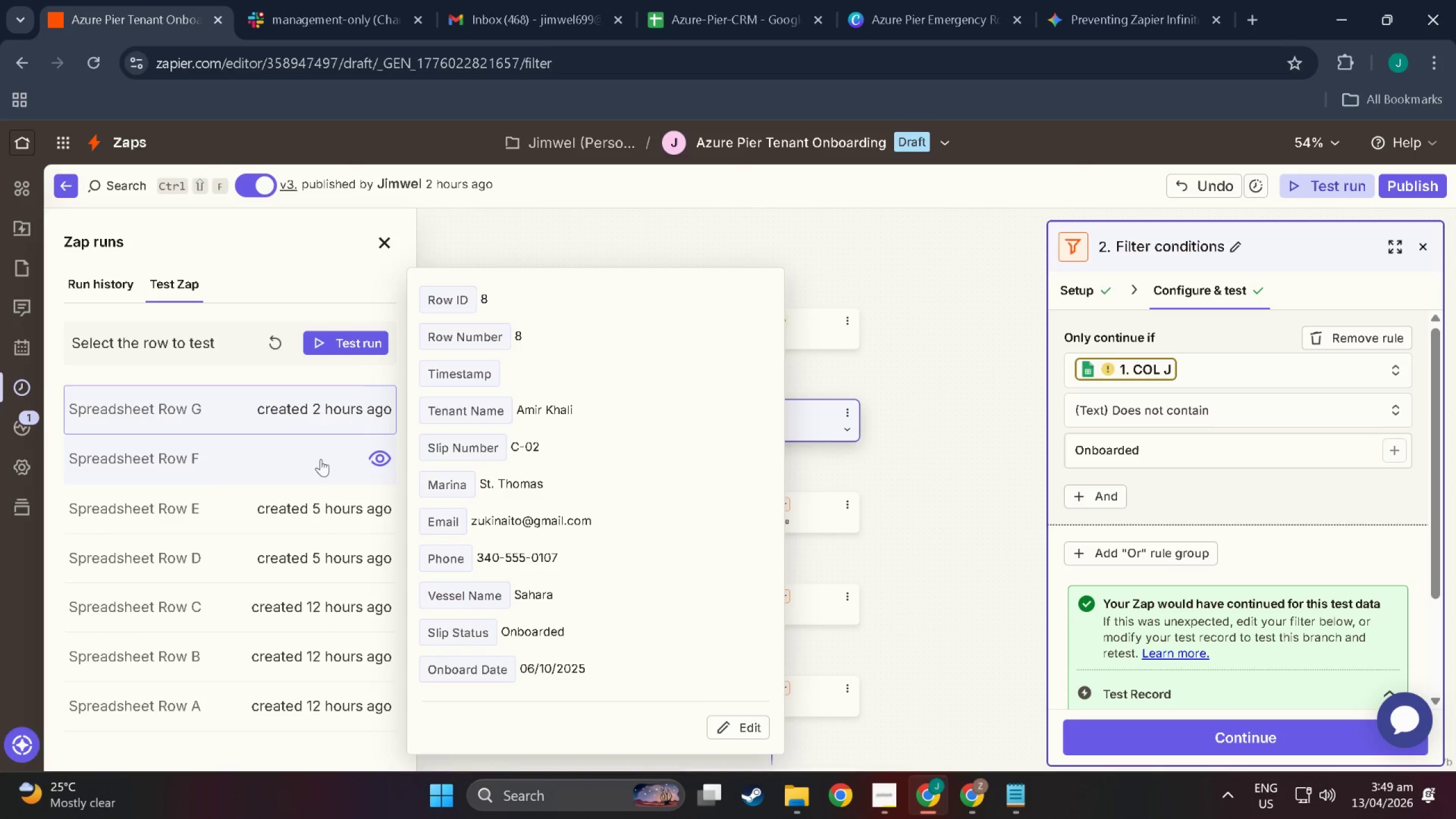 
scroll: coordinate [321, 461], scroll_direction: up, amount: 12.0
 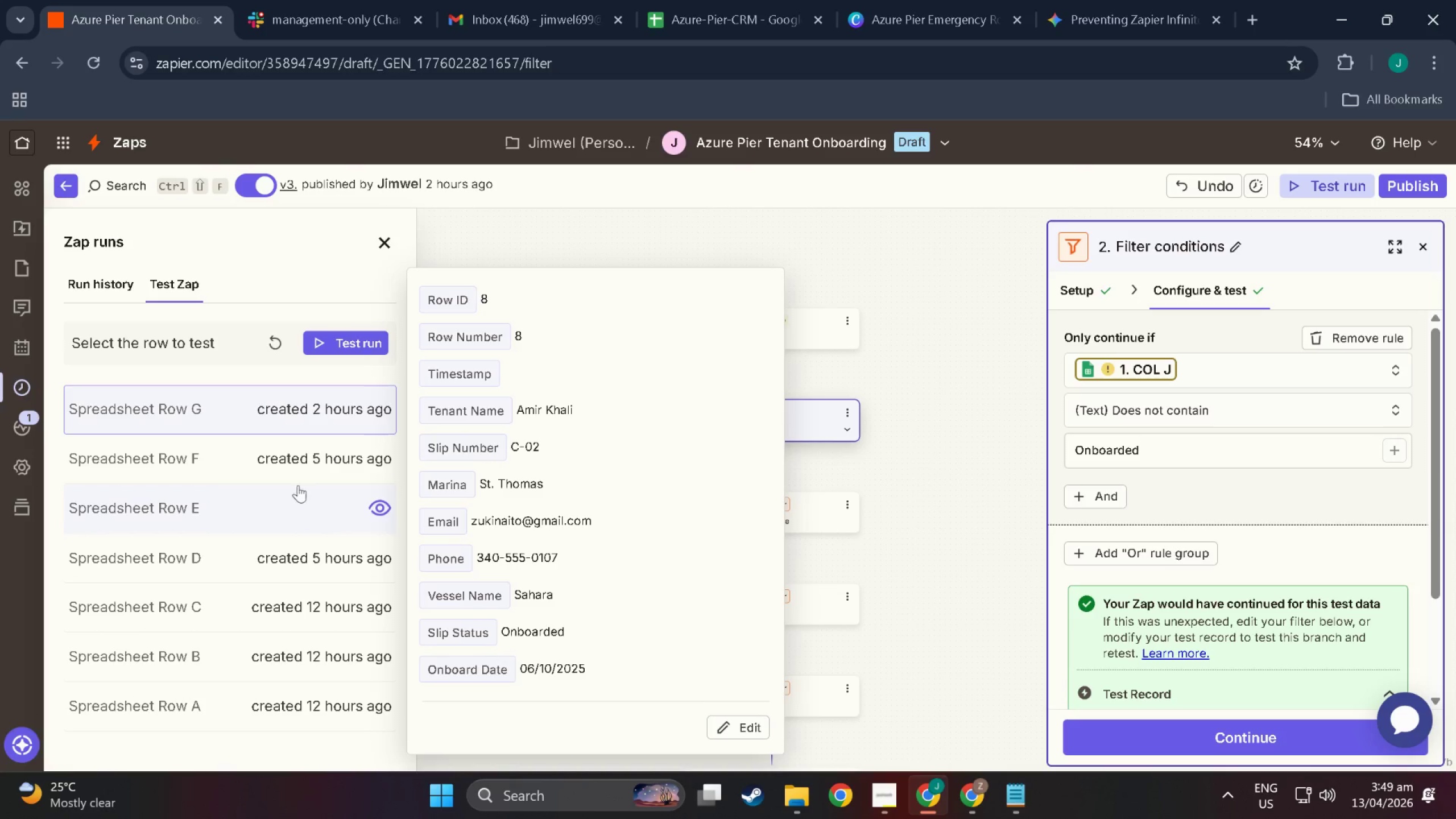 
left_click([299, 470])
 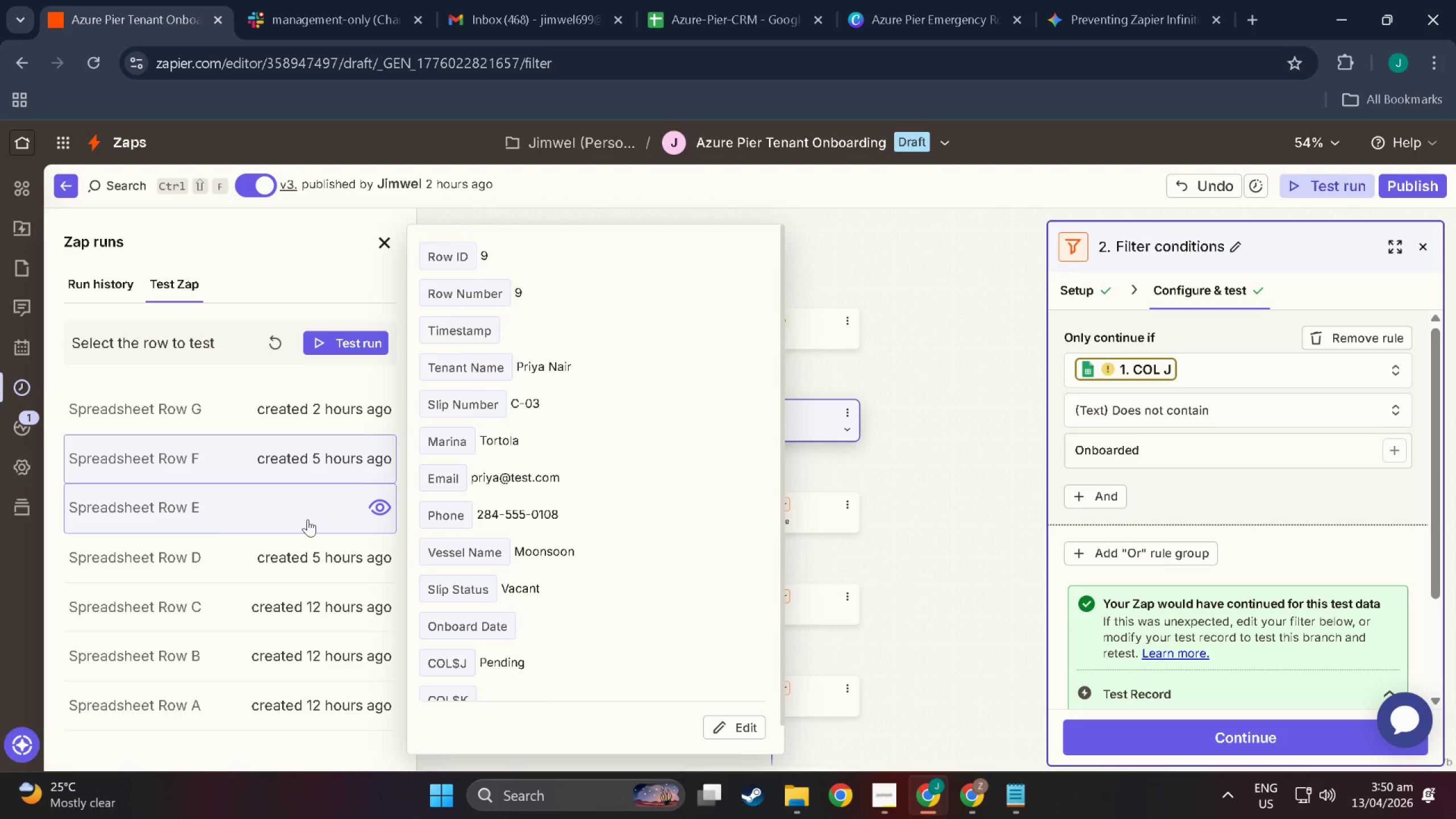 
scroll: coordinate [606, 575], scroll_direction: down, amount: 8.0
 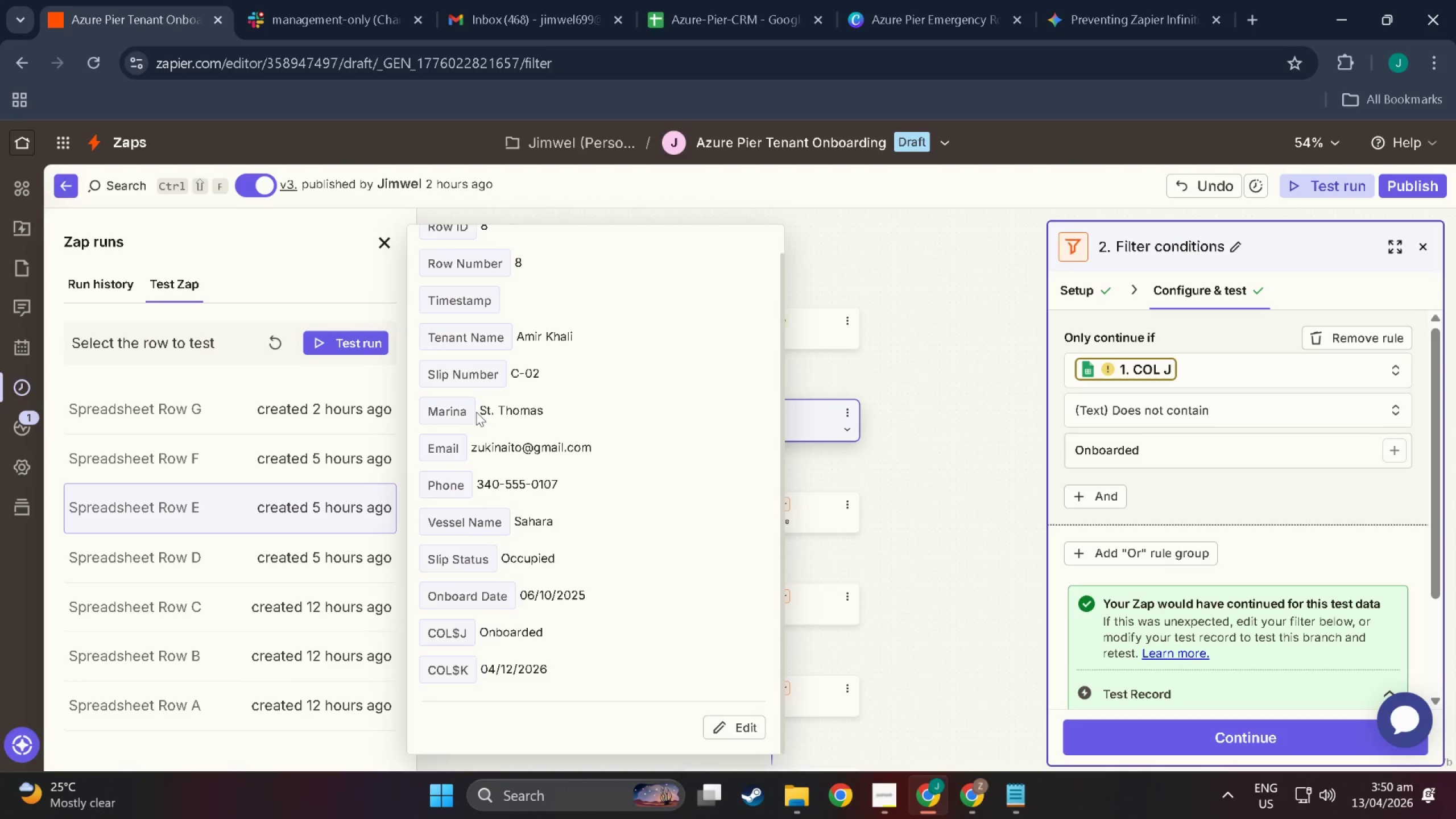 
left_click([950, 320])
 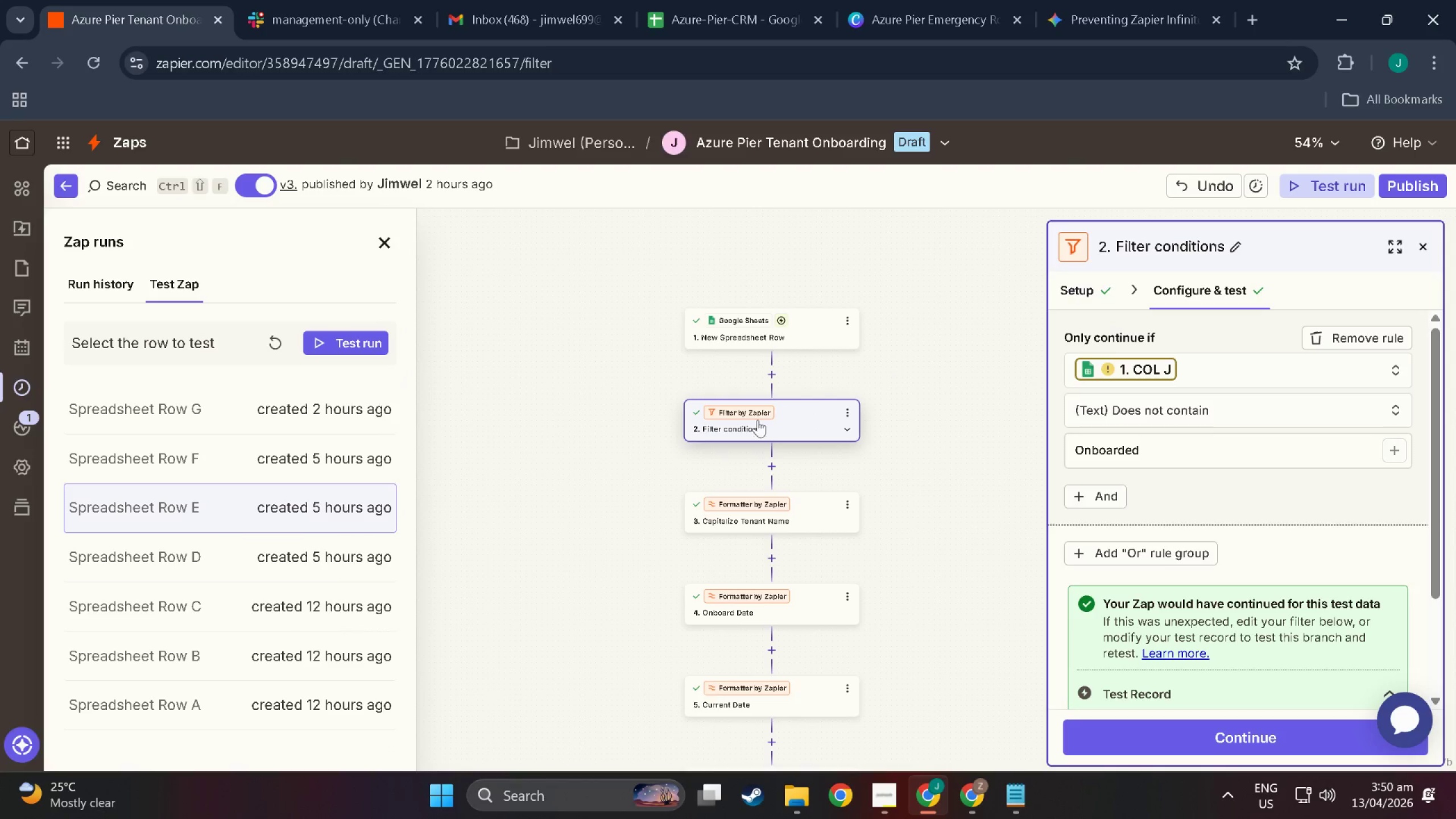 
left_click([766, 318])
 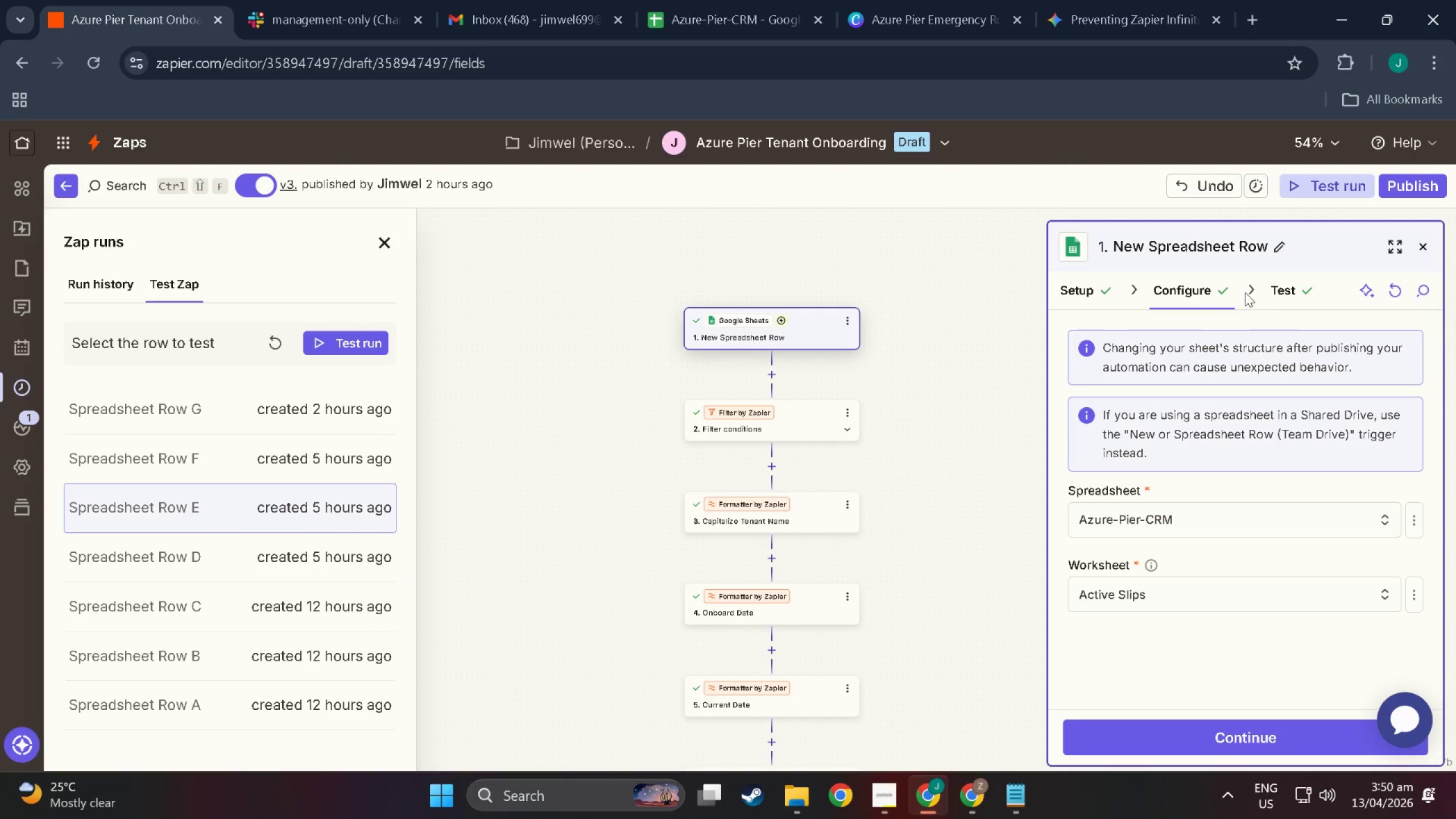 
double_click([1277, 293])
 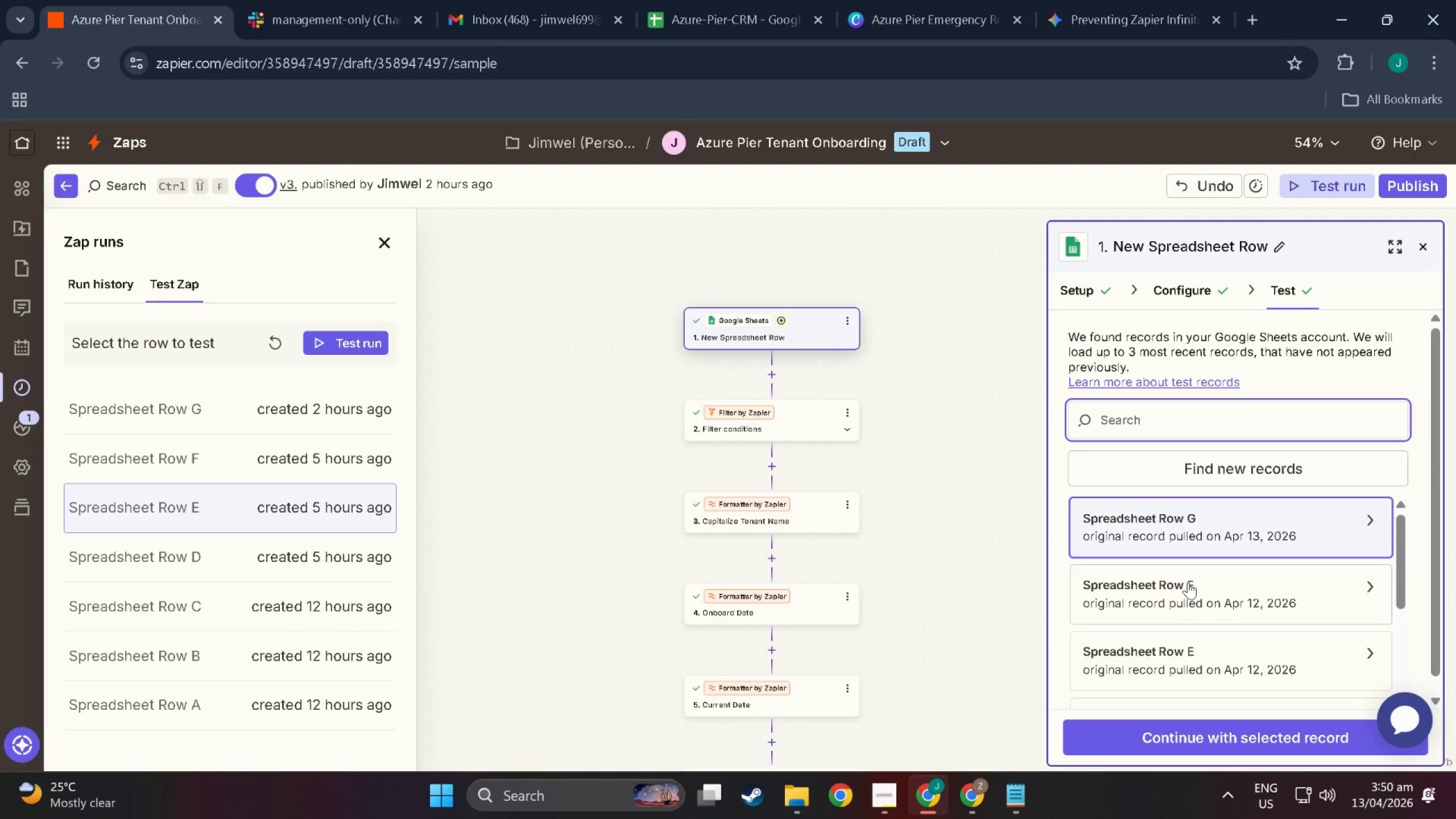 
left_click([1181, 520])
 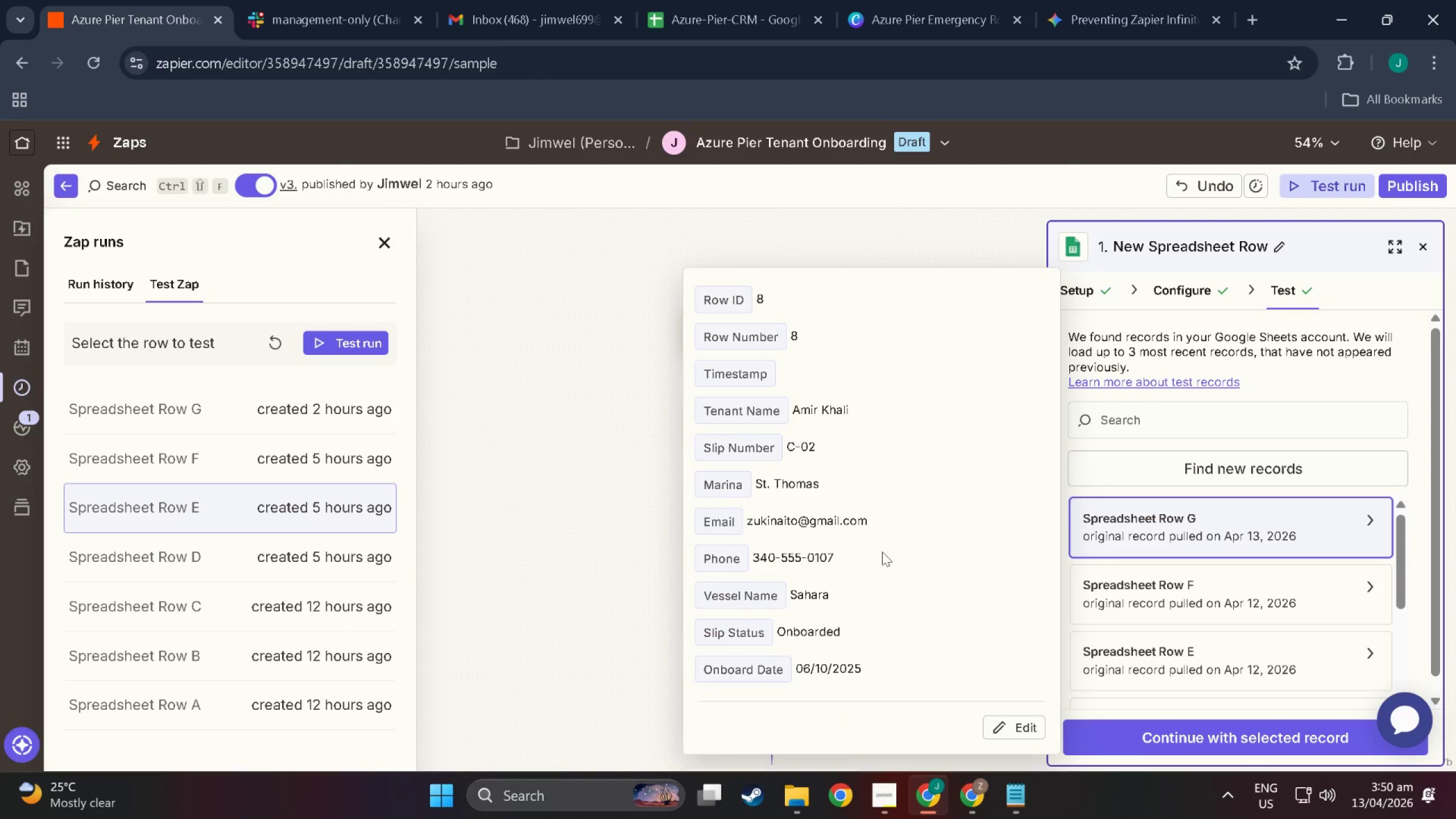 
scroll: coordinate [775, 635], scroll_direction: down, amount: 2.0
 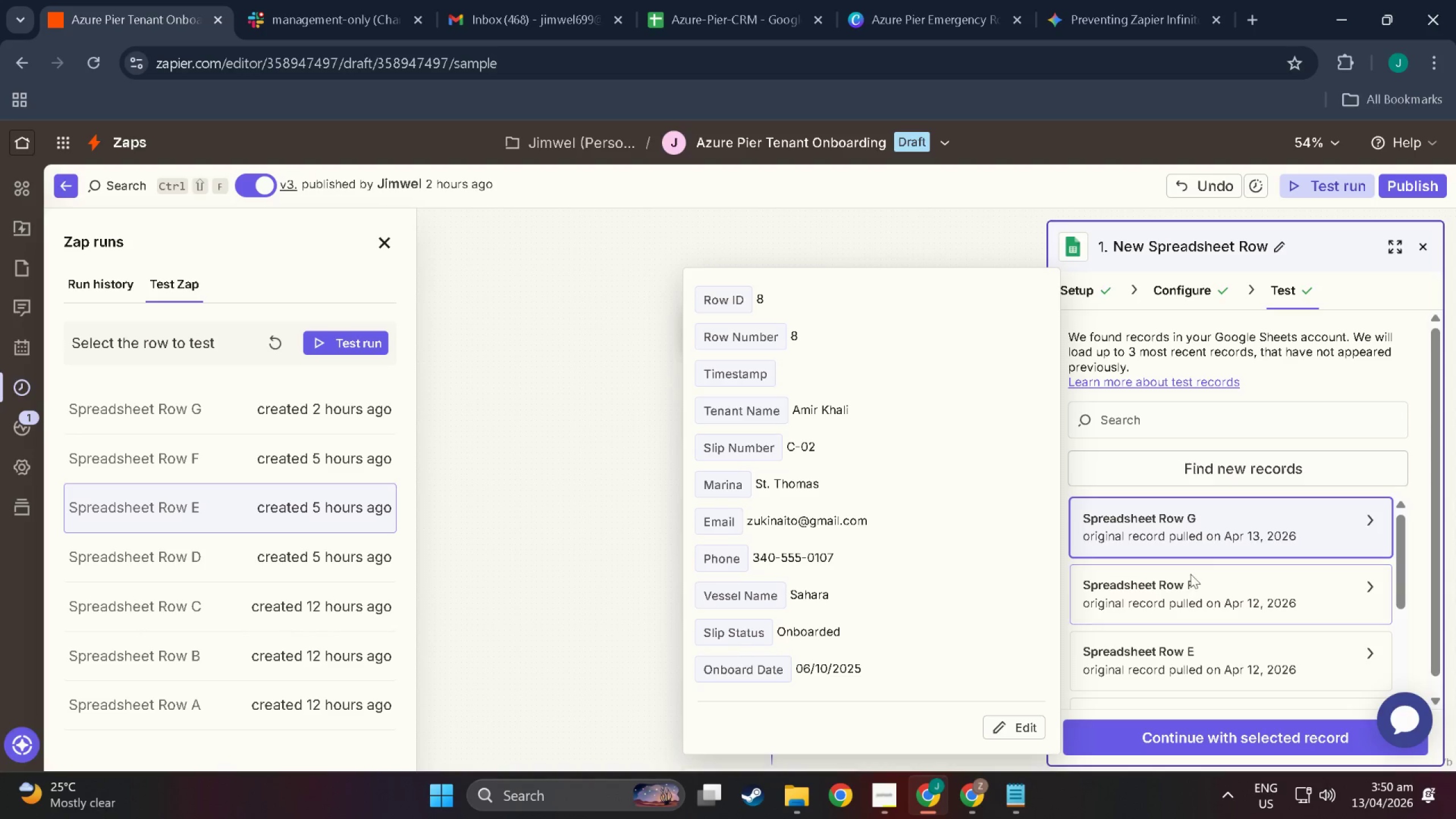 
left_click([1218, 602])
 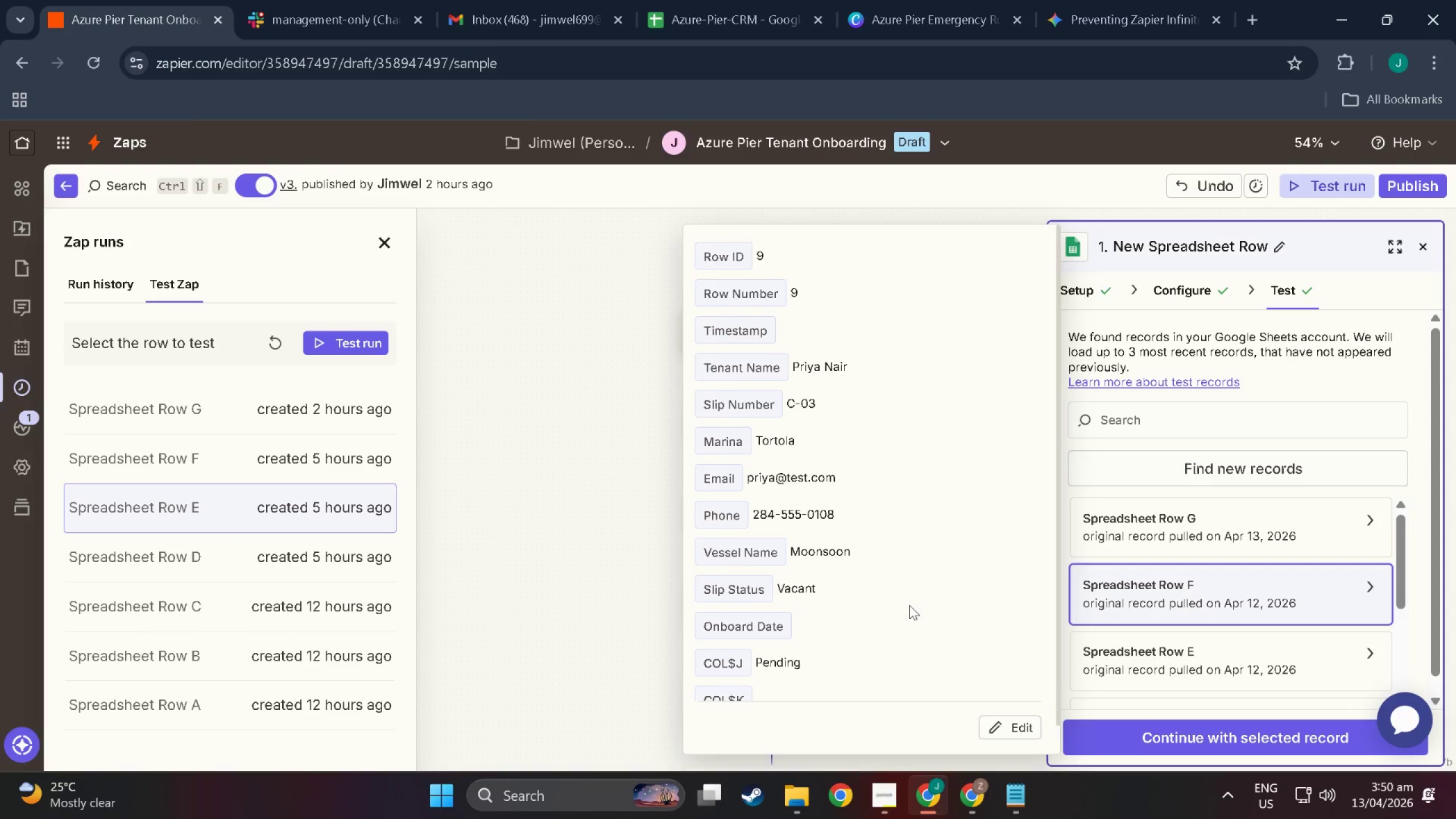 
scroll: coordinate [1163, 622], scroll_direction: down, amount: 9.0
 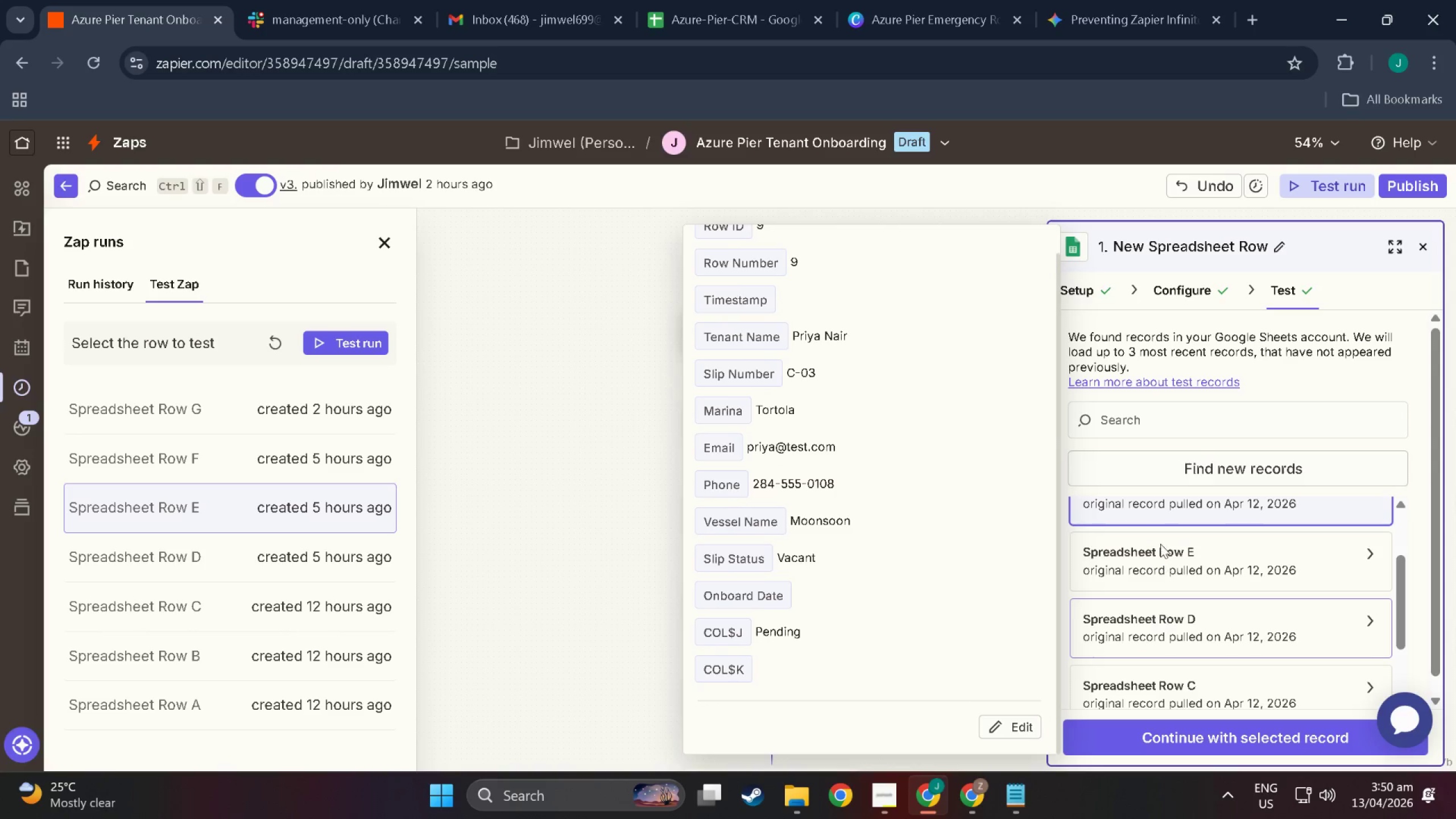 
left_click([1160, 543])
 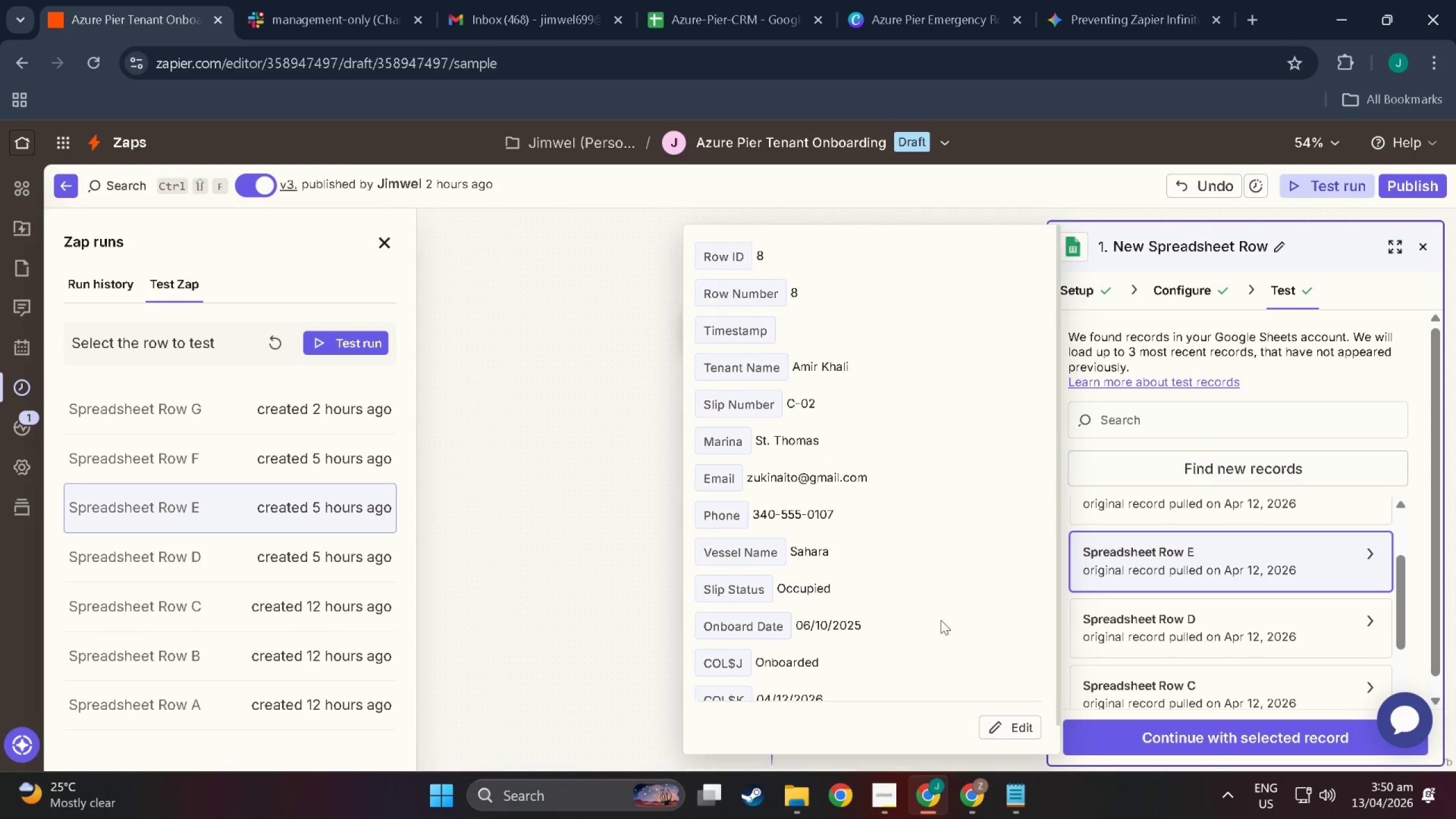 
scroll: coordinate [844, 614], scroll_direction: down, amount: 3.0
 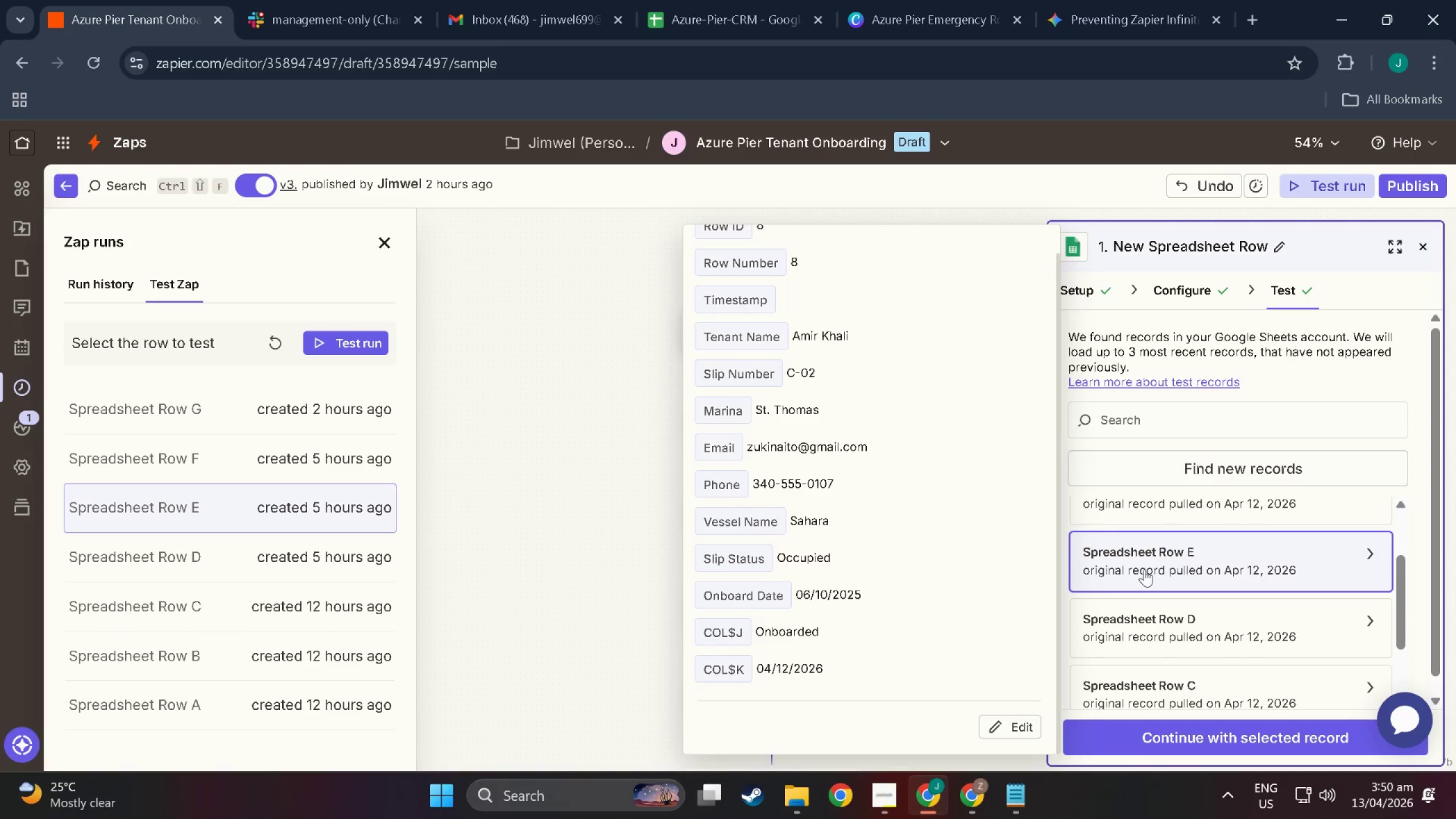 
left_click([1177, 645])
 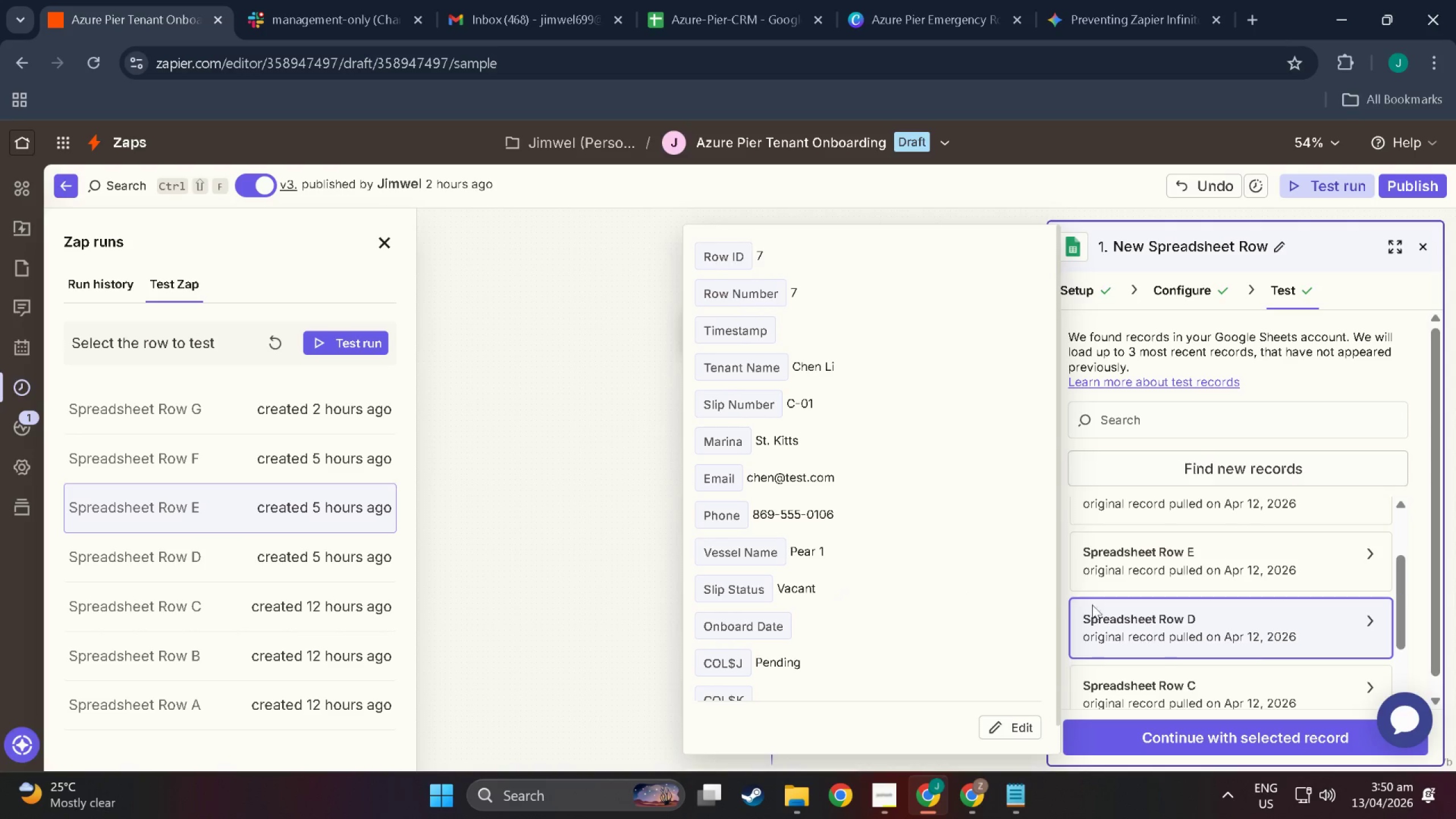 
scroll: coordinate [1212, 599], scroll_direction: down, amount: 11.0
 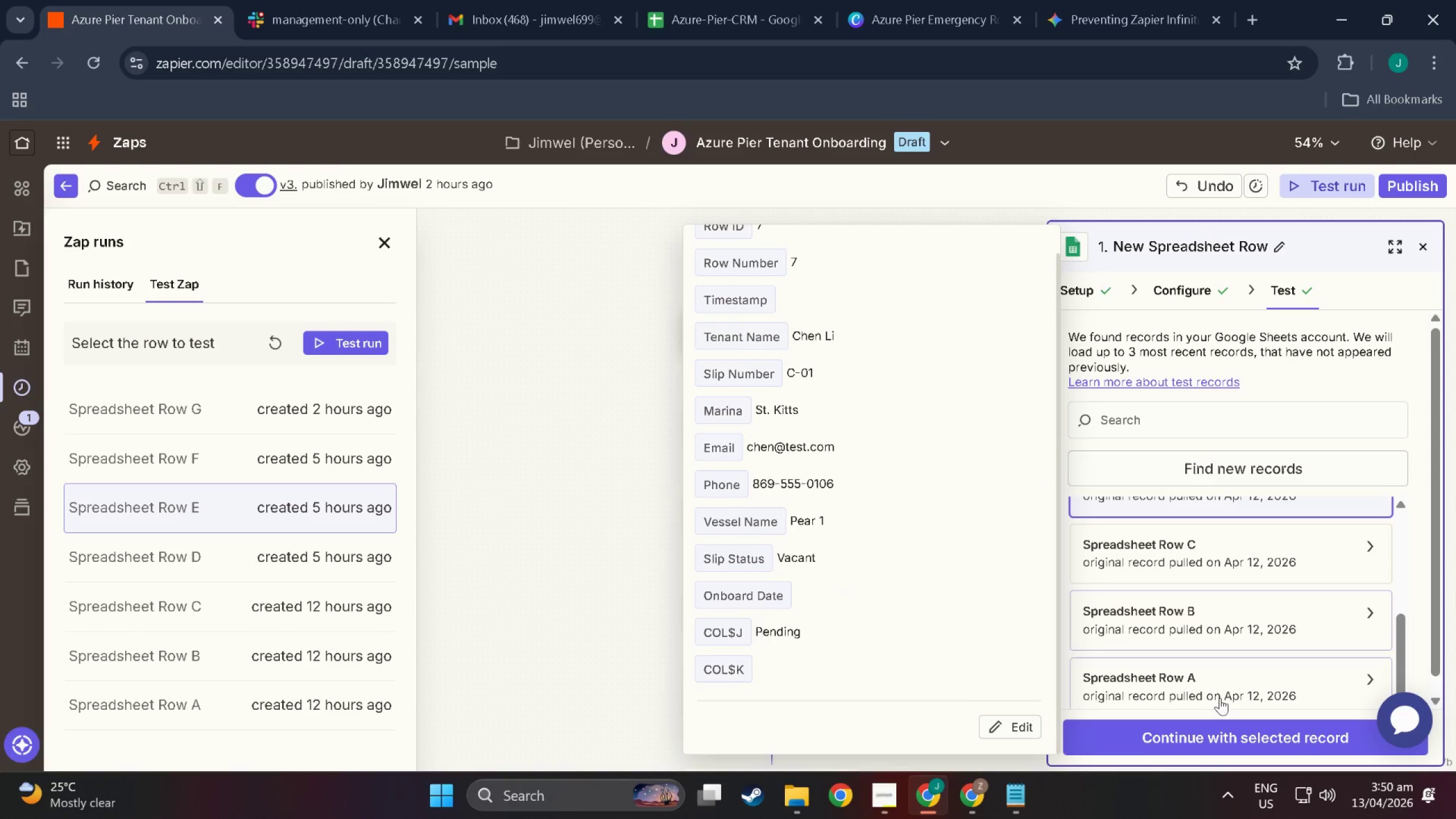 
left_click([1220, 698])
 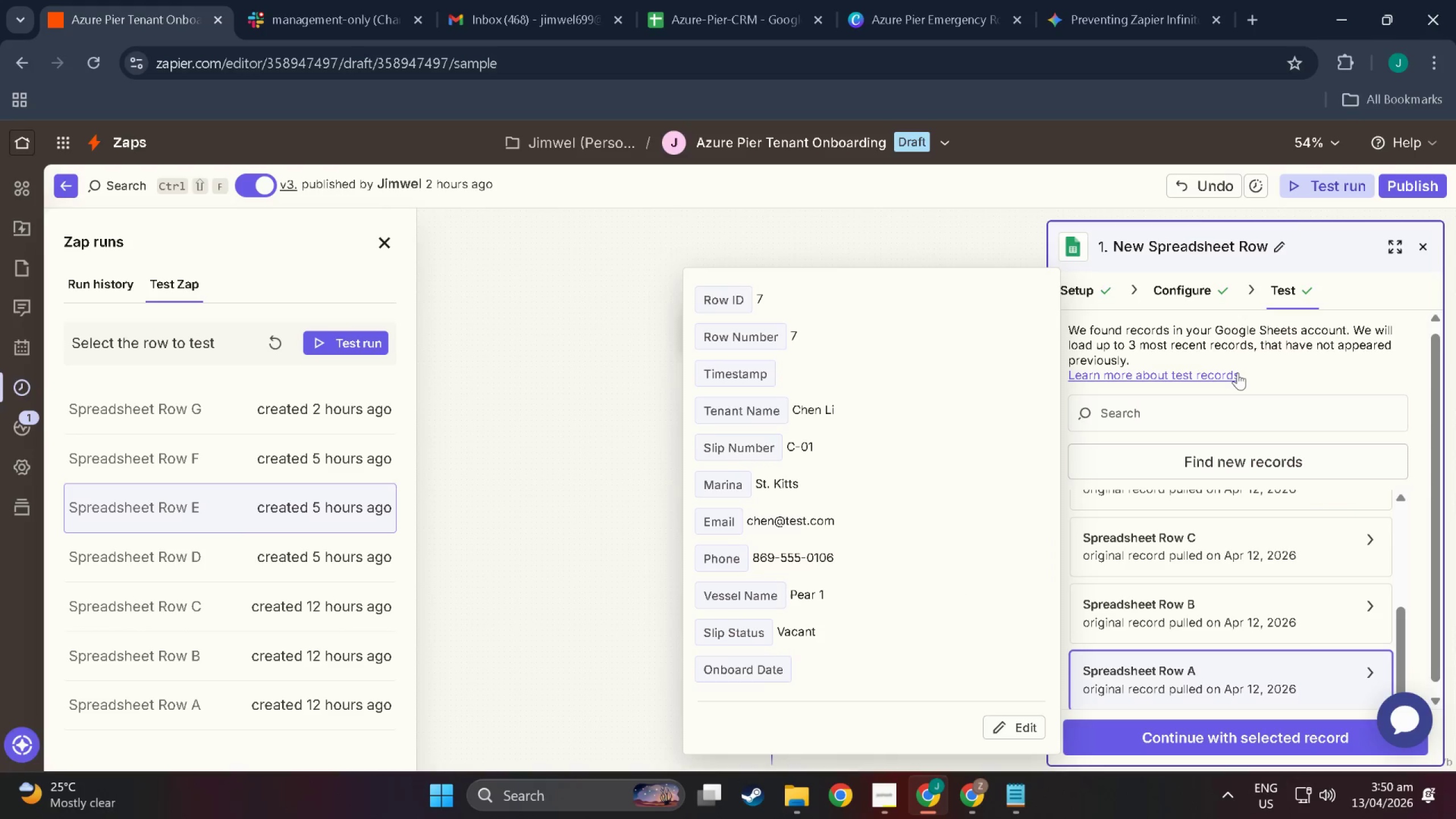 
scroll: coordinate [1230, 501], scroll_direction: down, amount: 7.0
 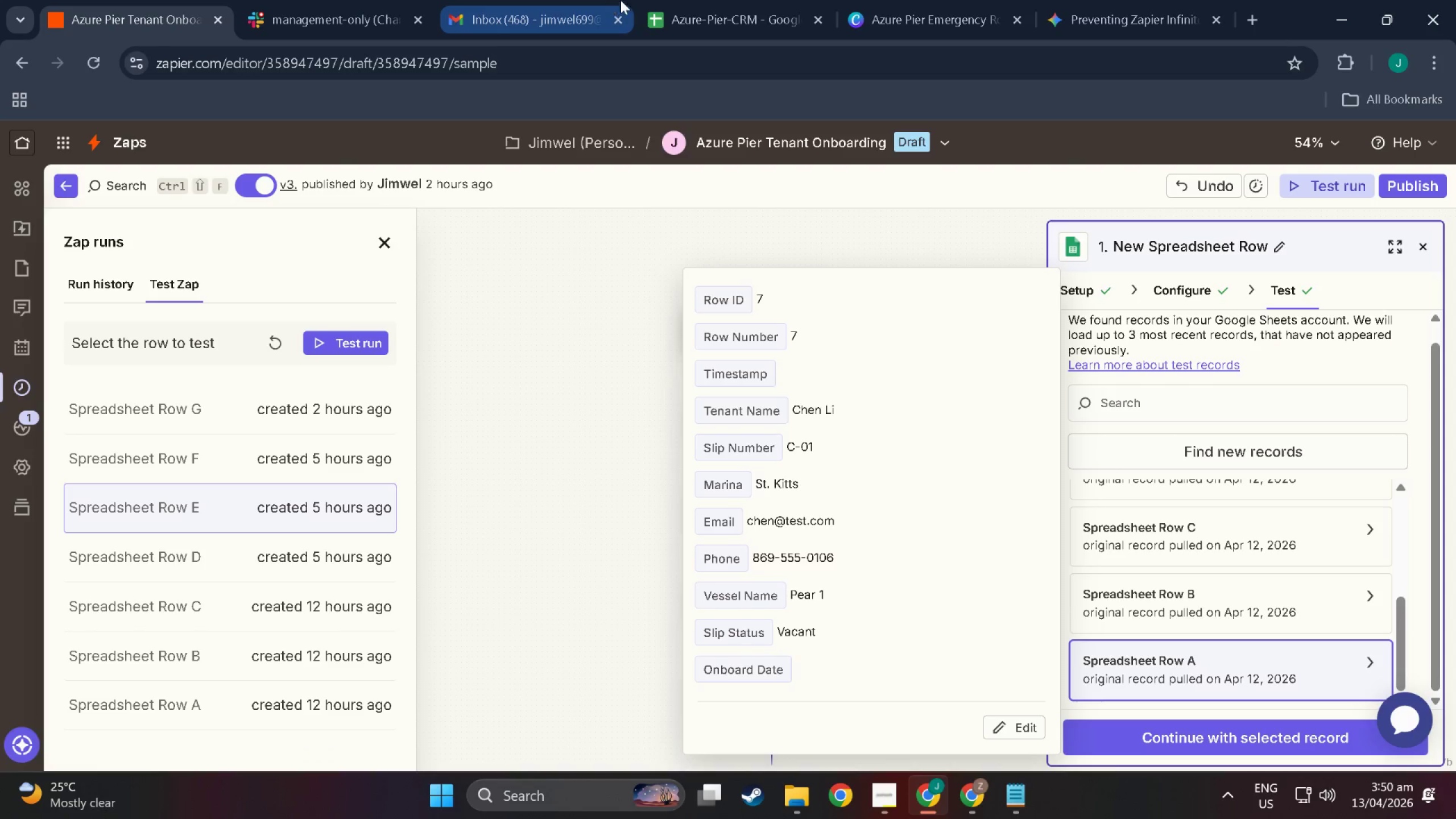 
left_click([708, 0])
 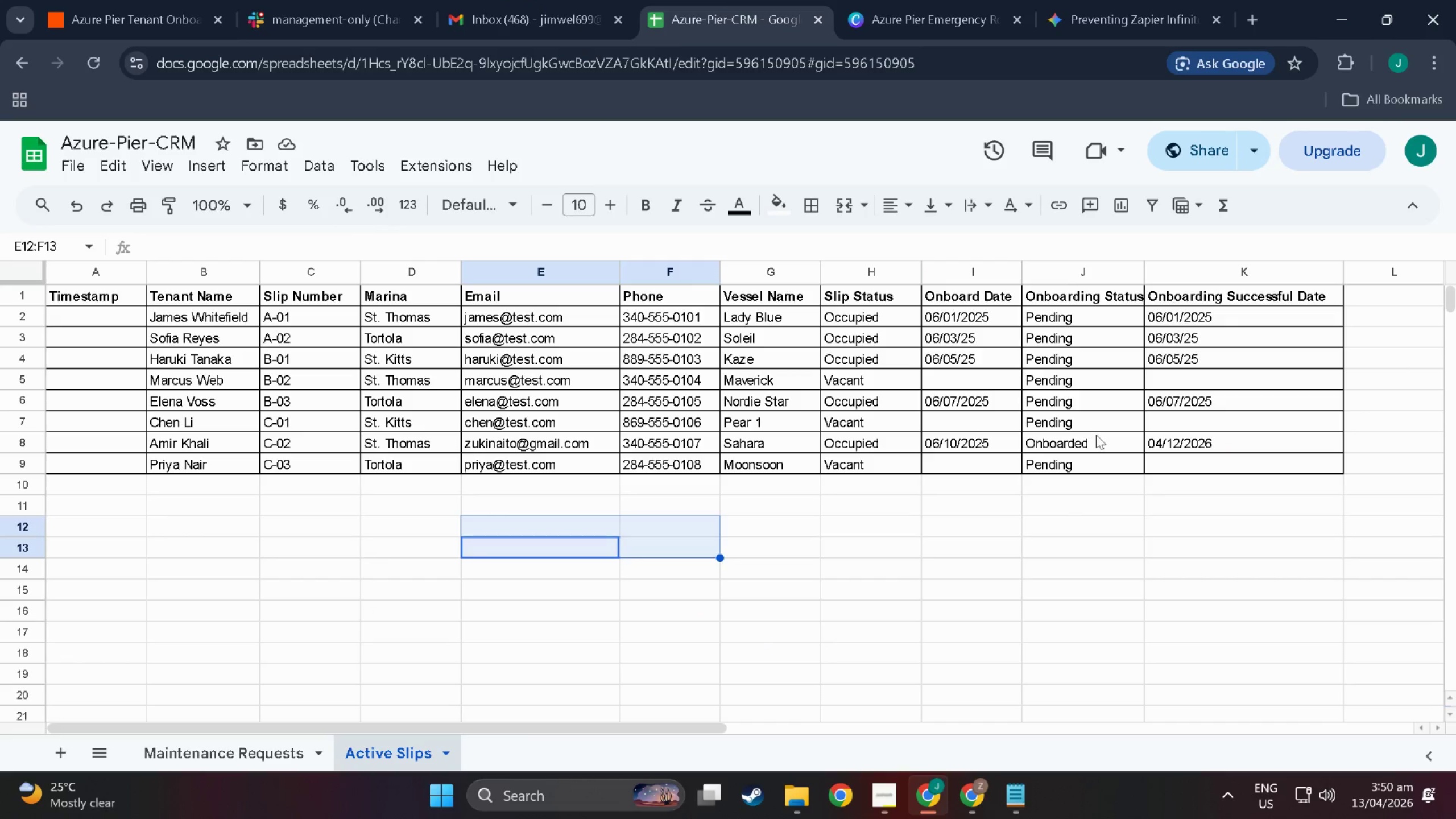 
double_click([1097, 437])
 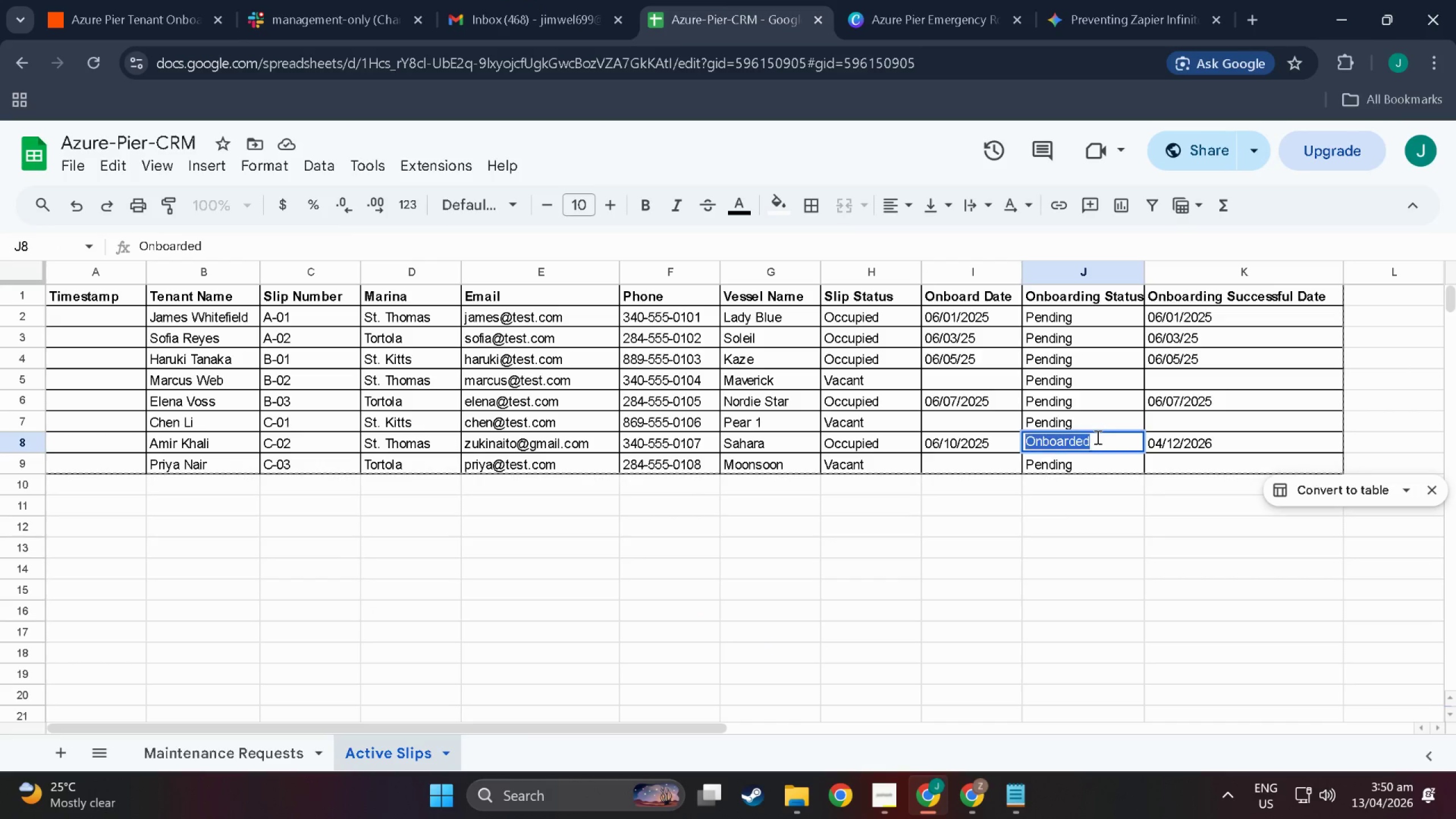 
triple_click([1097, 437])
 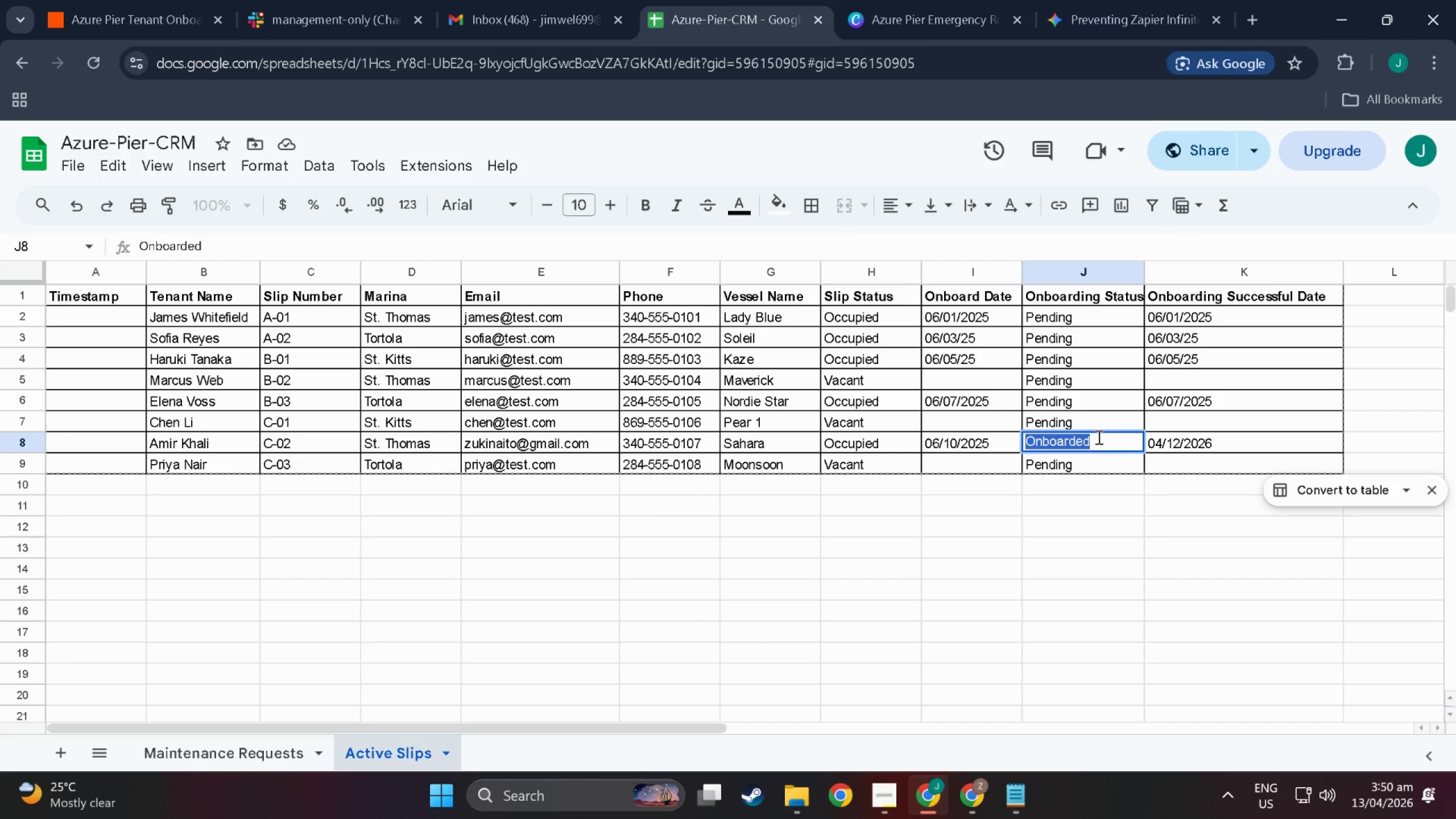 
key(Backspace)
type(Onboard)
key(Backspace)
key(Backspace)
key(Backspace)
key(Backspace)
key(Backspace)
key(Backspace)
key(Backspace)
key(Backspace)
type(:L)
key(Backspace)
type(P)
key(Backspace)
key(Backspace)
type(Pending)
 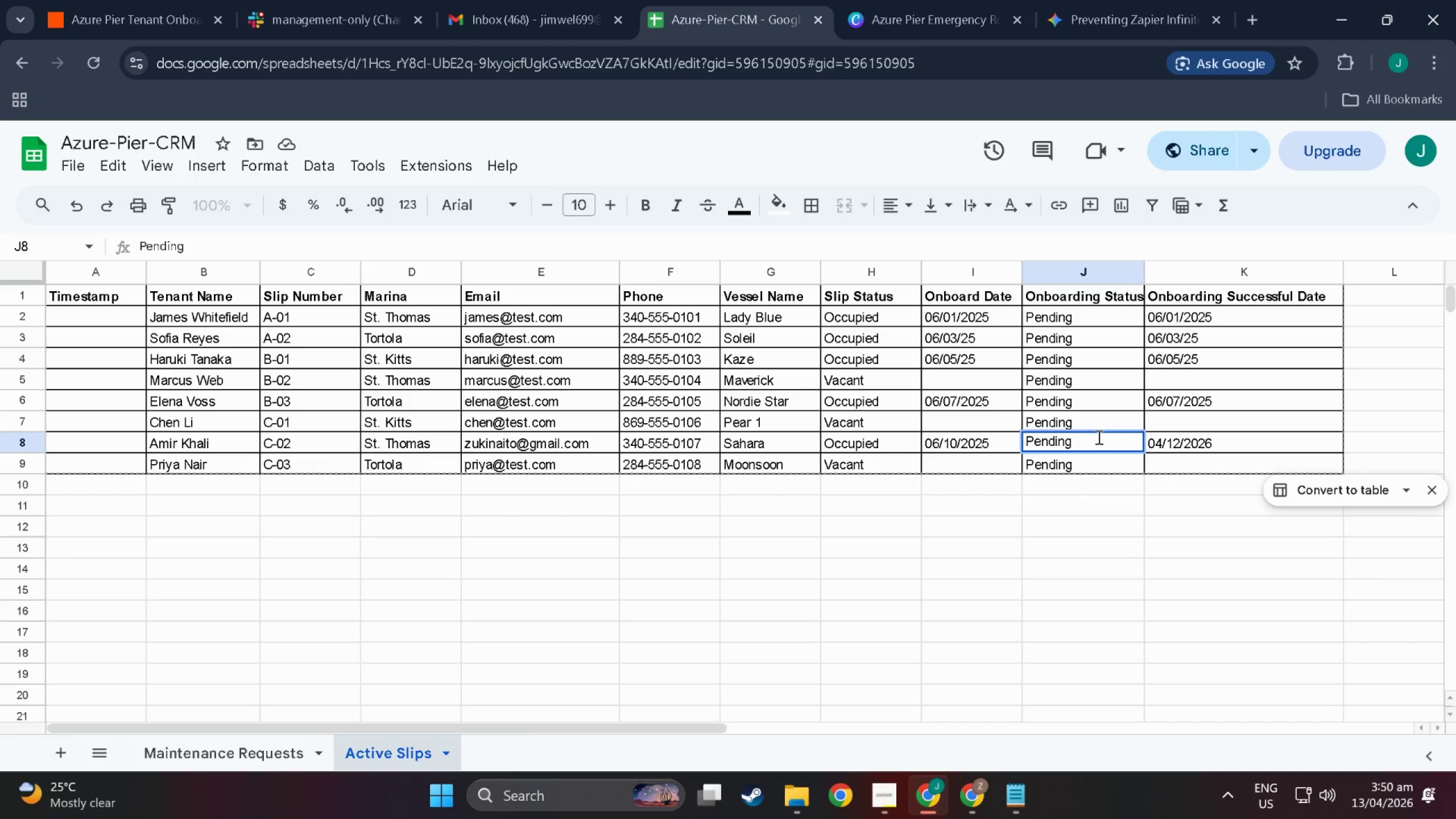 
left_click([1079, 557])
 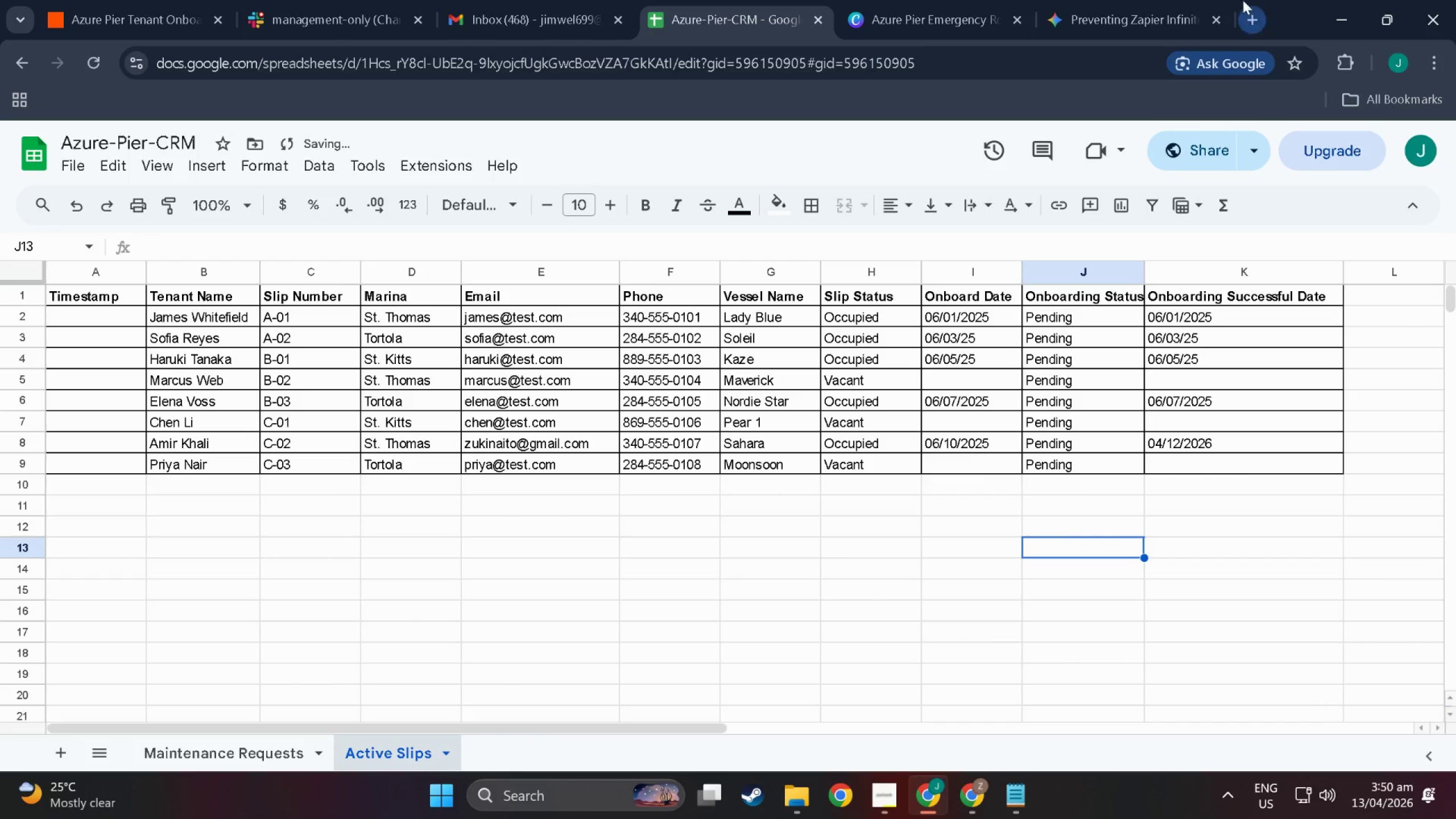 
left_click([1110, 3])
 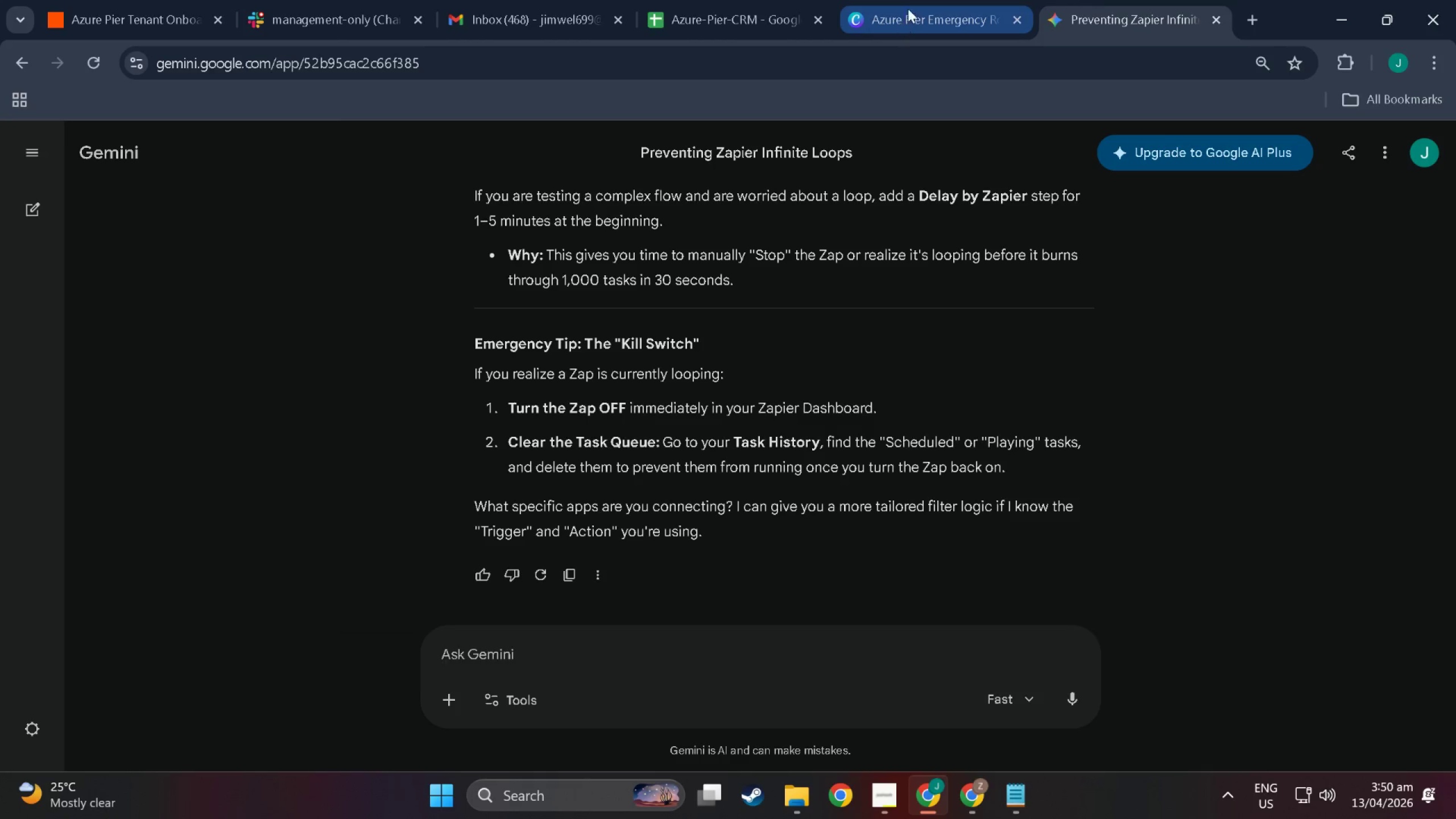 
left_click([913, 0])
 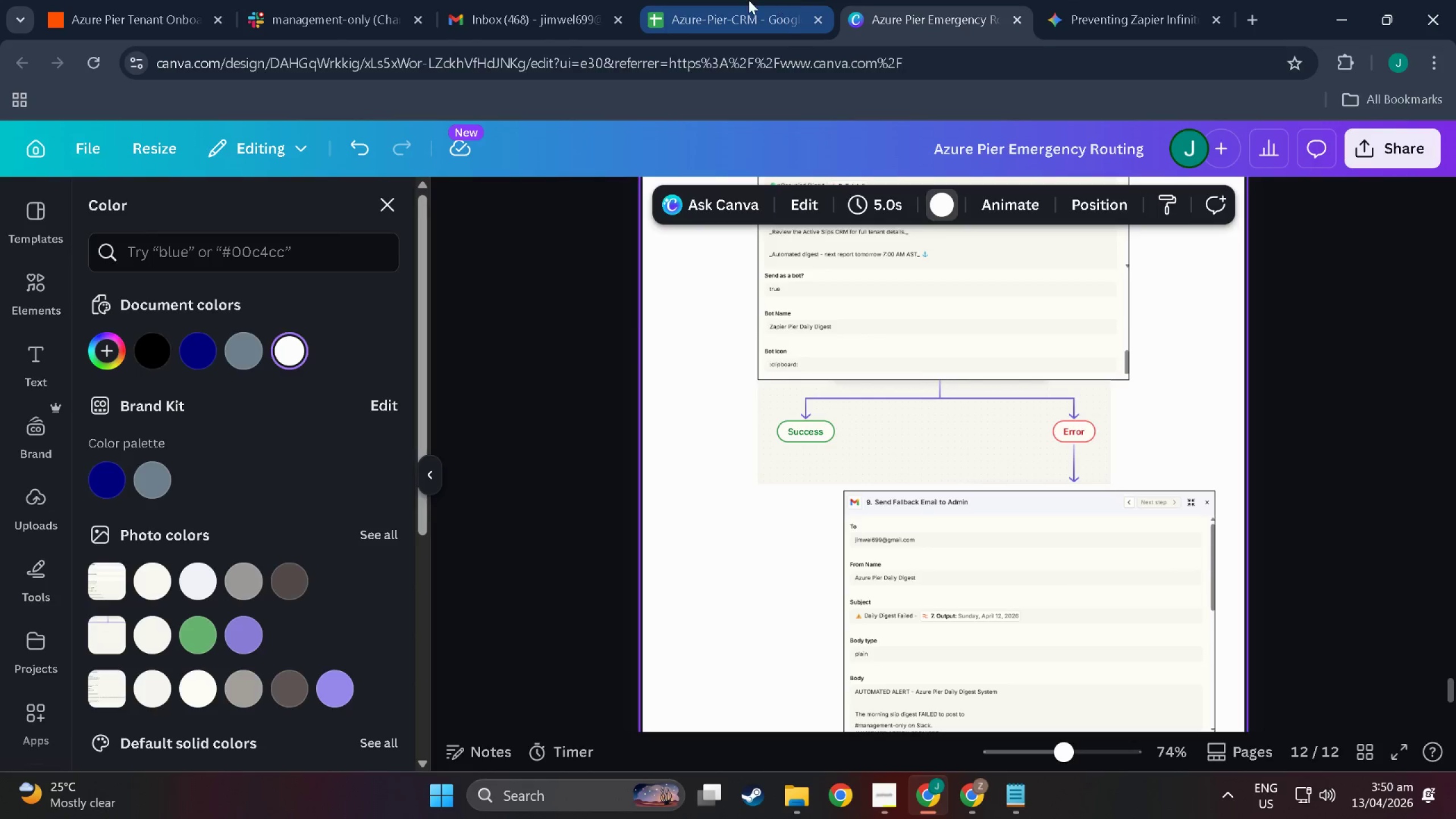 
left_click([748, 0])
 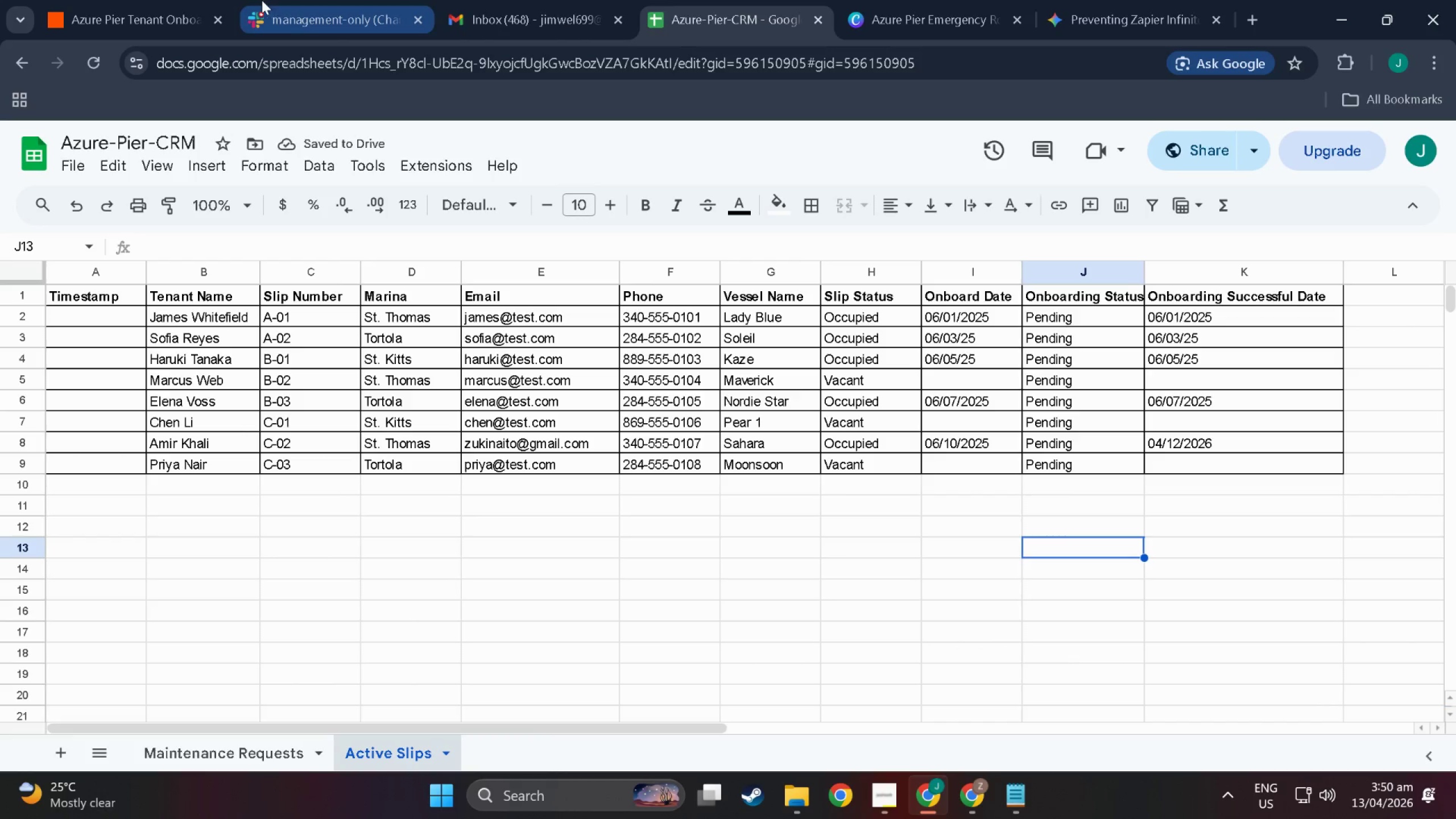 
left_click([131, 6])
 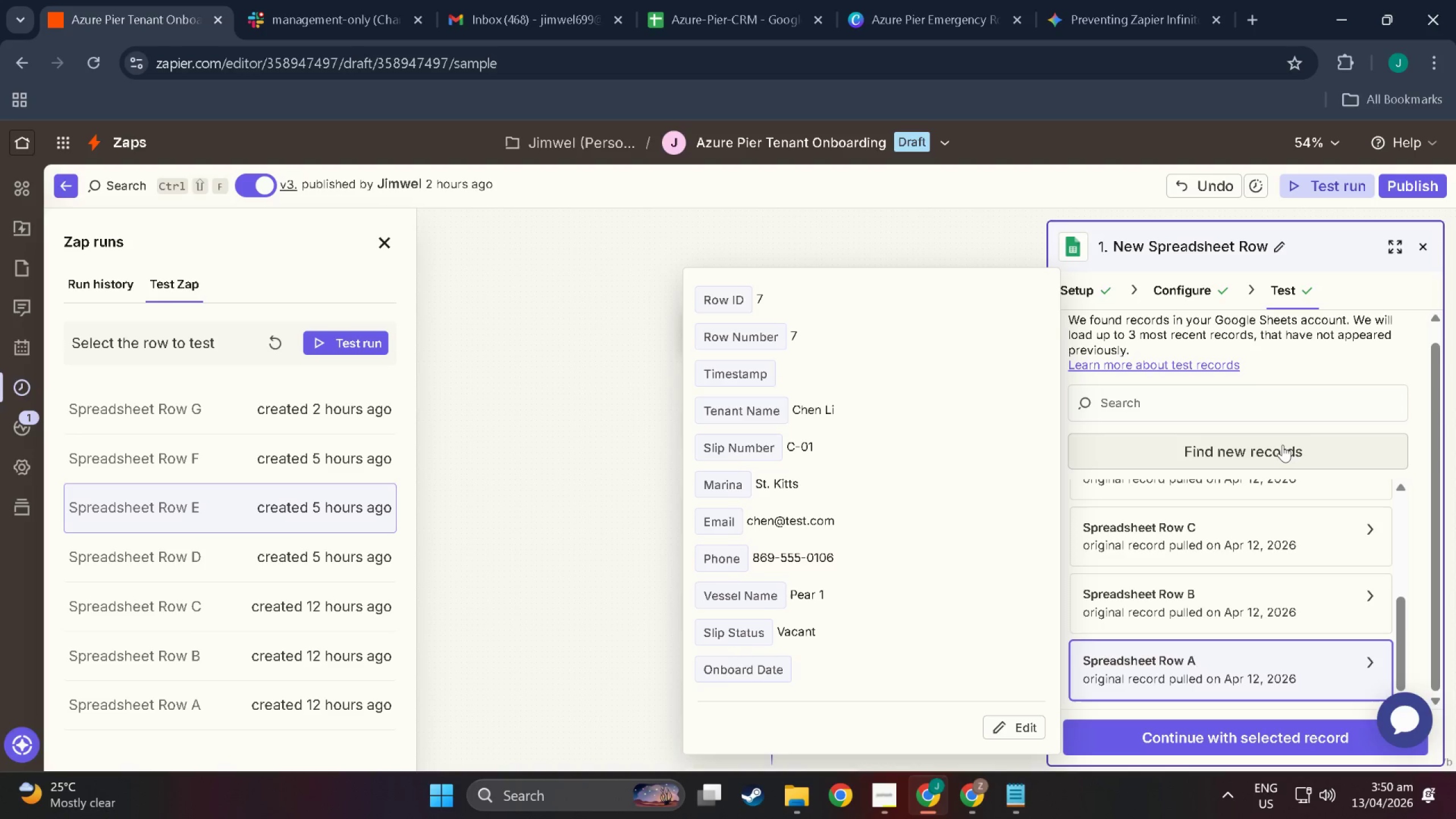 
scroll: coordinate [1277, 454], scroll_direction: down, amount: 3.0
 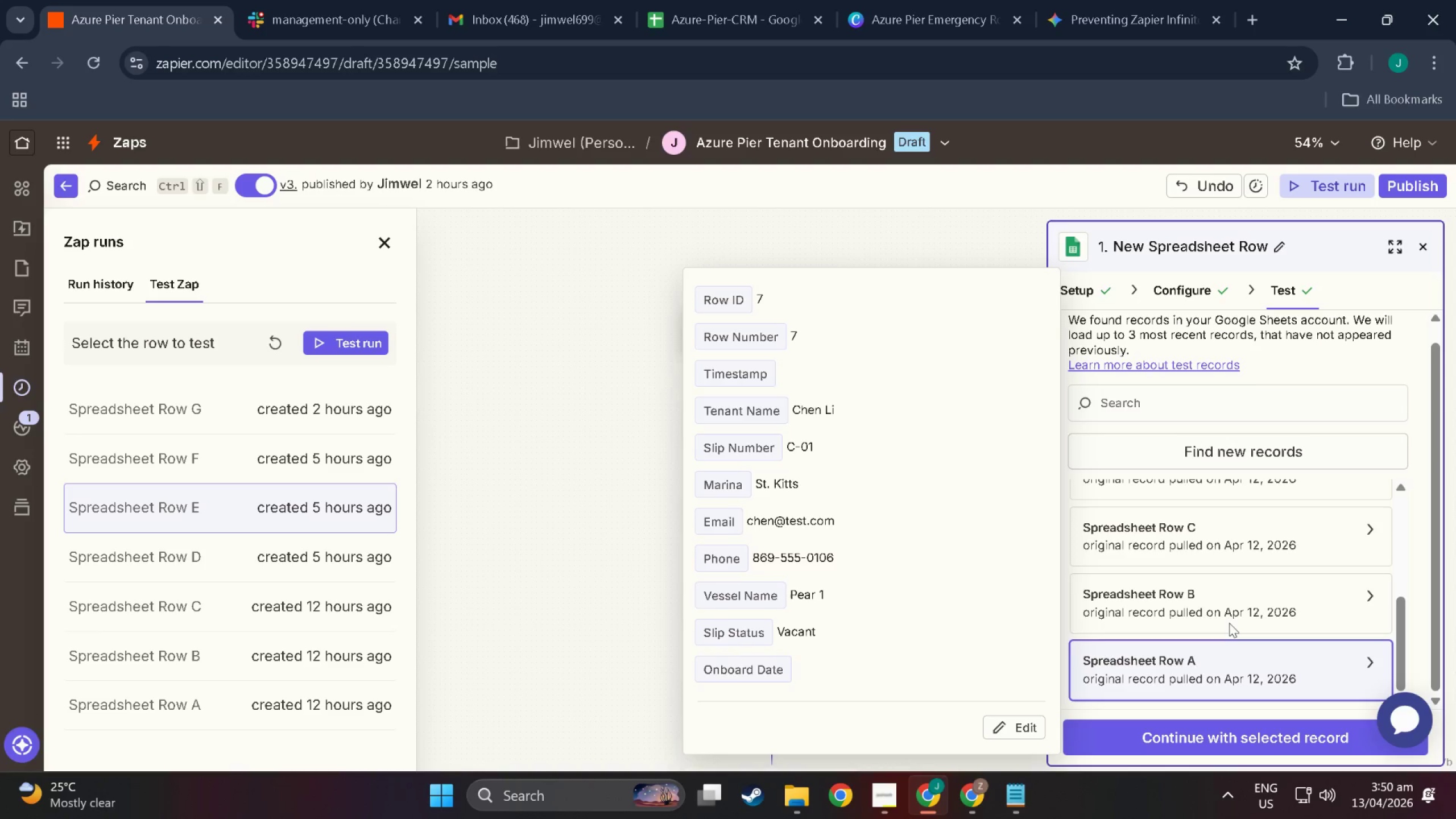 
left_click([1219, 441])
 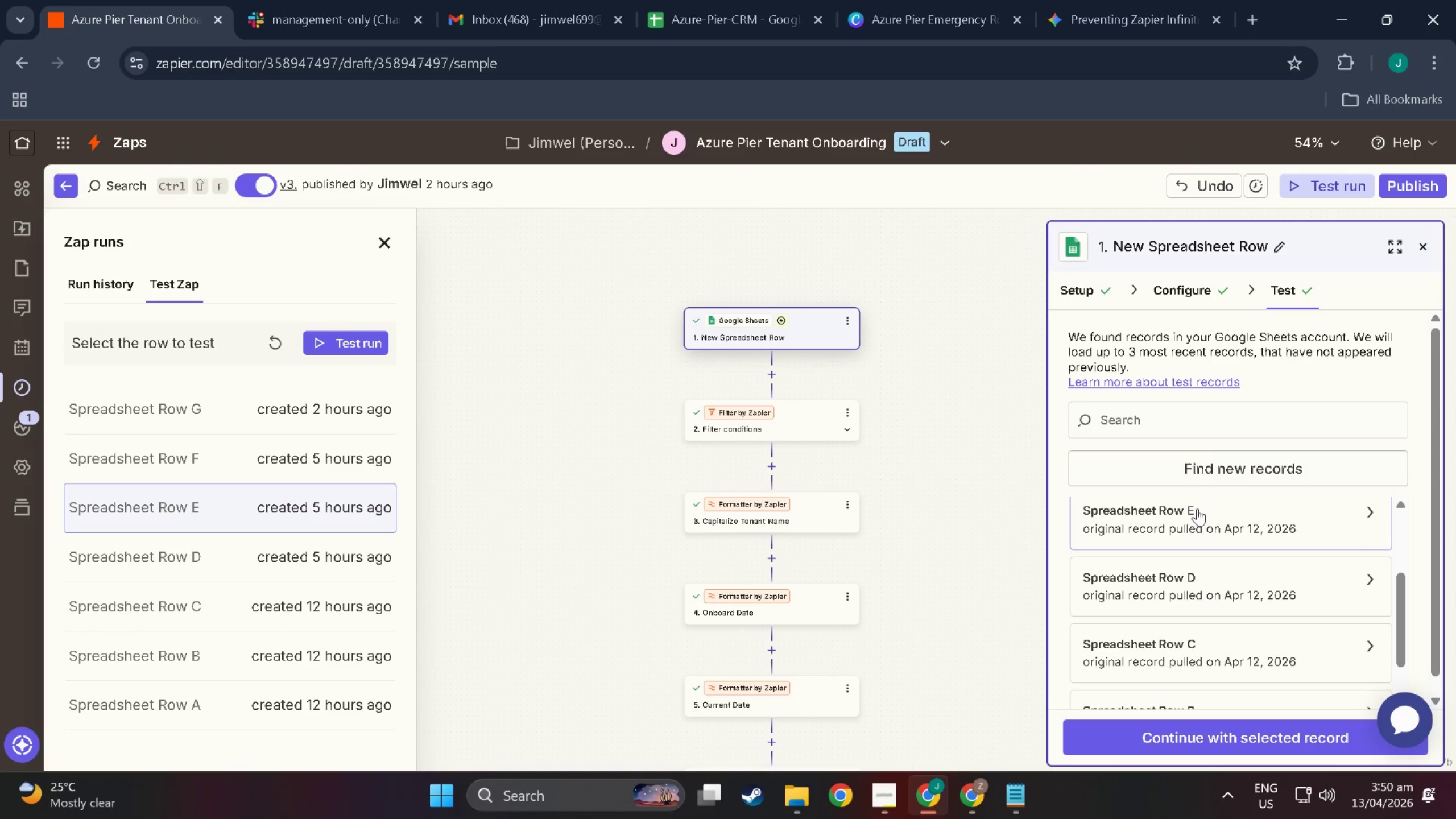 
scroll: coordinate [1231, 607], scroll_direction: up, amount: 3.0
 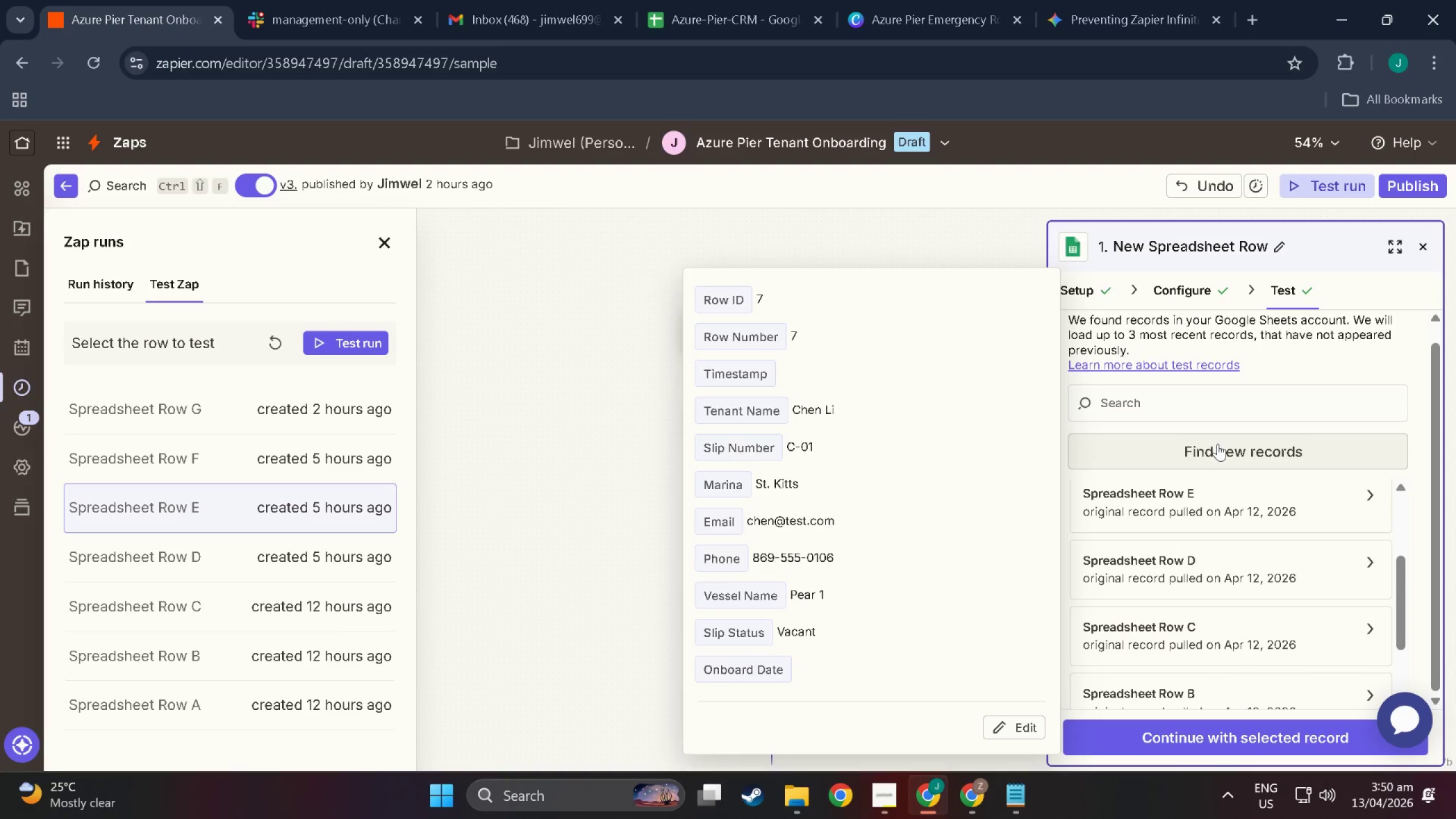 
wait(5.74)
 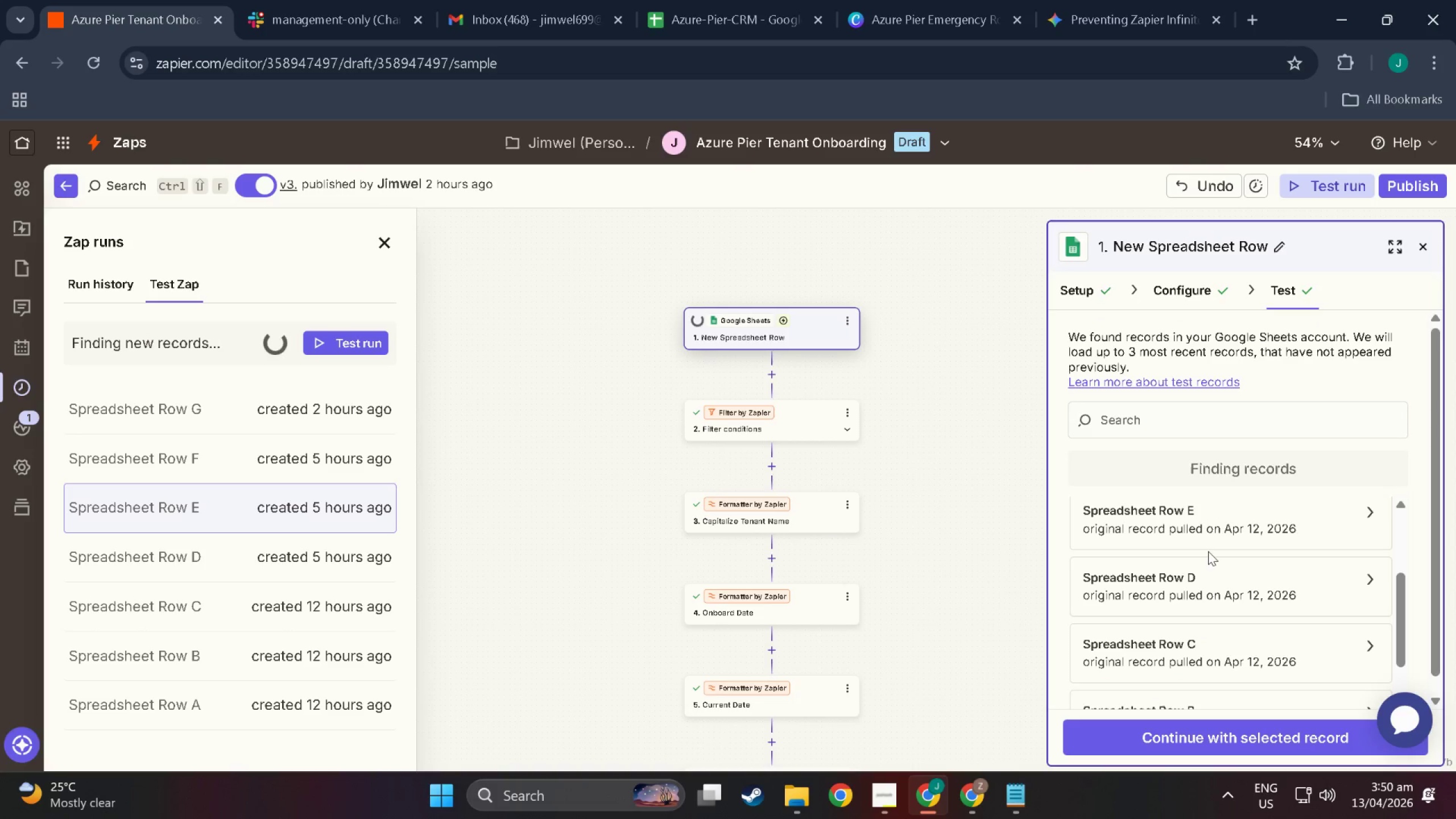 
scroll: coordinate [828, 568], scroll_direction: down, amount: 5.0
 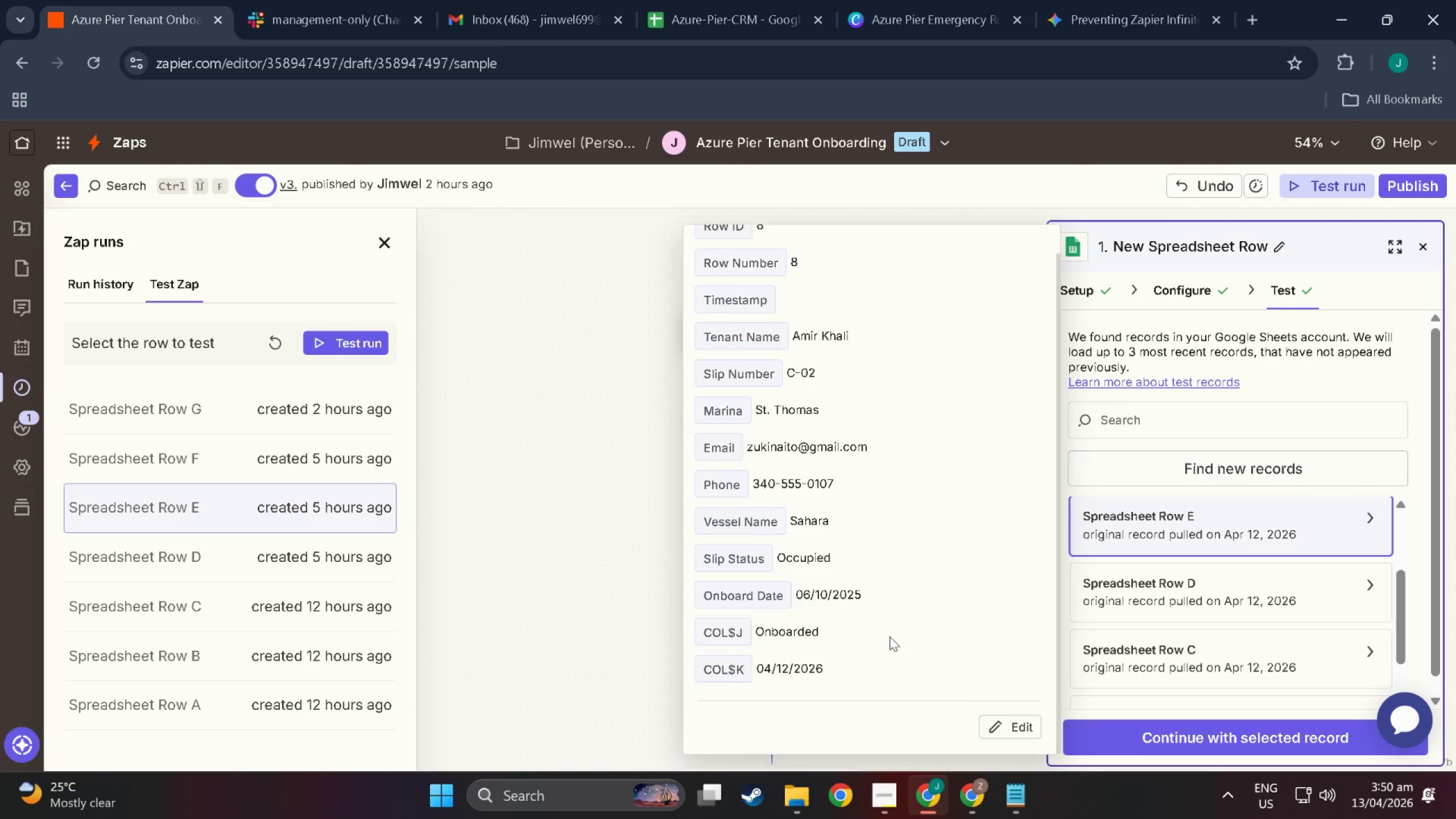 
scroll: coordinate [869, 589], scroll_direction: up, amount: 10.0
 